 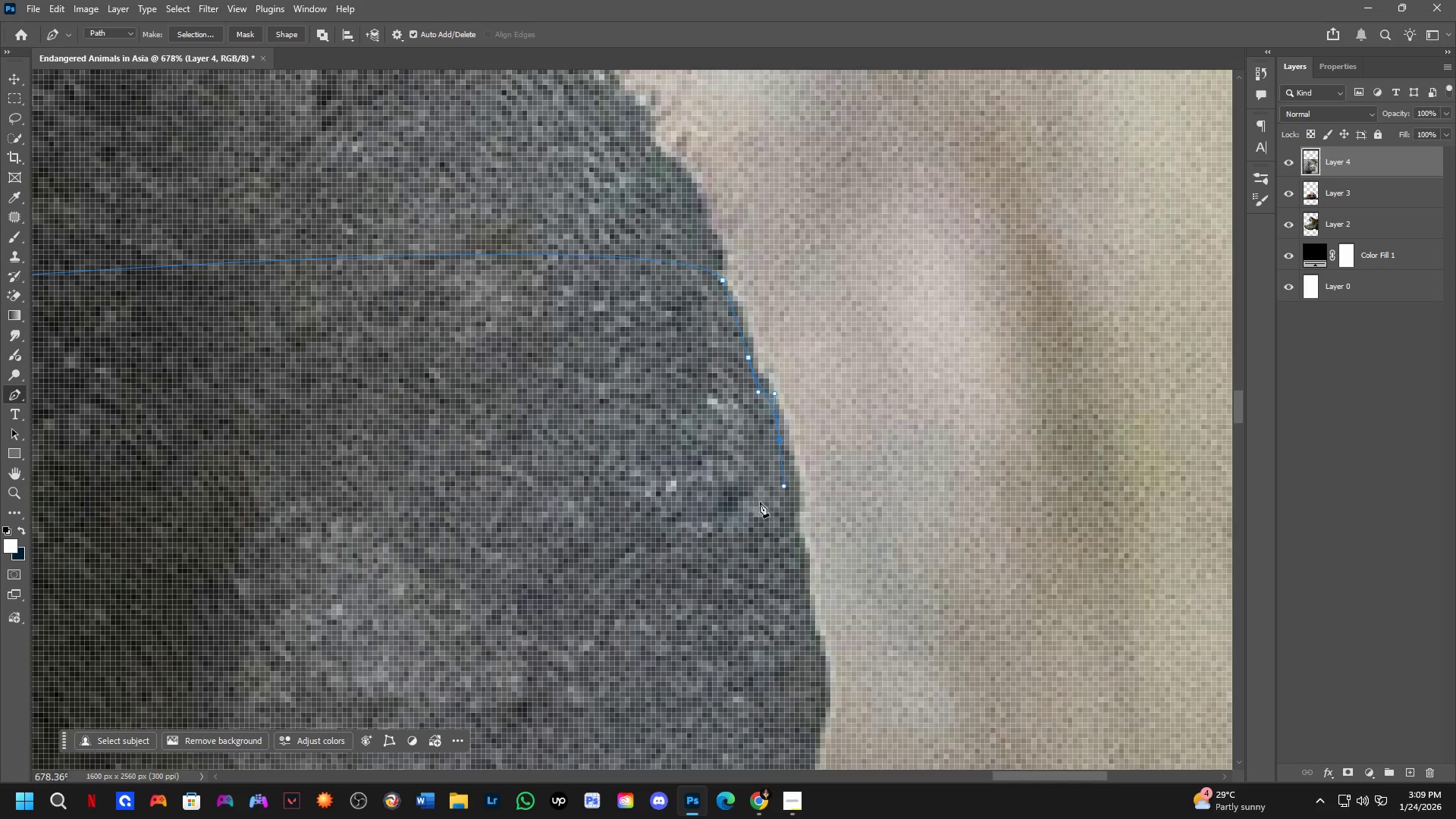 
scroll: coordinate [794, 504], scroll_direction: down, amount: 8.0
 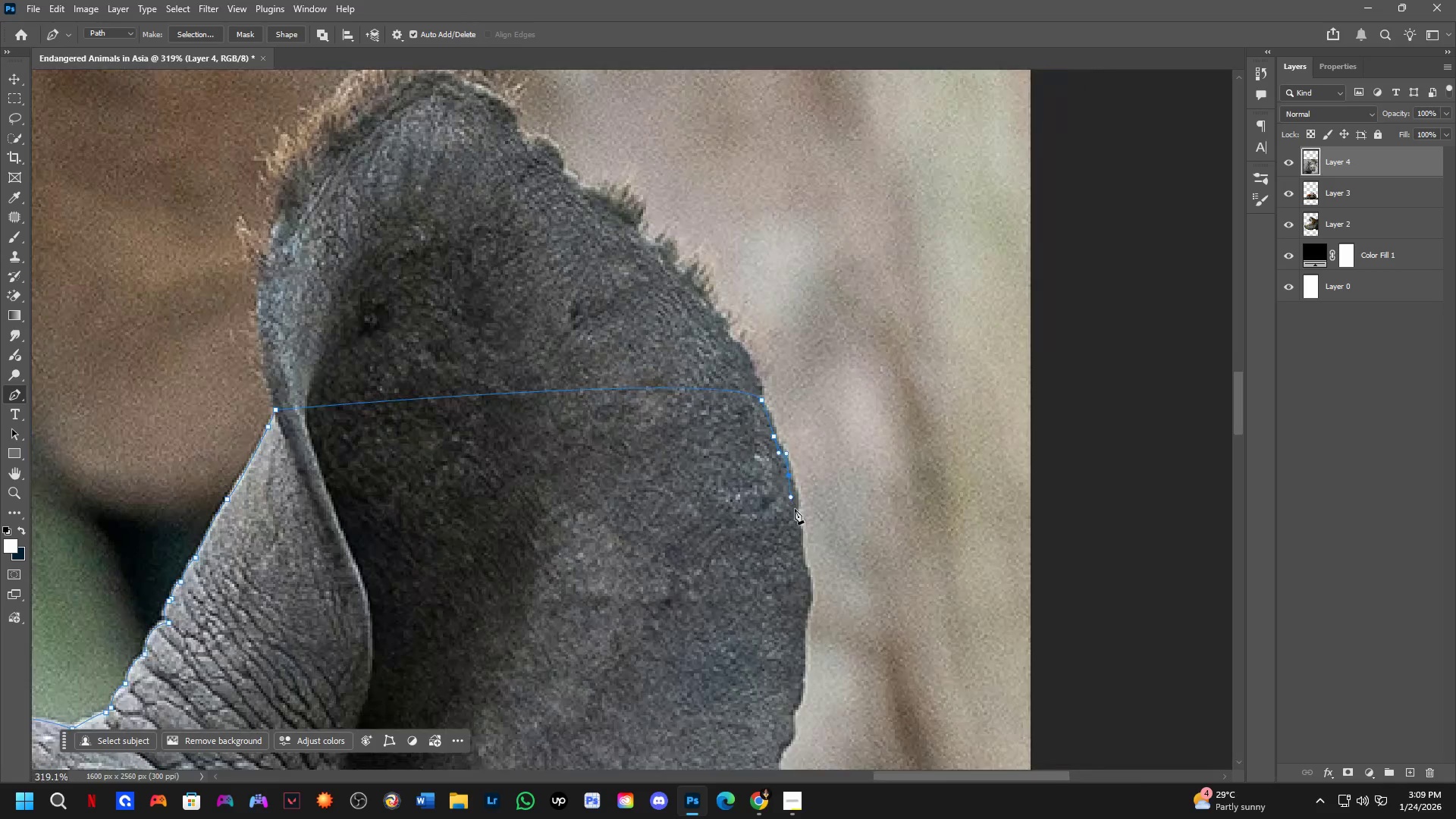 
hold_key(key=AltLeft, duration=0.36)
 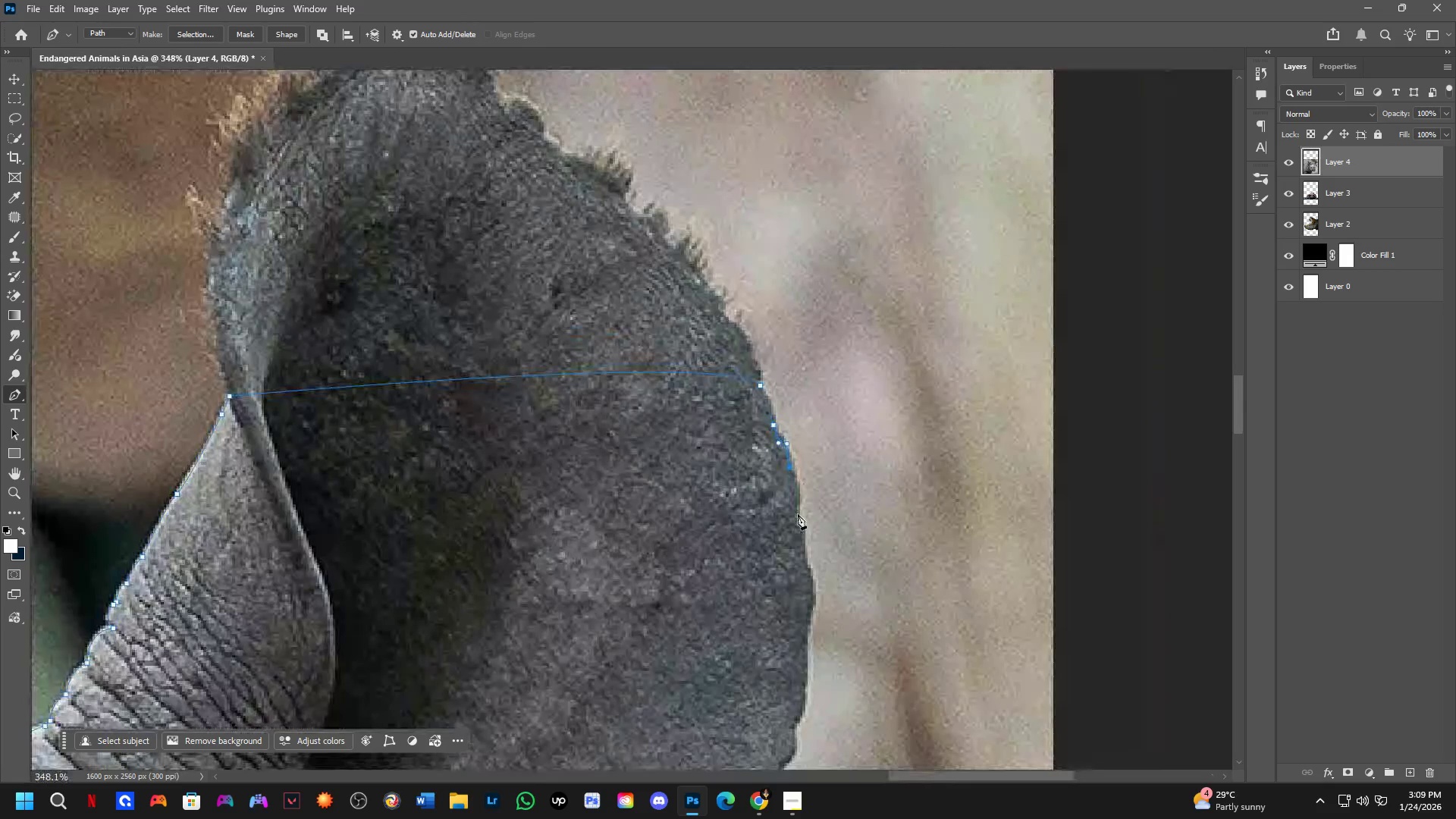 
scroll: coordinate [790, 479], scroll_direction: up, amount: 1.0
 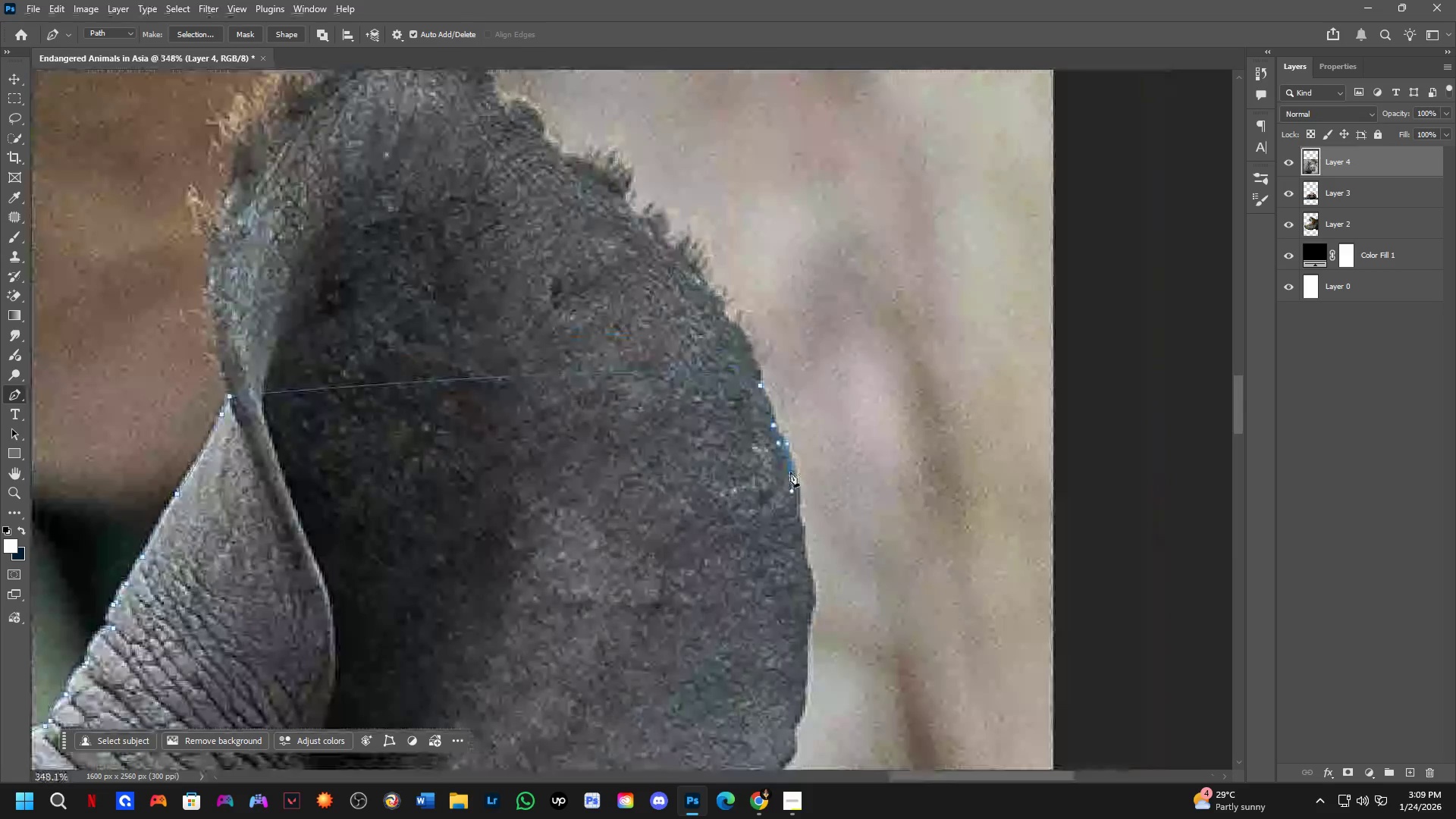 
left_click([790, 470])
 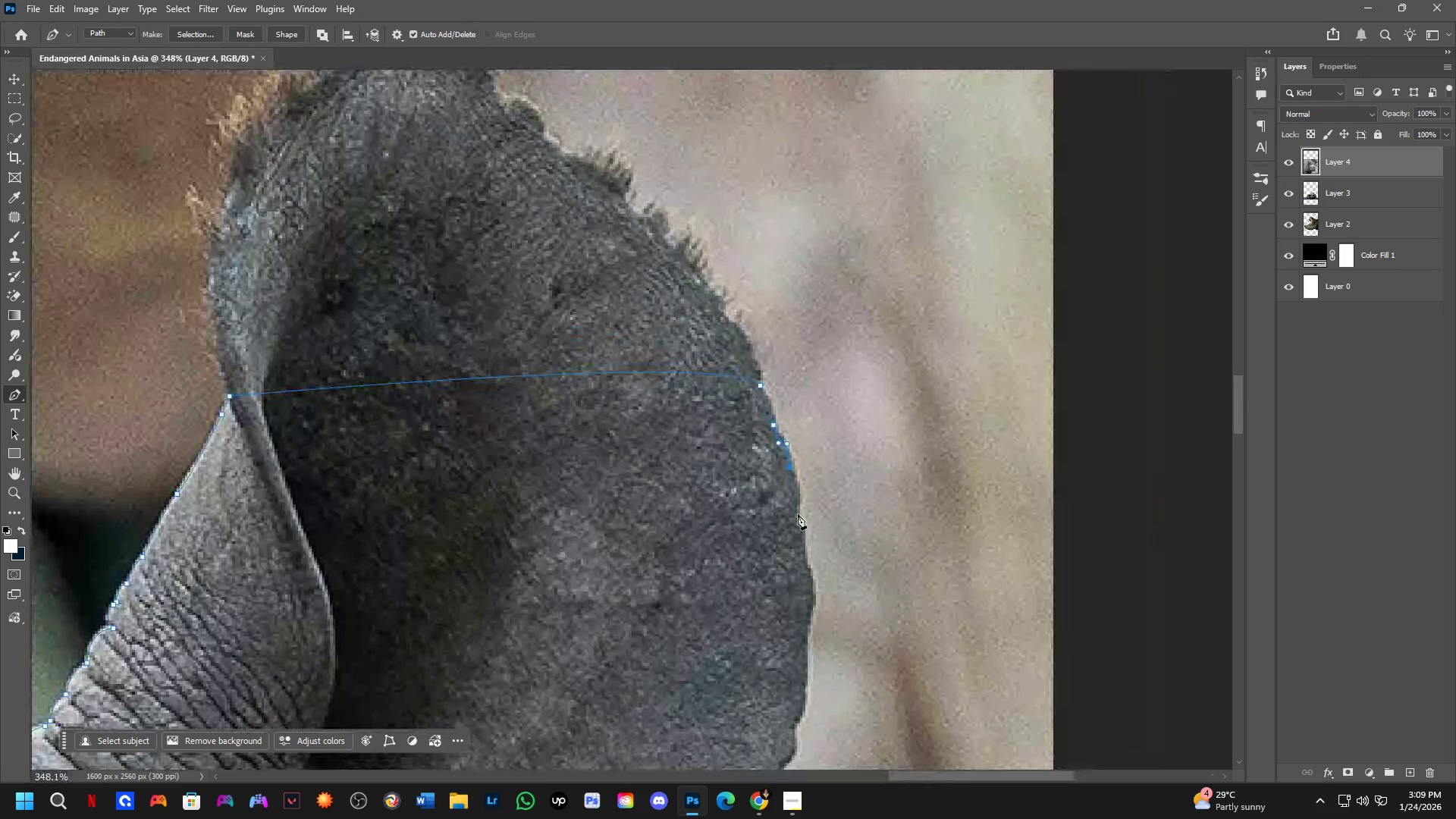 
left_click_drag(start_coordinate=[798, 517], to_coordinate=[800, 553])
 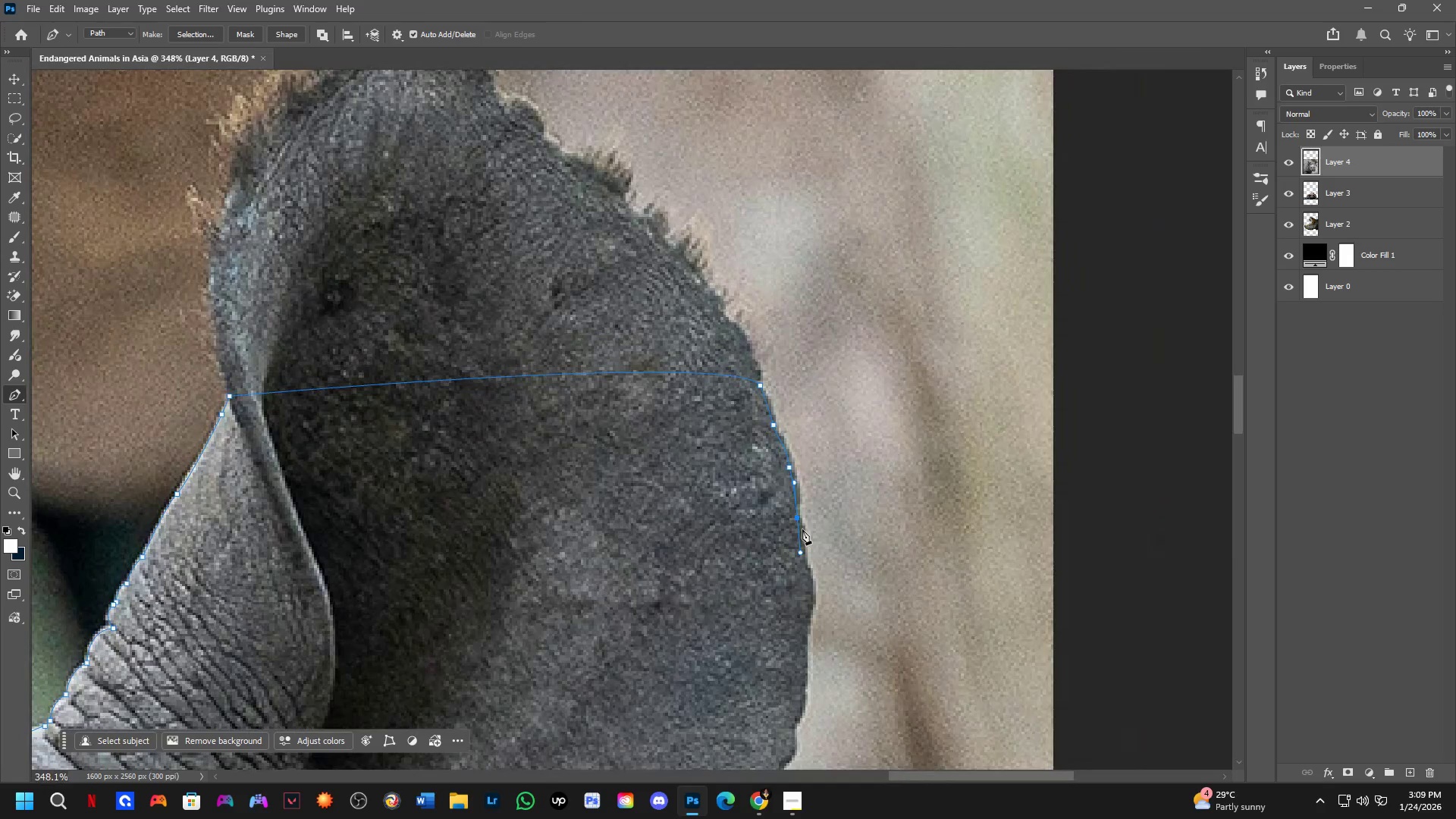 
hold_key(key=AltLeft, duration=0.94)
left_click([800, 521])
 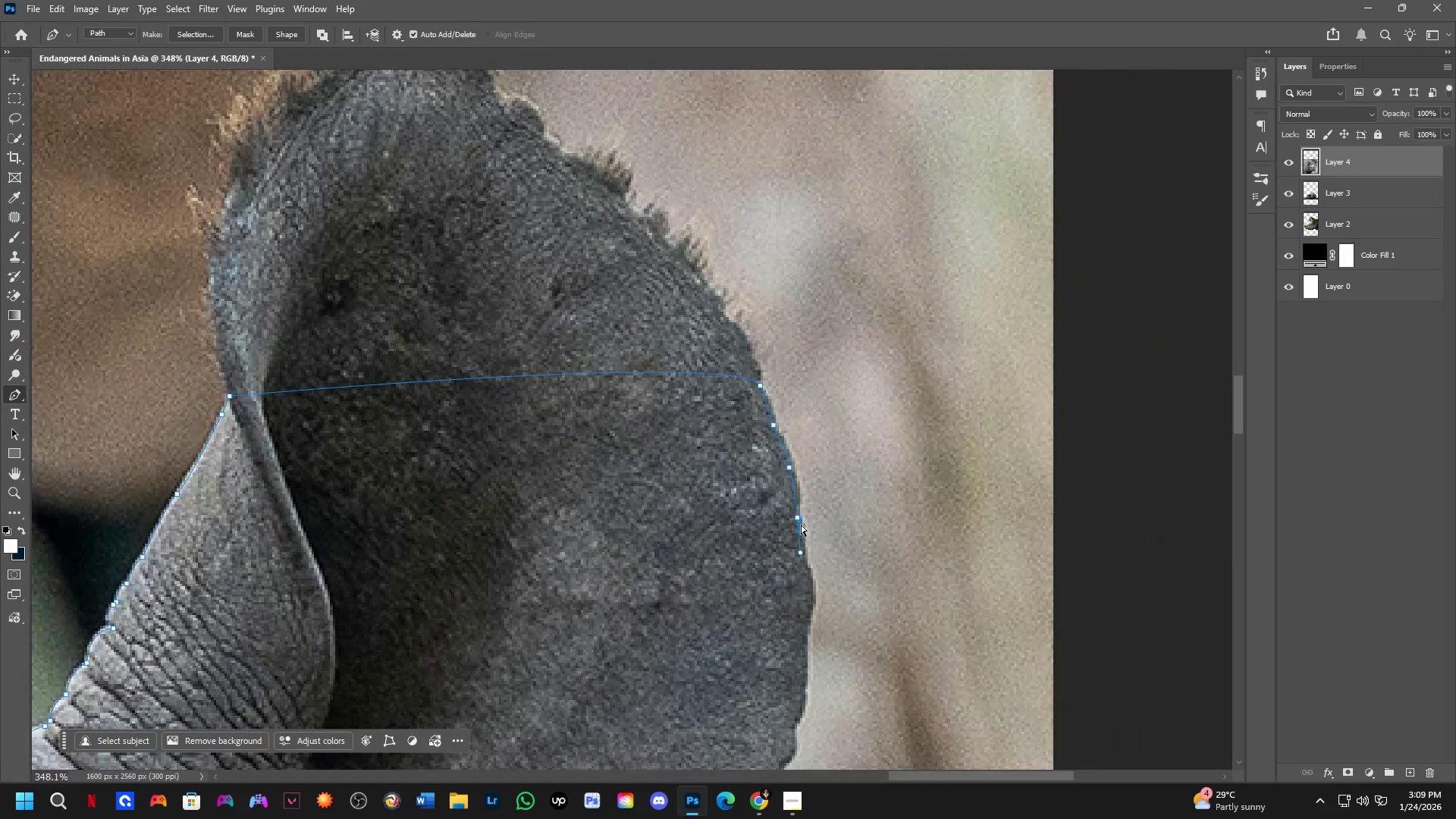 
key(Control+ControlLeft)
 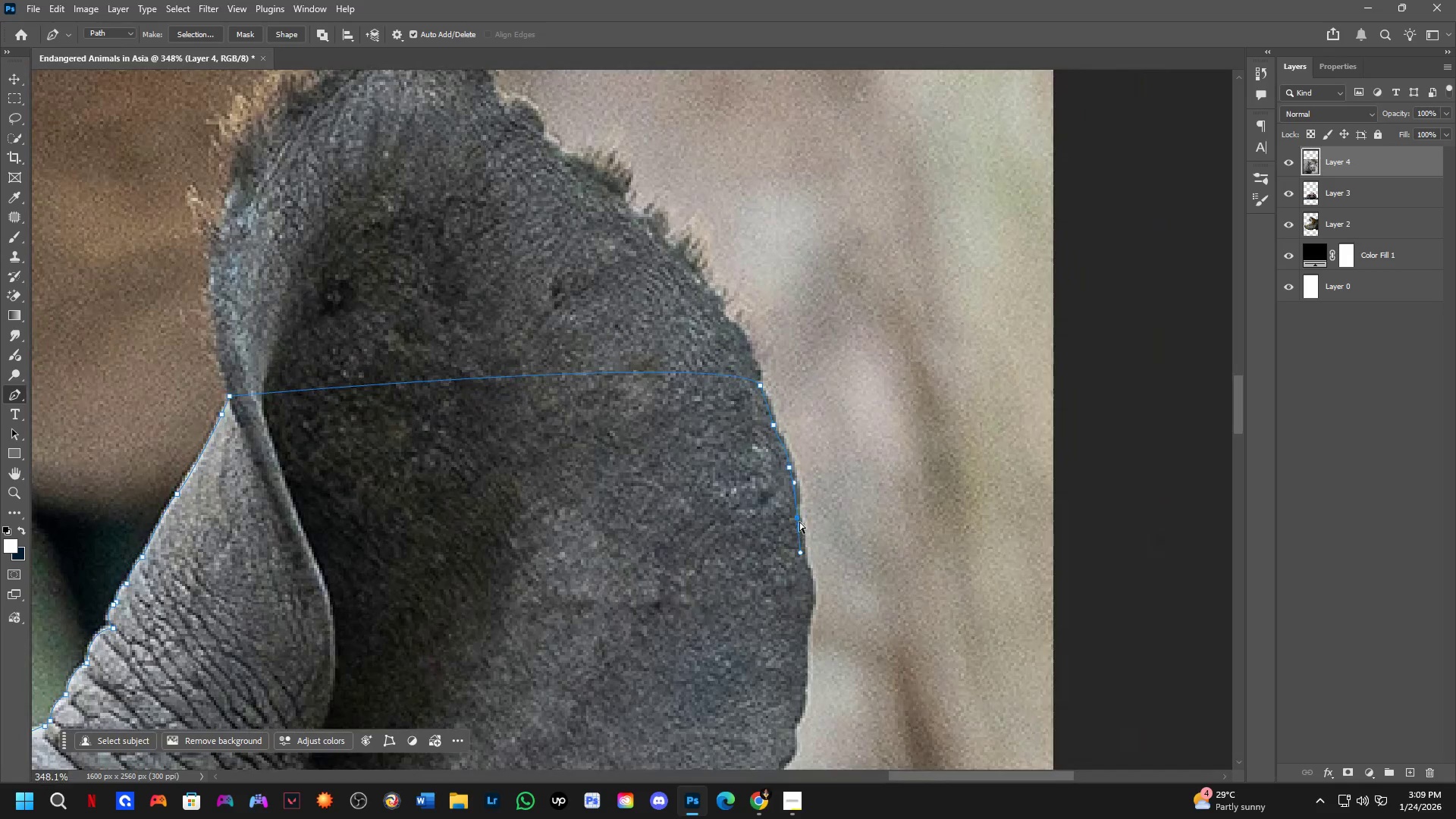 
key(Control+Z)
 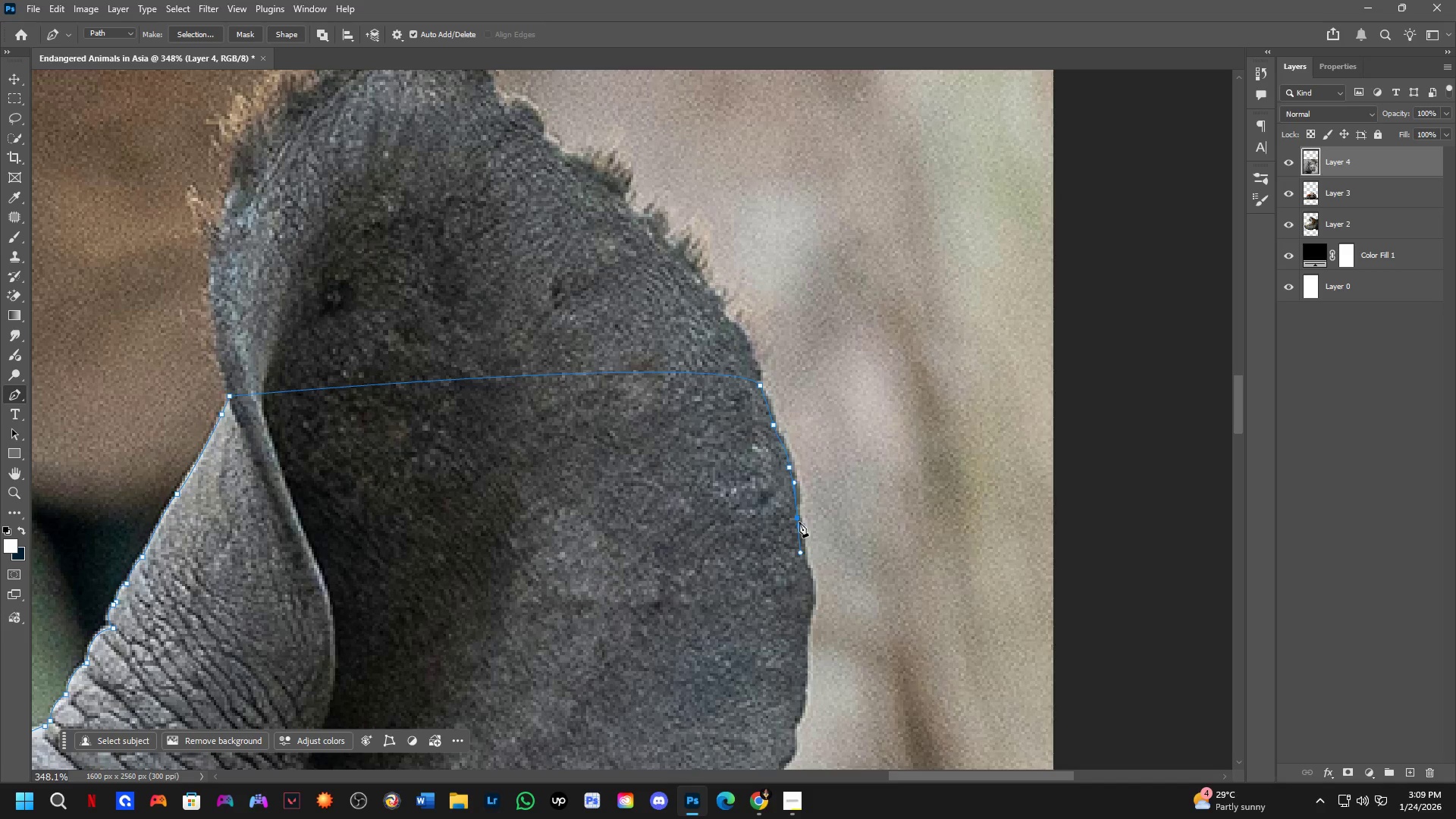 
hold_key(key=AltLeft, duration=0.67)
left_click([796, 516])
 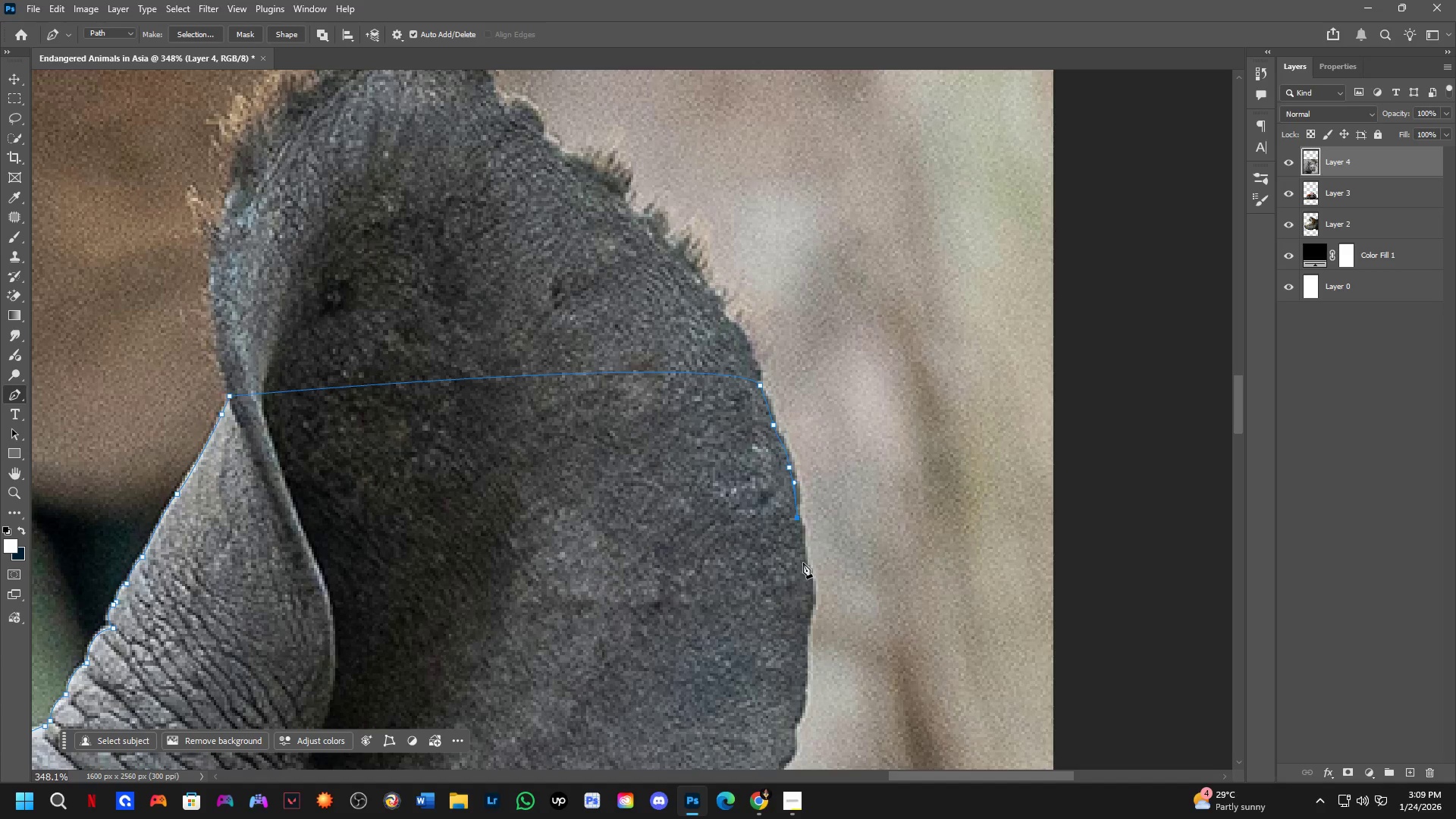 
left_click_drag(start_coordinate=[805, 563], to_coordinate=[804, 580])
 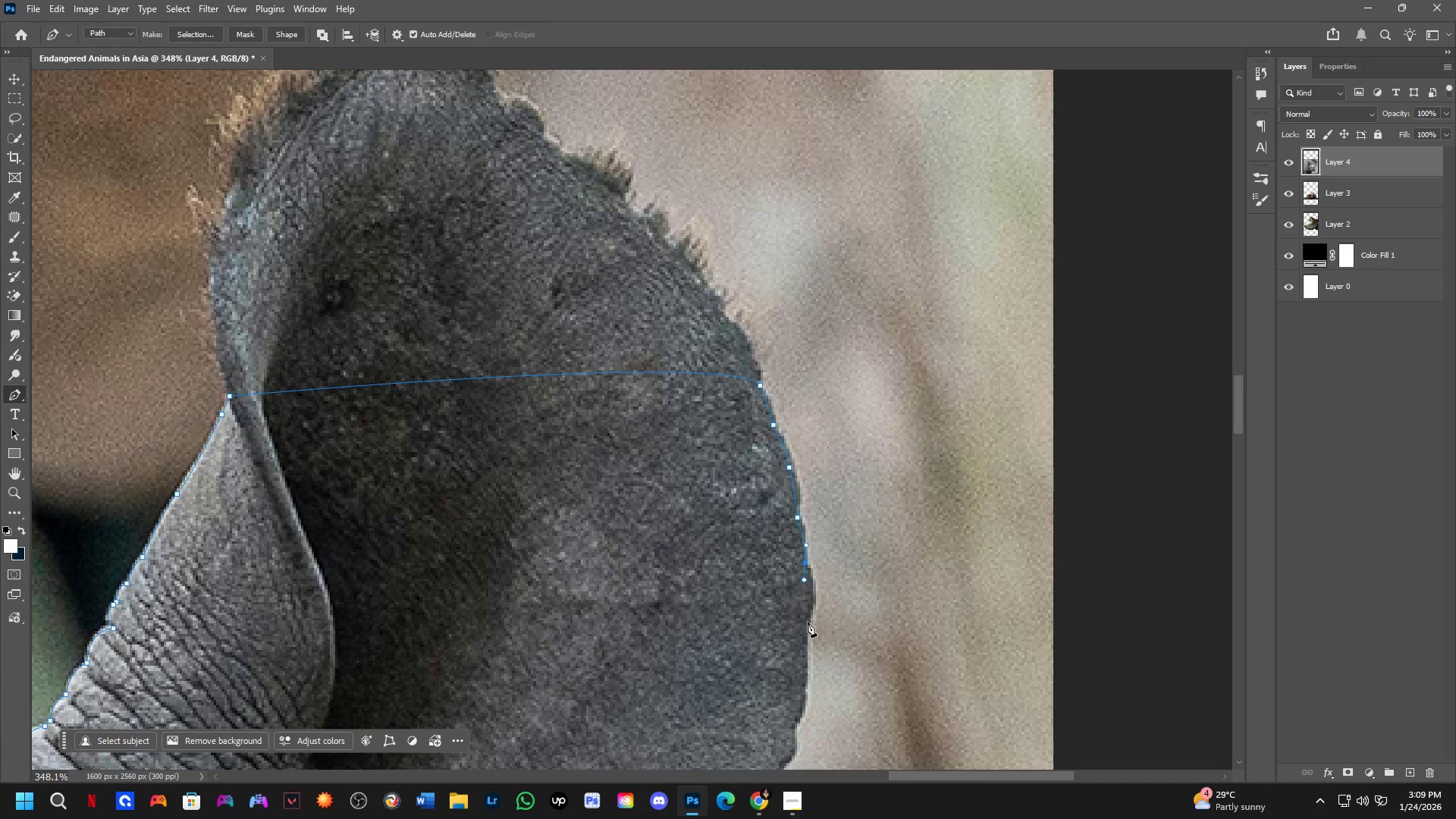 
left_click_drag(start_coordinate=[808, 630], to_coordinate=[798, 686])
 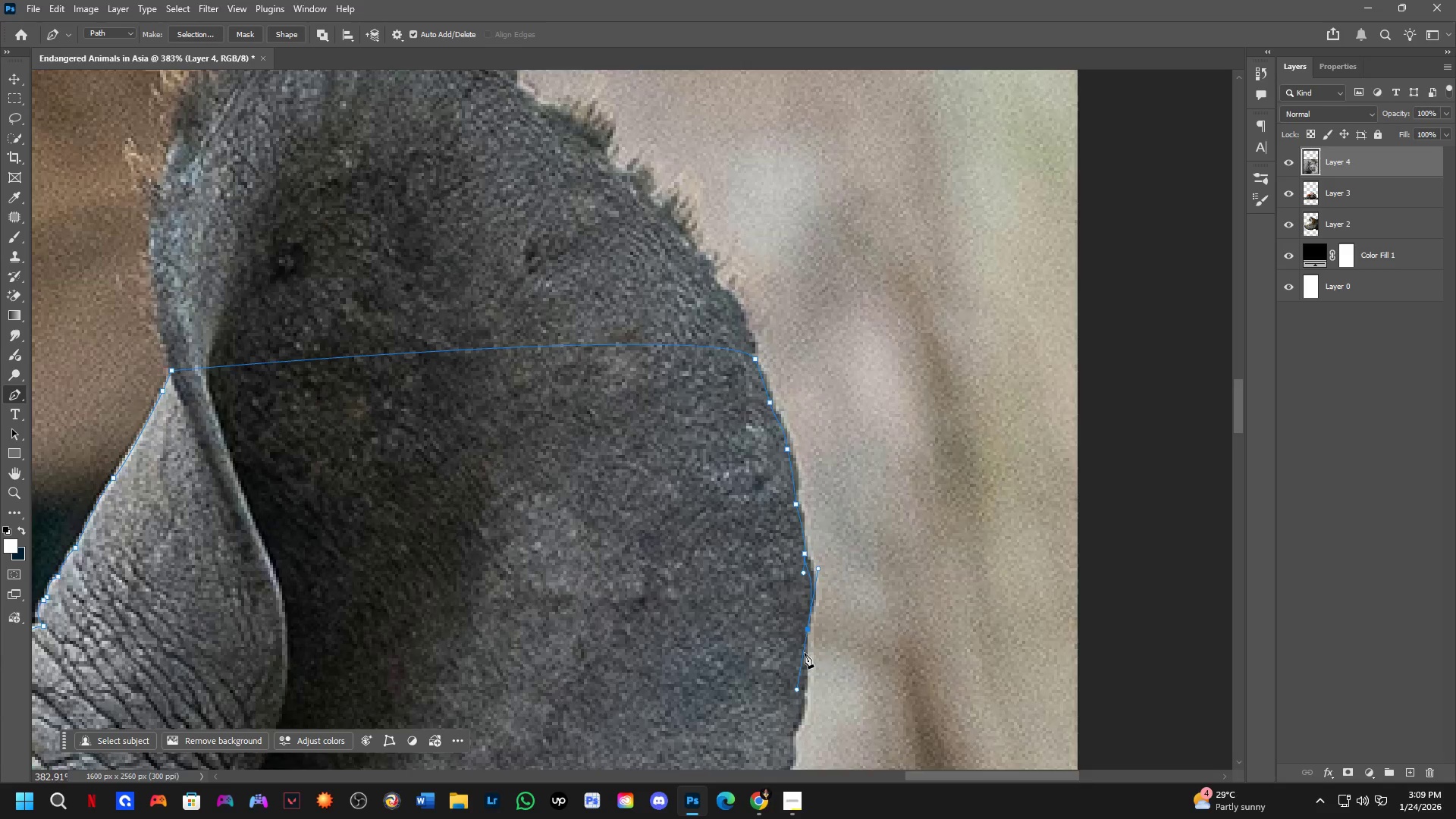 
hold_key(key=ControlLeft, duration=1.08)
 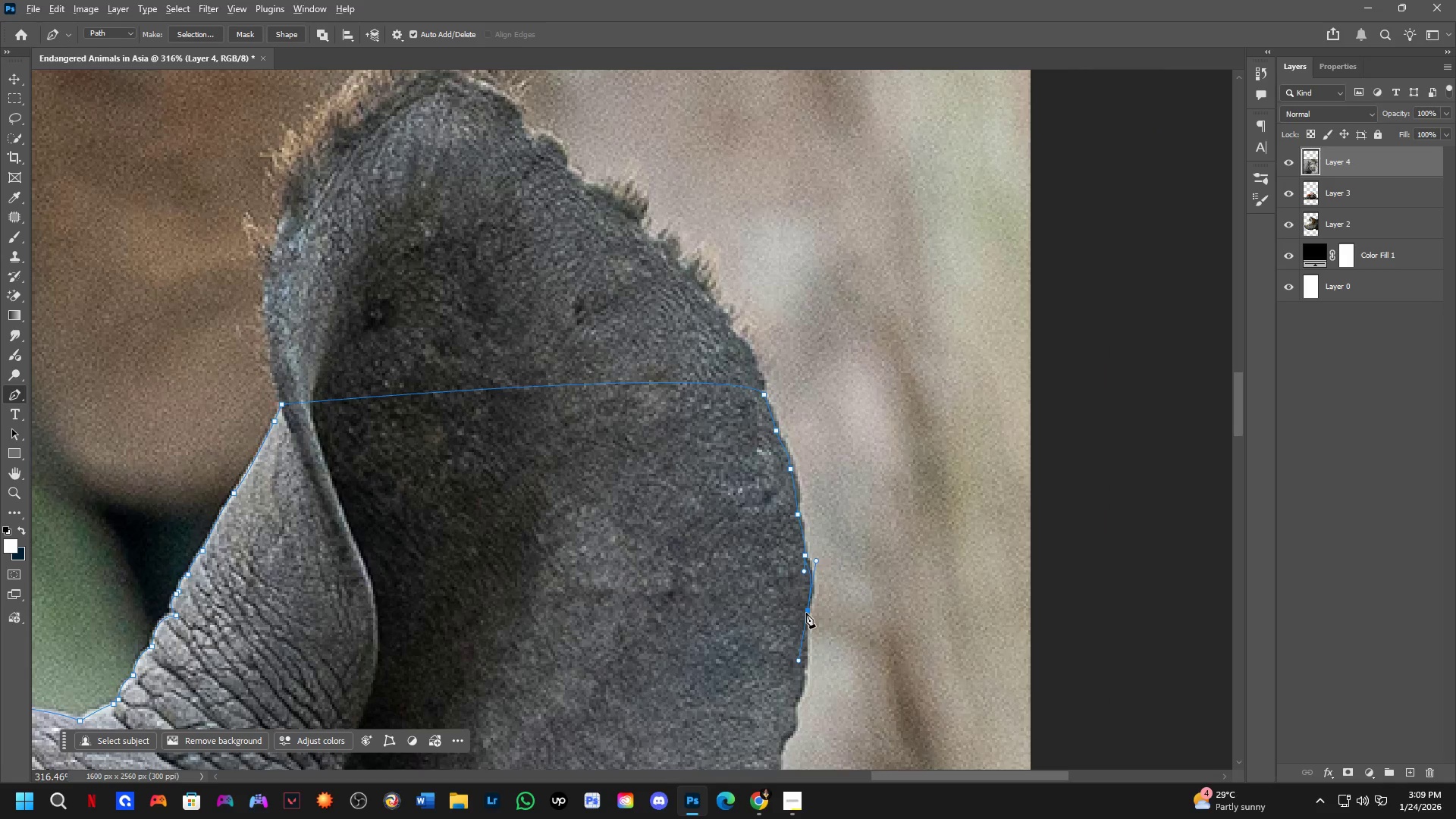 
scroll: coordinate [803, 646], scroll_direction: up, amount: 4.0
 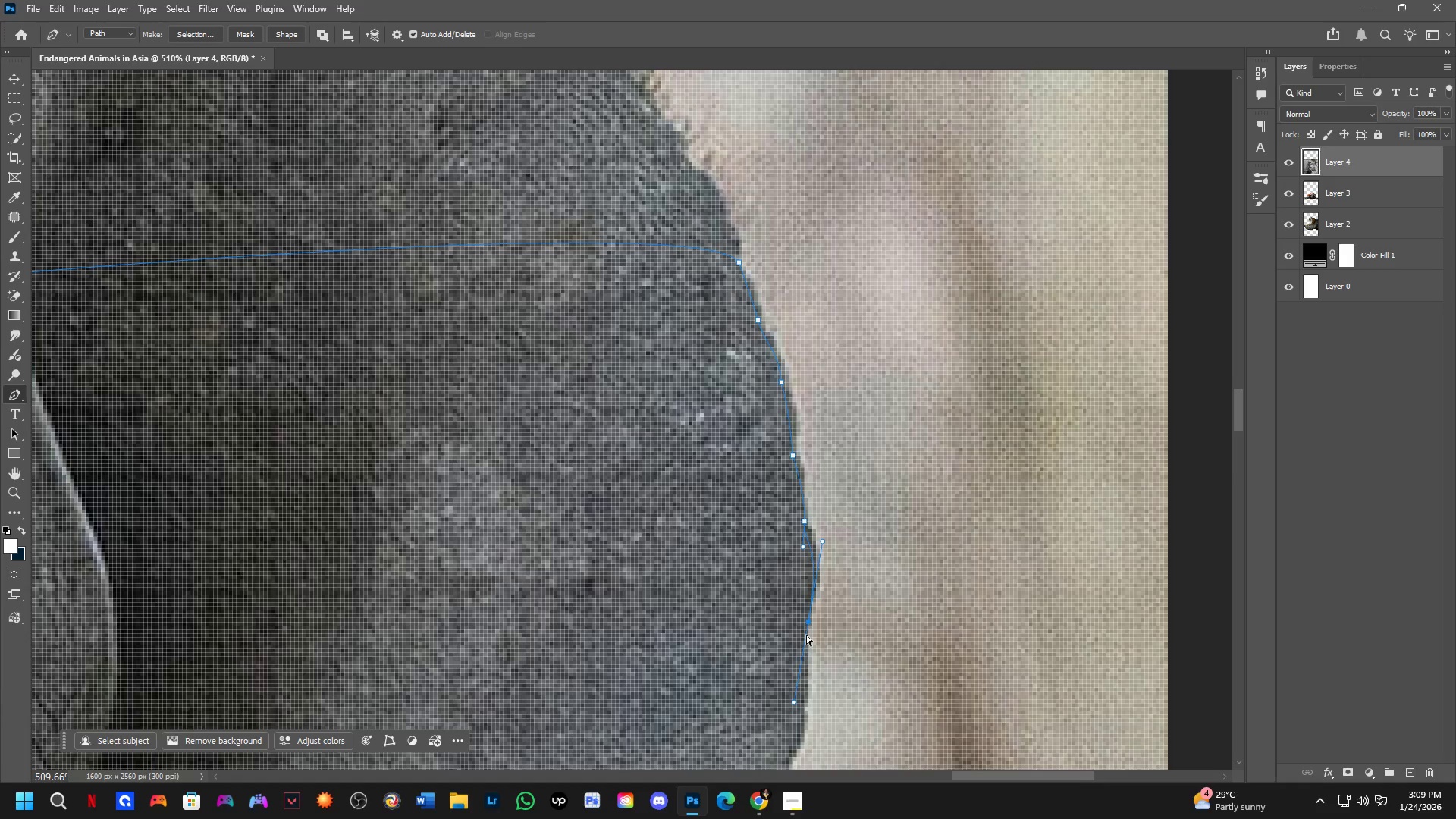 
left_click_drag(start_coordinate=[807, 623], to_coordinate=[806, 612])
 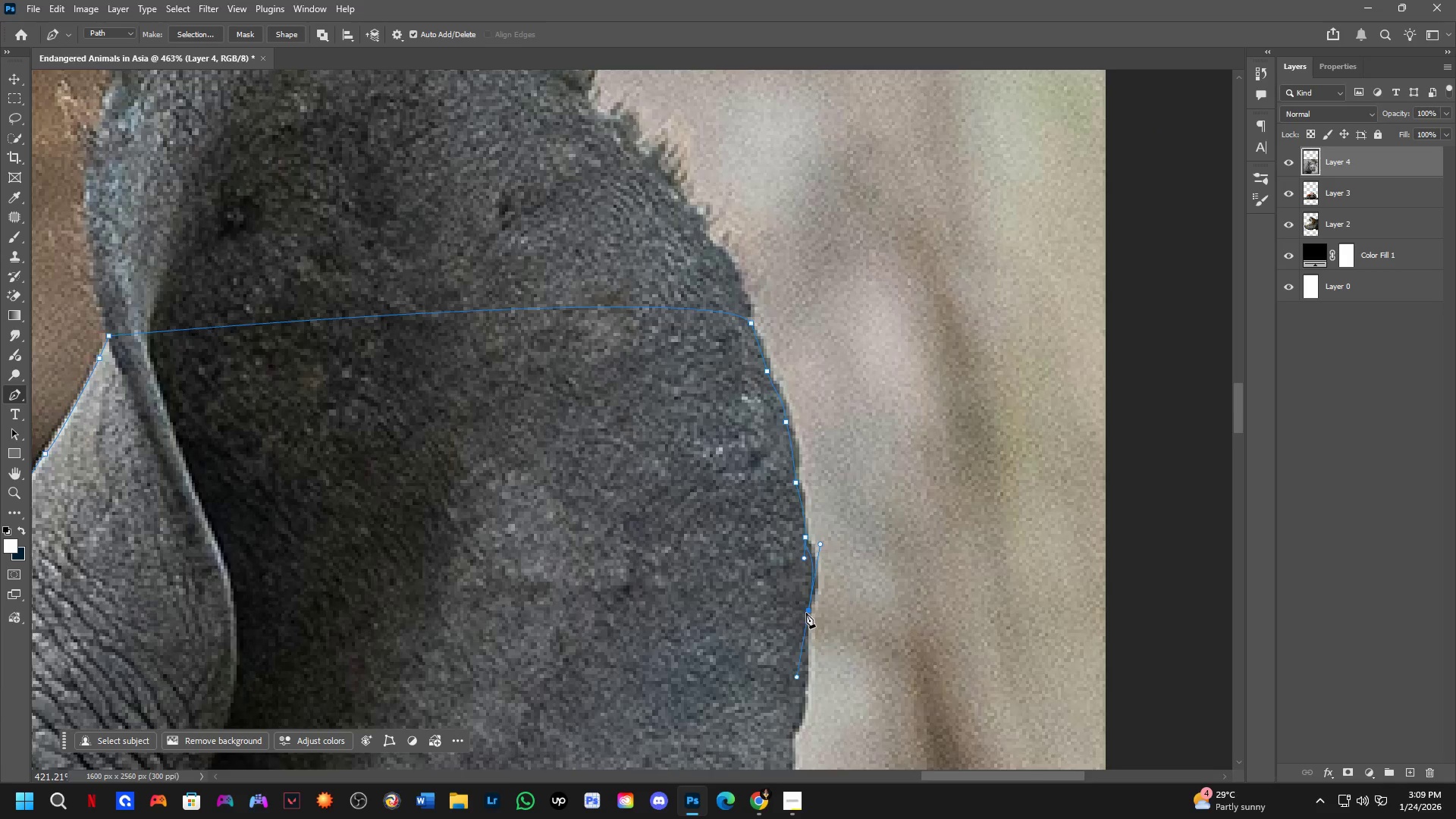 
hold_key(key=AltLeft, duration=0.55)
 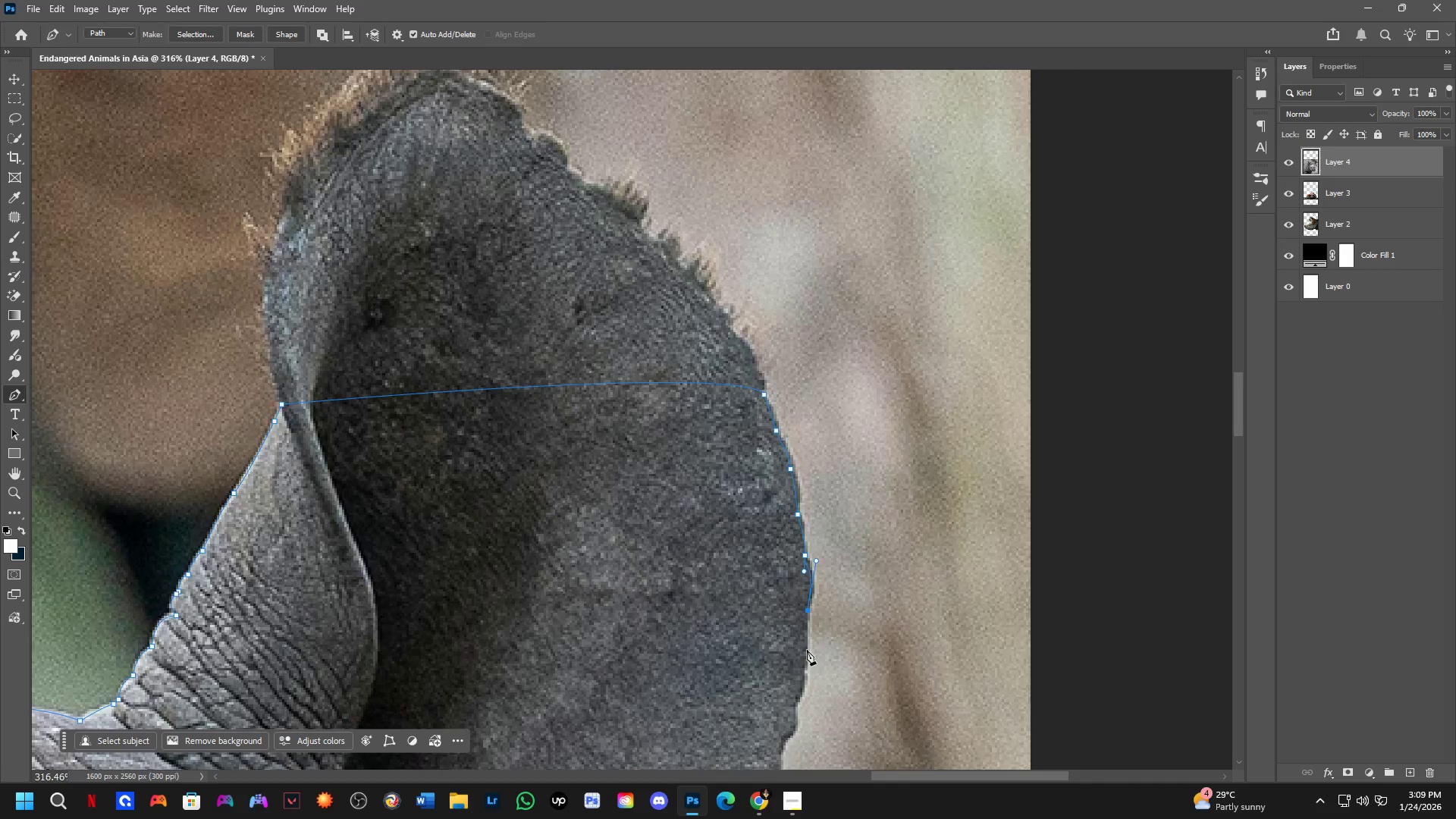 
scroll: coordinate [806, 613], scroll_direction: down, amount: 5.0
 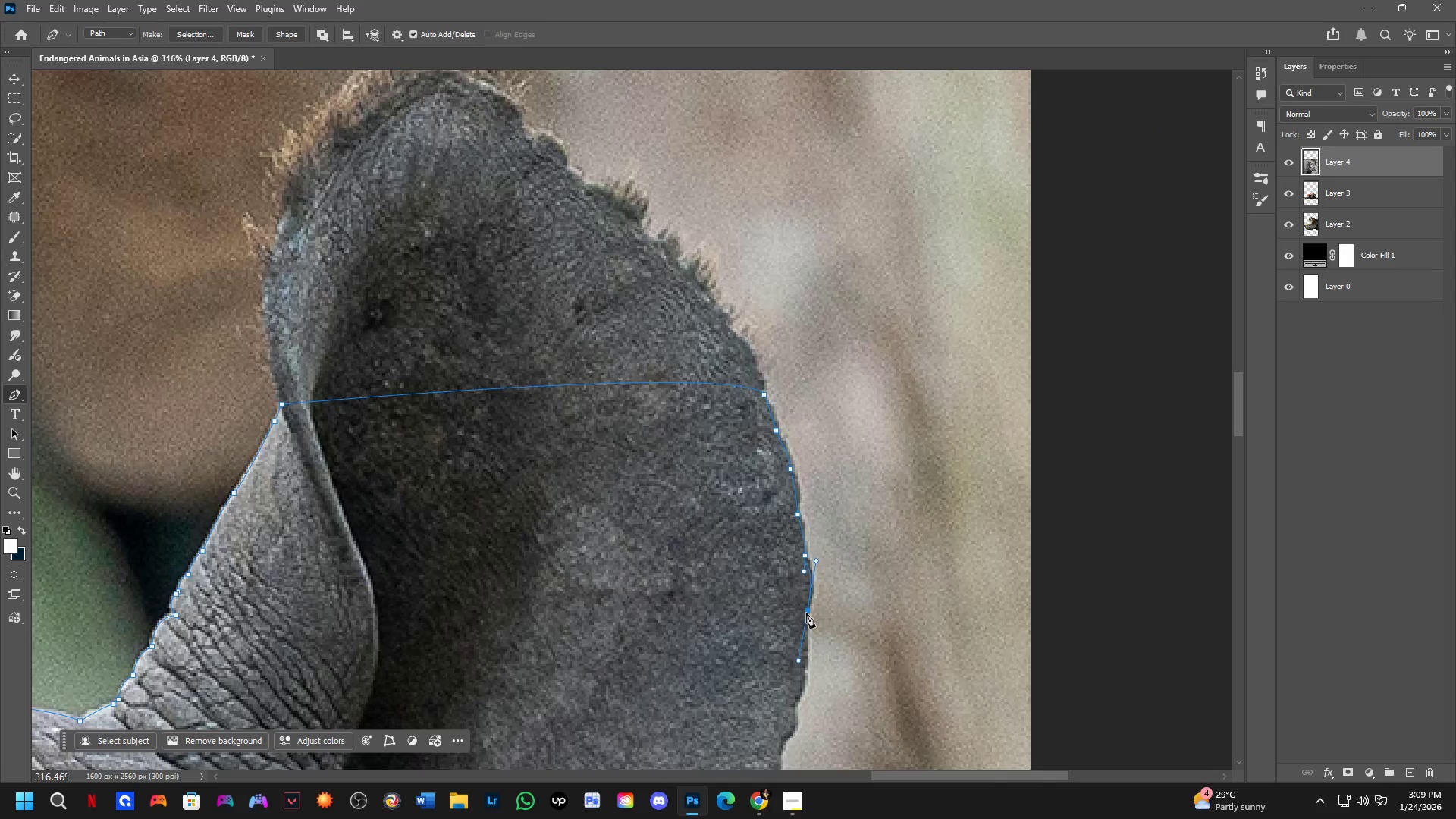 
left_click([807, 612])
 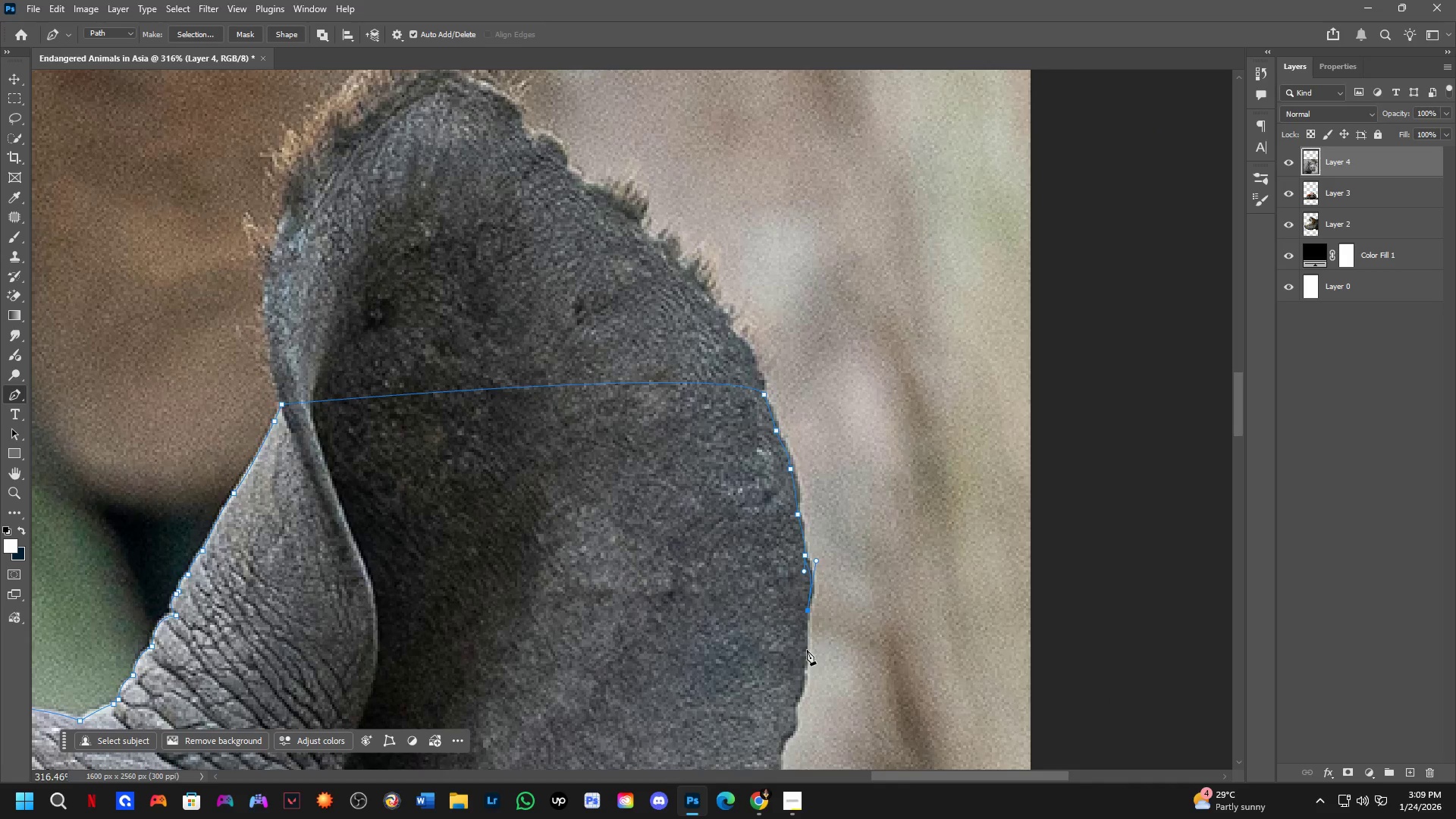 
left_click_drag(start_coordinate=[806, 650], to_coordinate=[805, 662])
 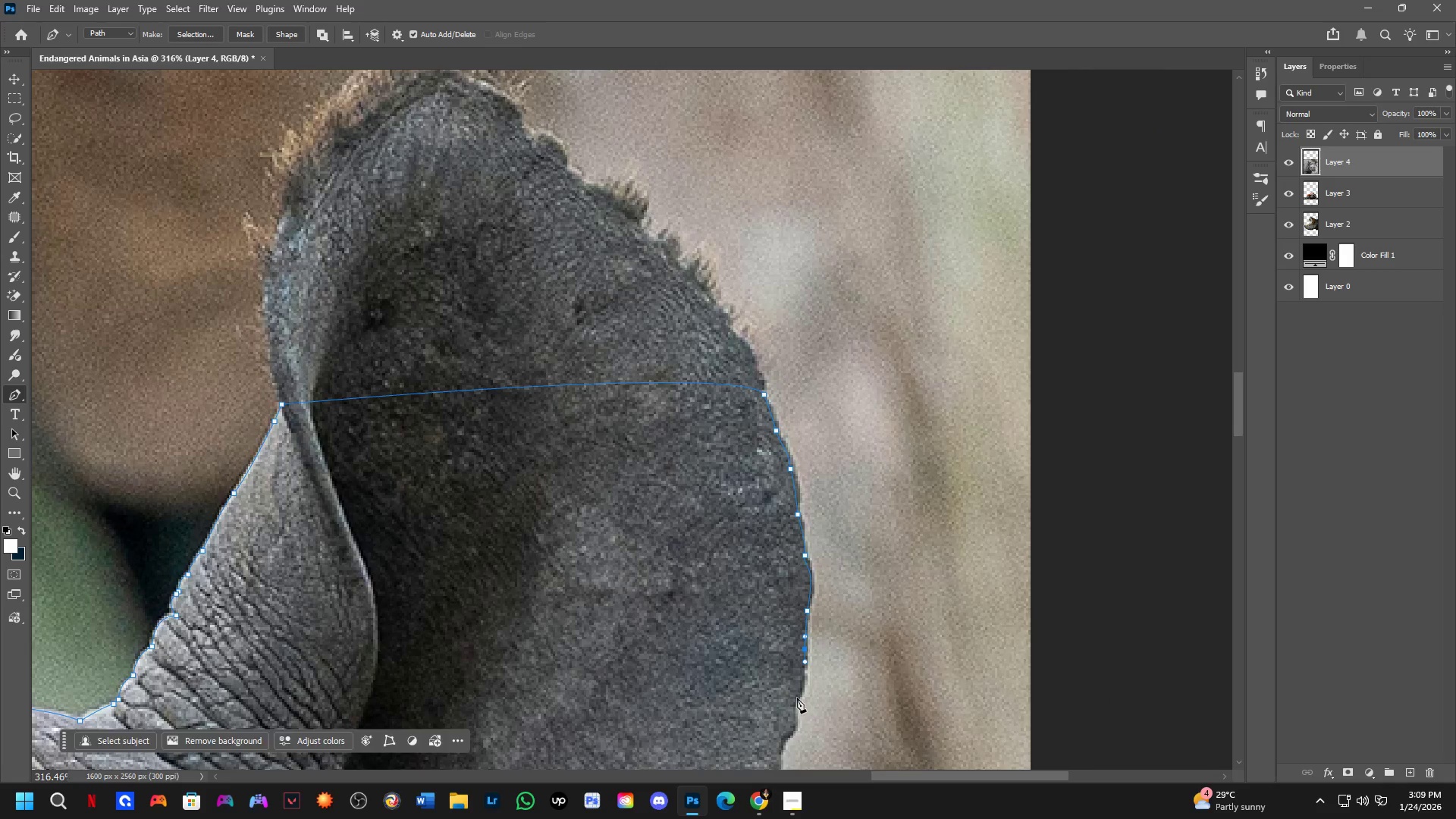 
left_click_drag(start_coordinate=[797, 698], to_coordinate=[788, 712])
 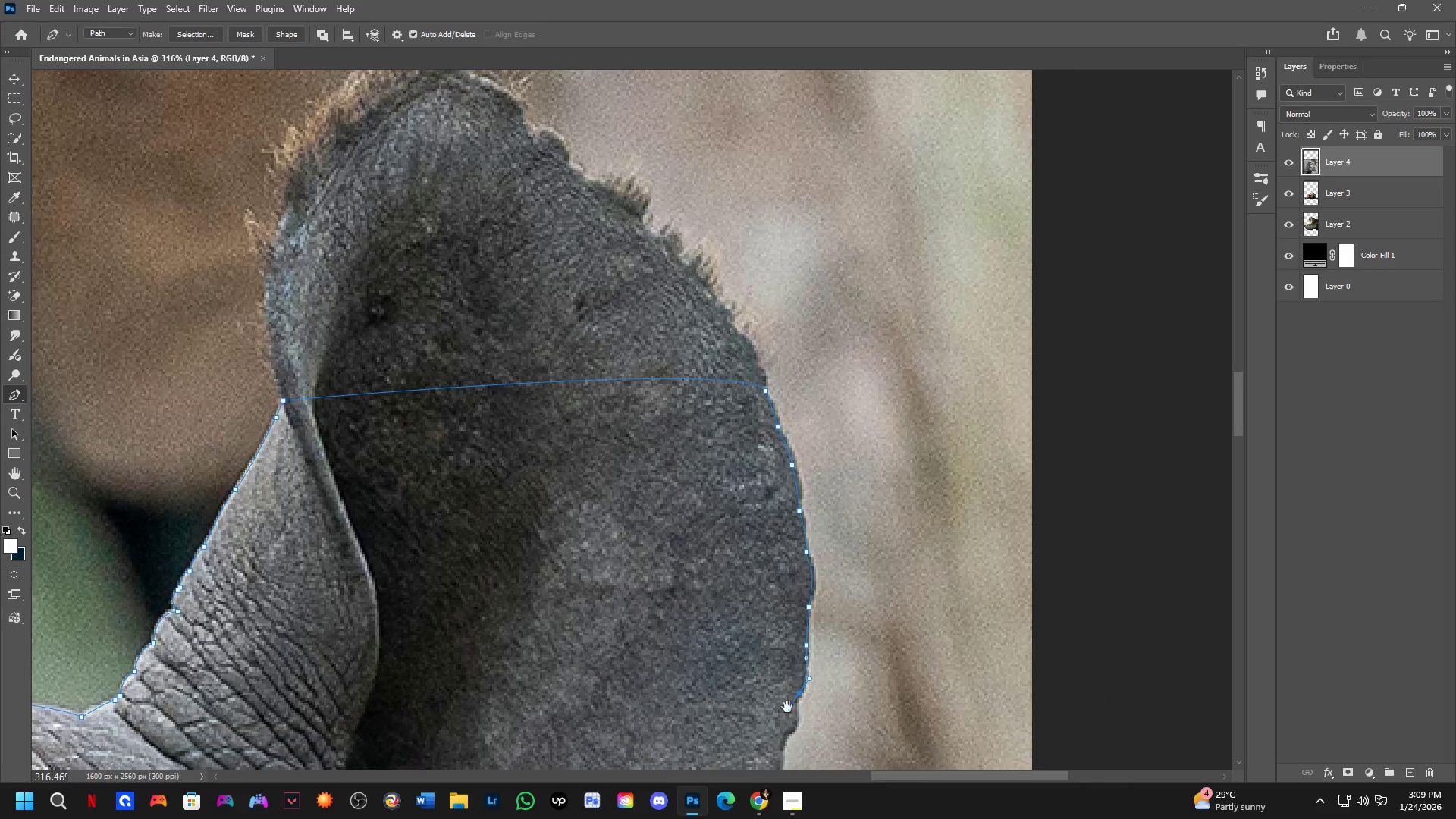 
hold_key(key=Space, duration=0.48)
 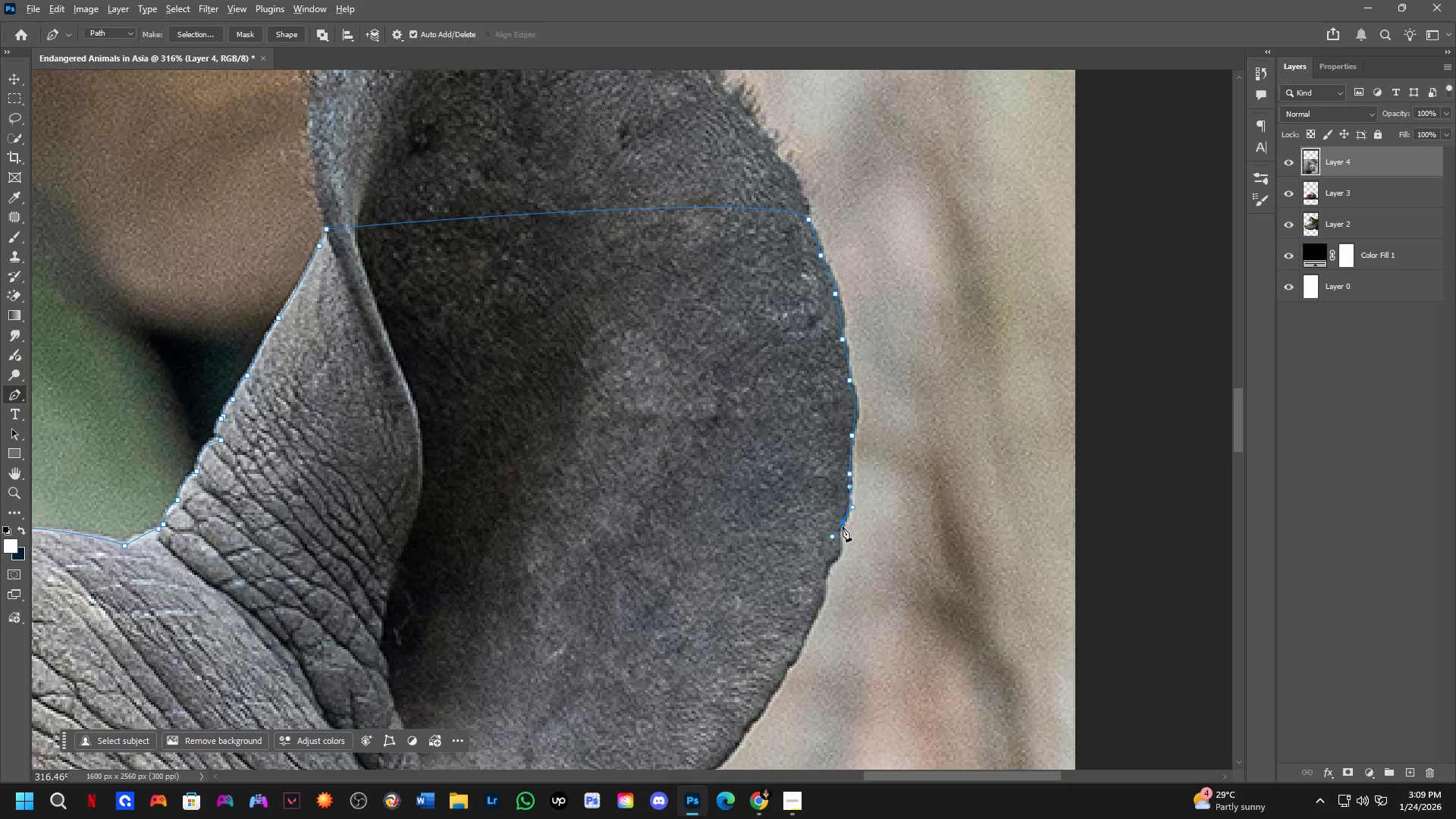 
left_click_drag(start_coordinate=[783, 726], to_coordinate=[827, 551])
 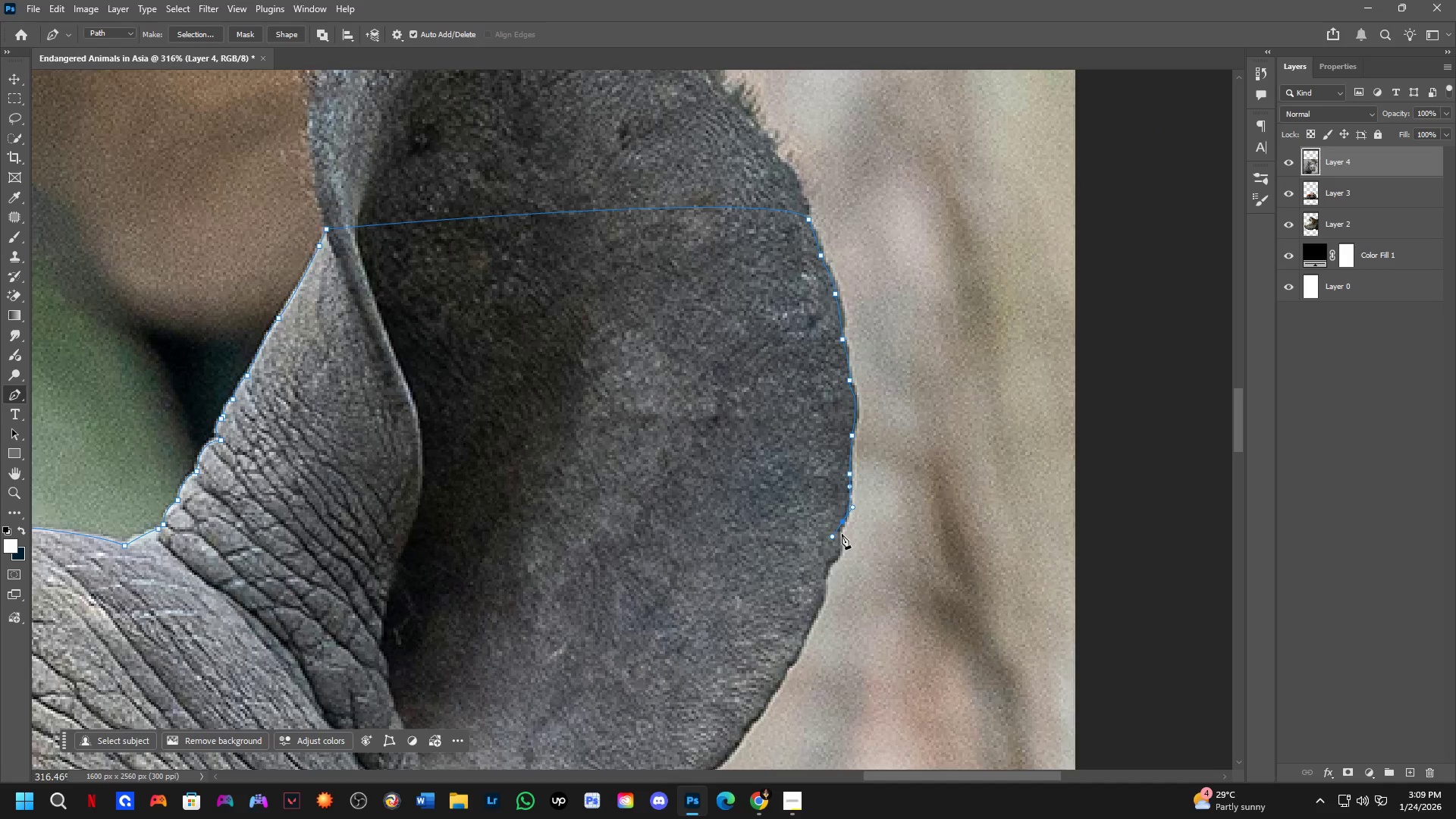 
hold_key(key=AltLeft, duration=0.67)
left_click([843, 526])
 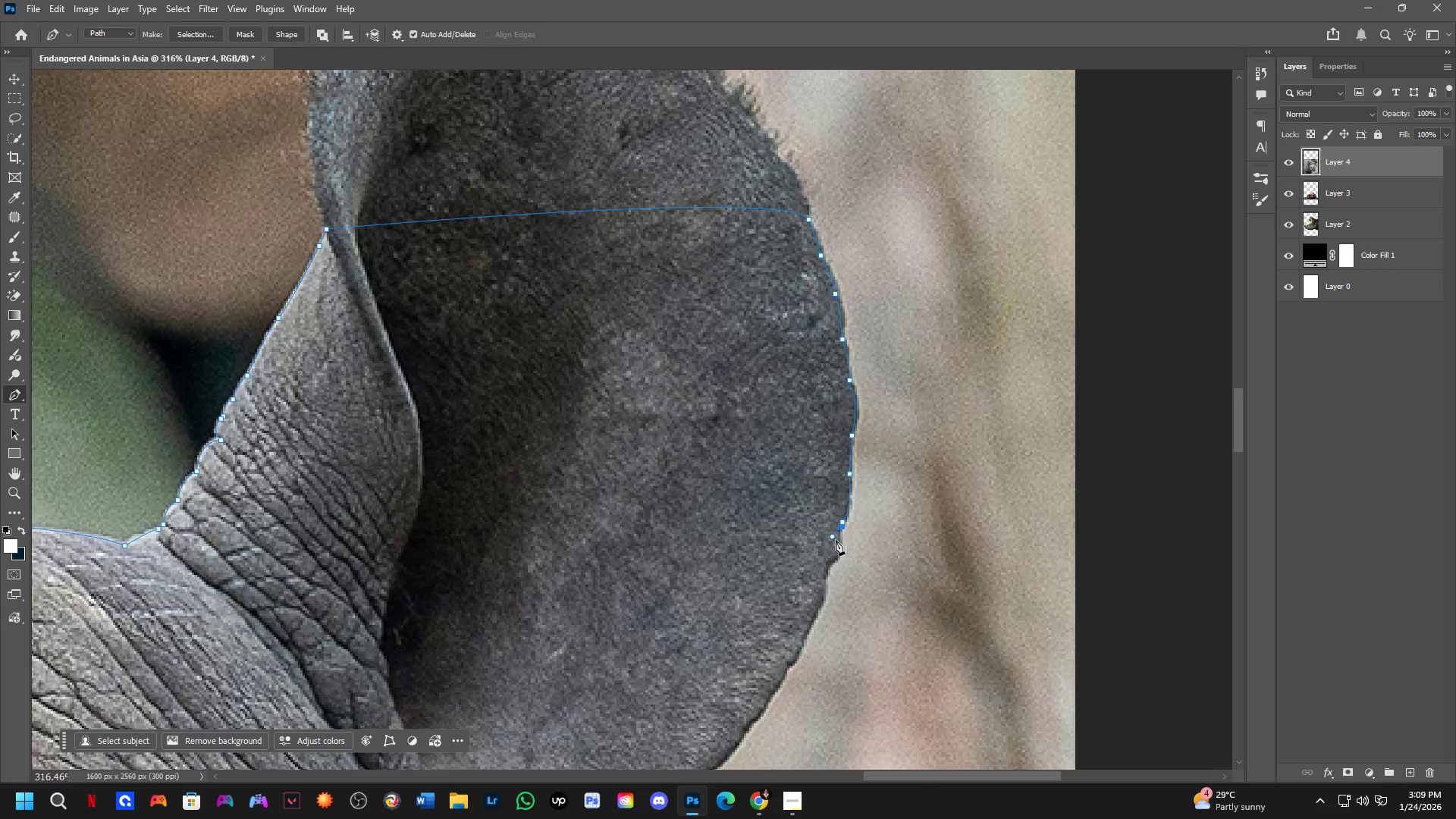 
key(Control+ControlLeft)
 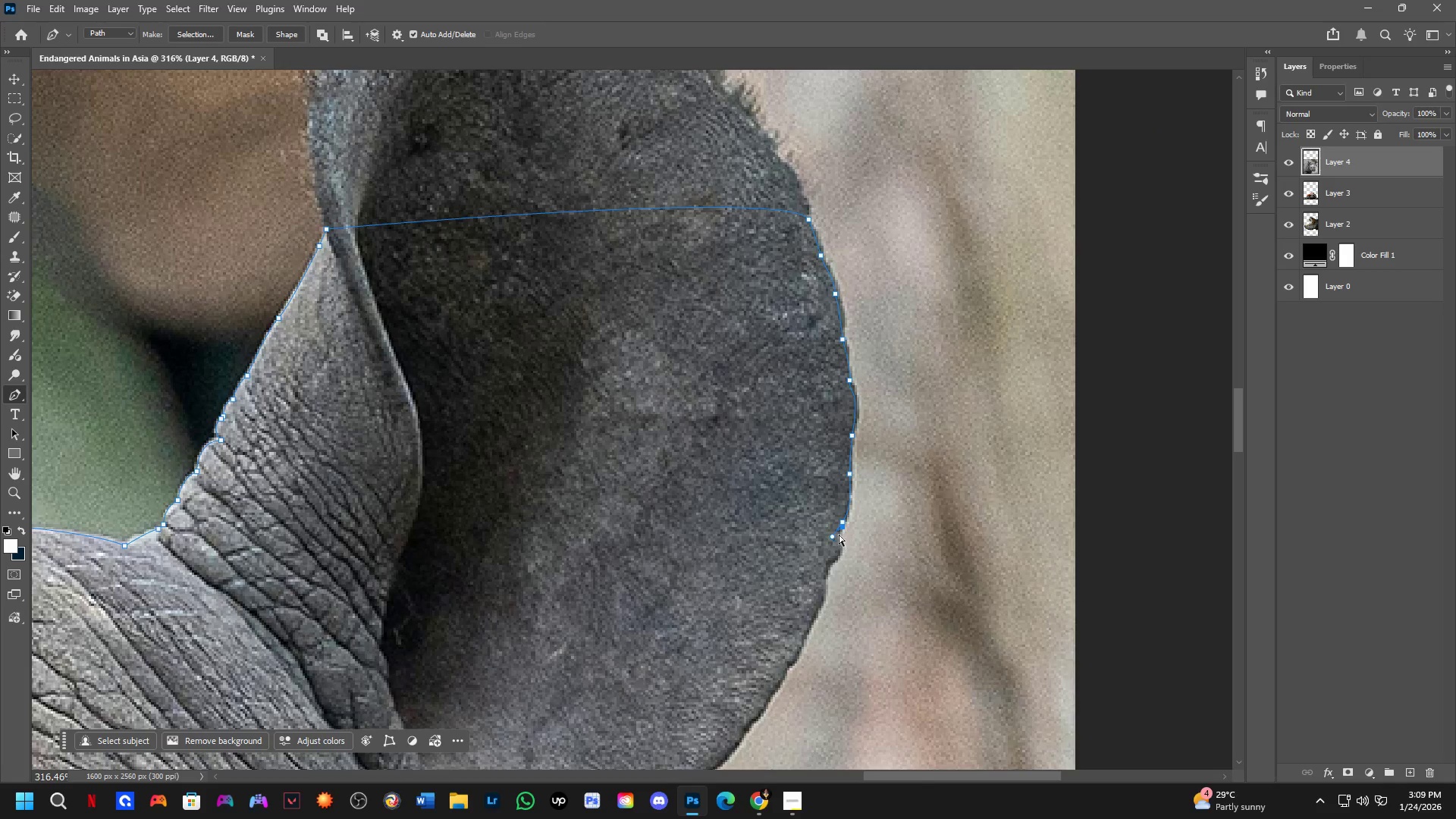 
key(Control+Z)
 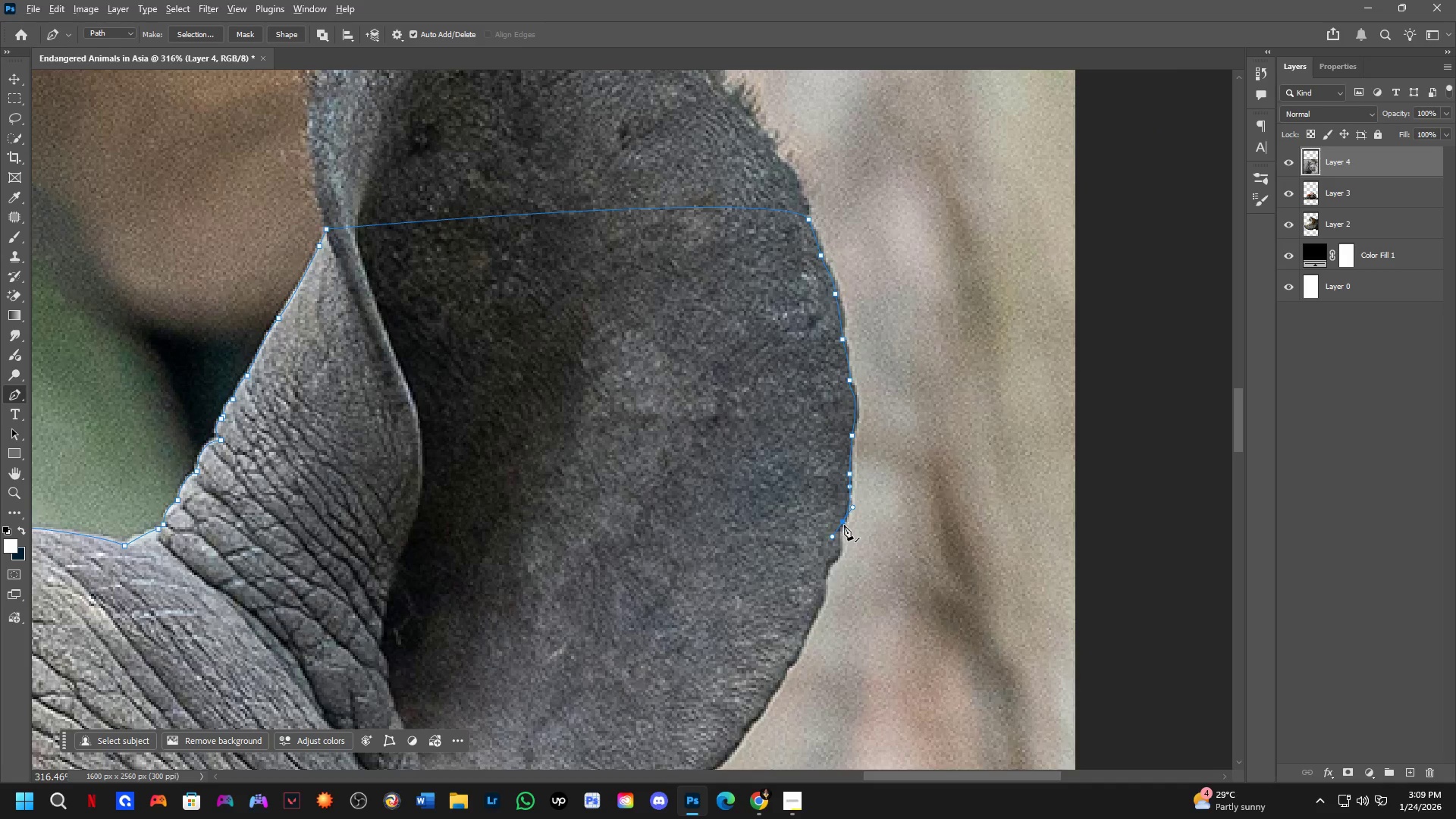 
hold_key(key=AltLeft, duration=0.38)
left_click([844, 525])
 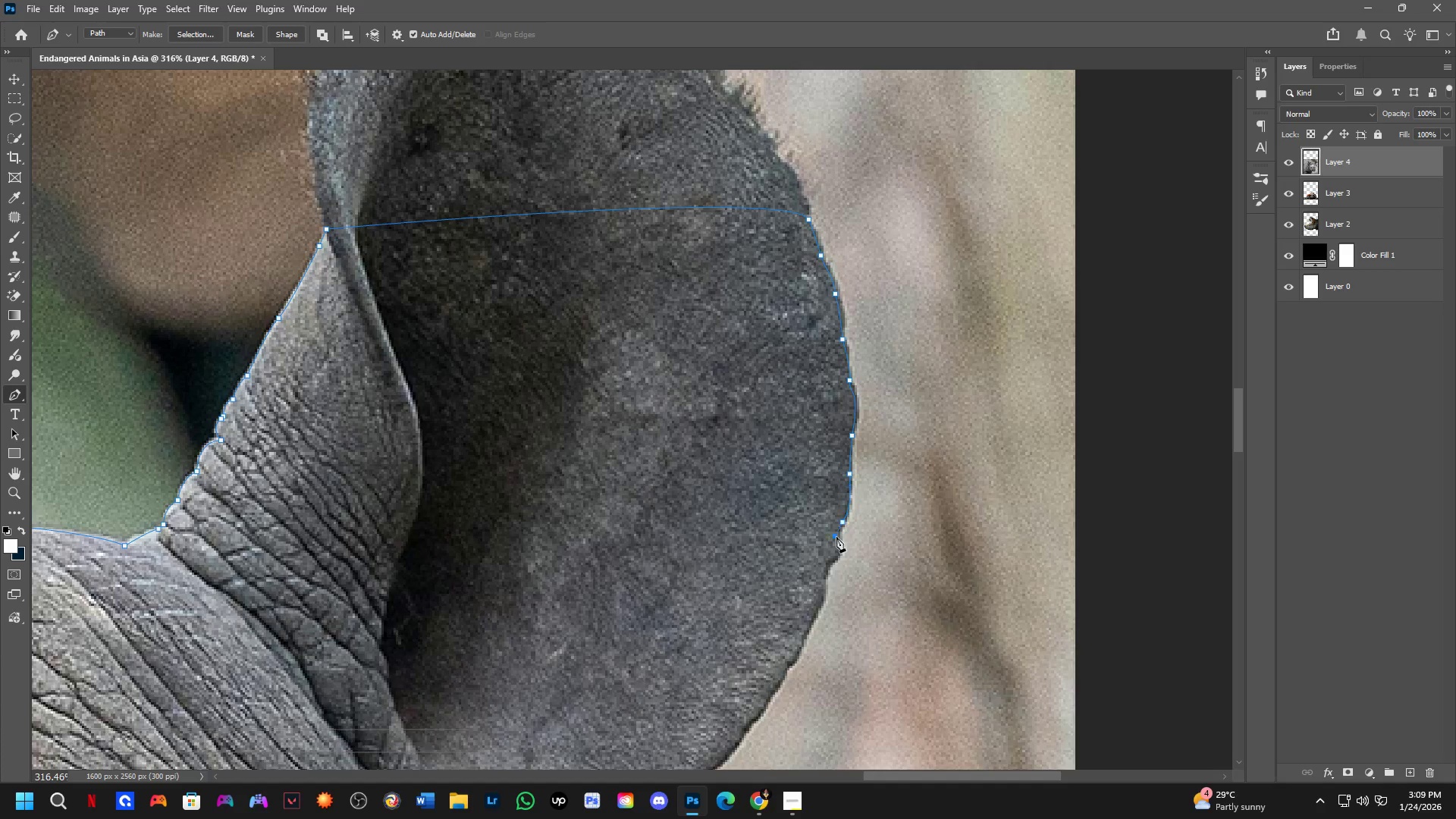 
left_click_drag(start_coordinate=[836, 537], to_coordinate=[838, 550])
 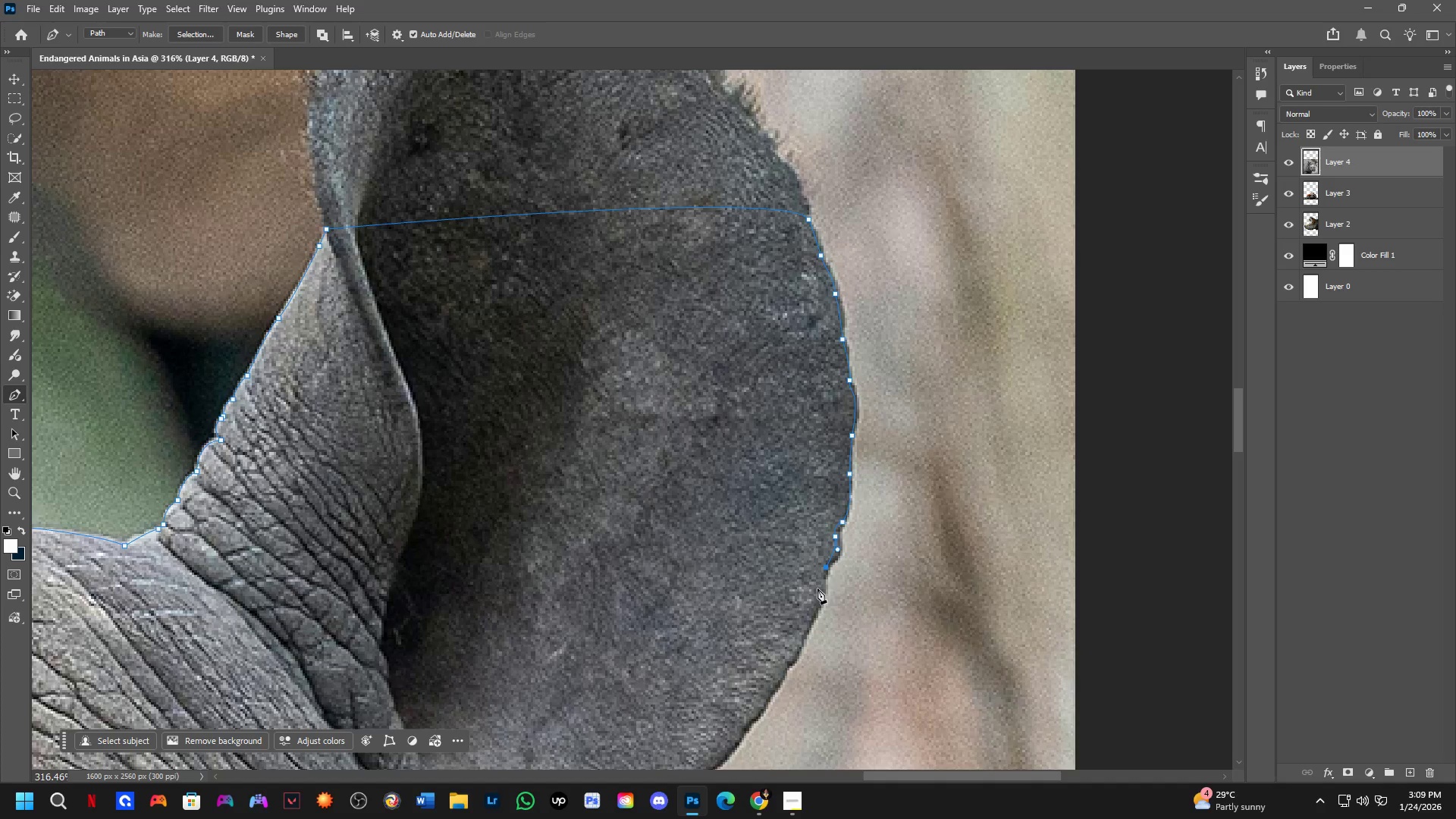 
left_click_drag(start_coordinate=[815, 610], to_coordinate=[808, 627])
 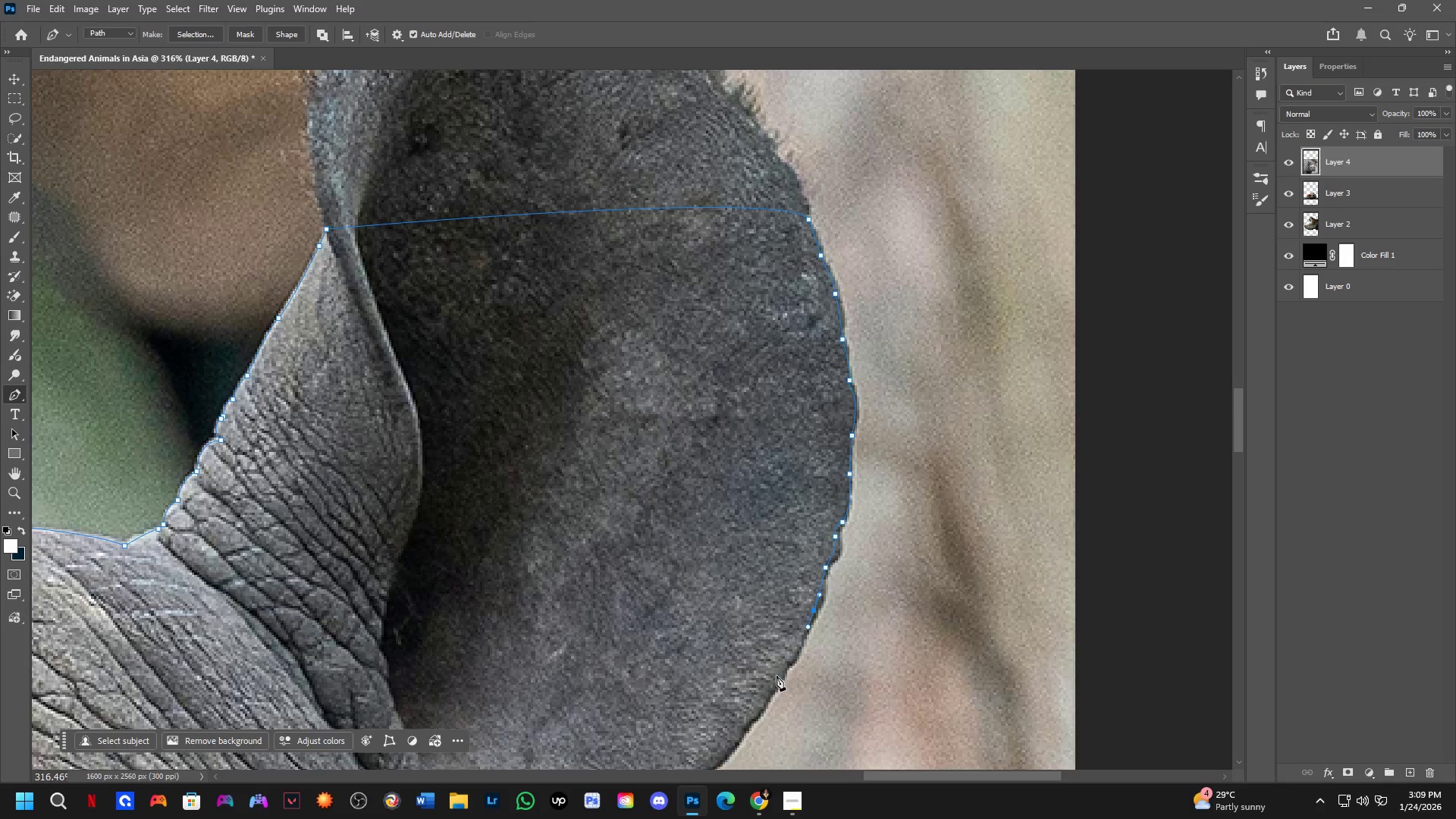 
hold_key(key=Space, duration=0.44)
 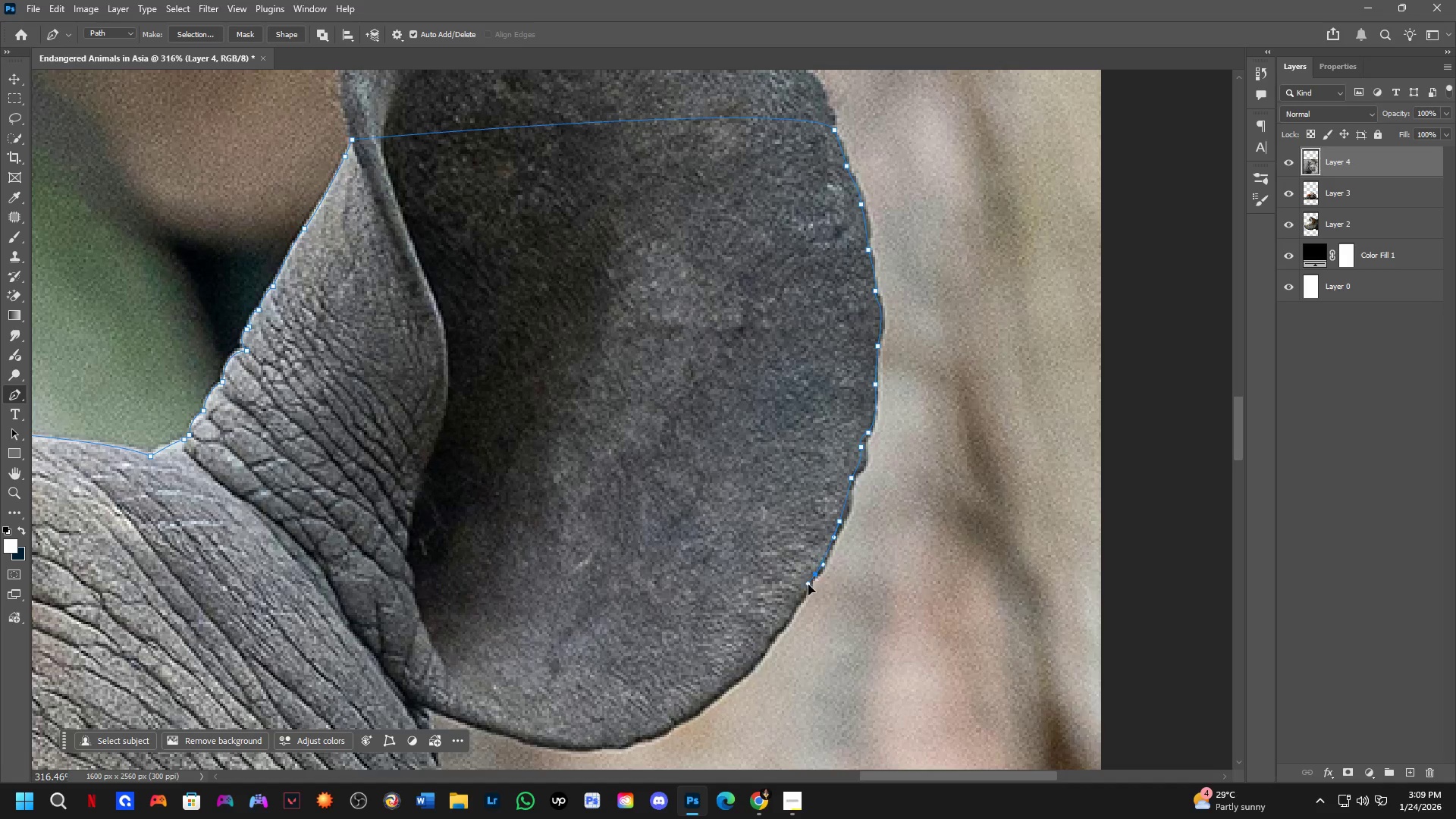 
left_click_drag(start_coordinate=[779, 662], to_coordinate=[805, 573])
 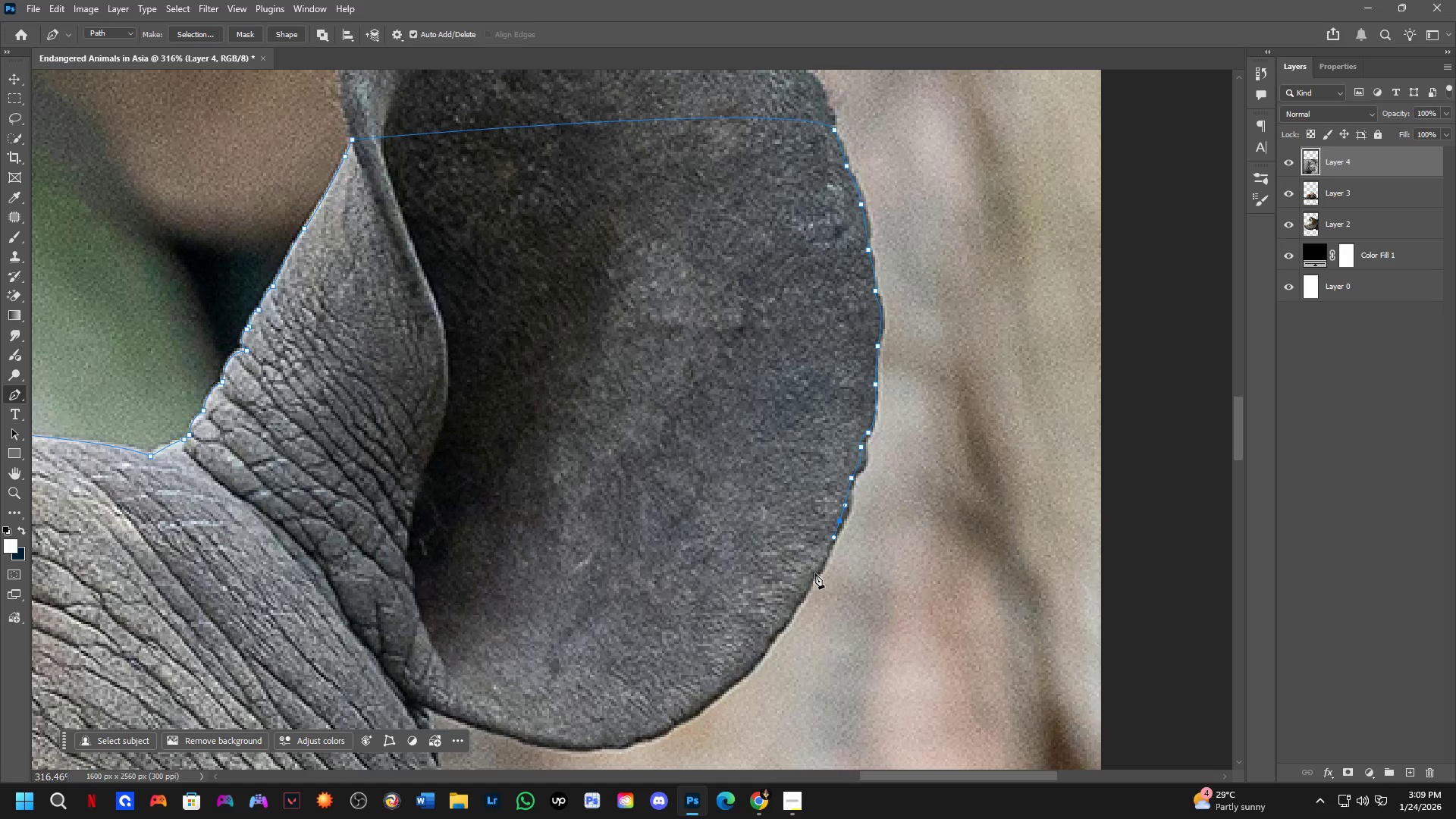 
left_click_drag(start_coordinate=[815, 573], to_coordinate=[805, 590])
 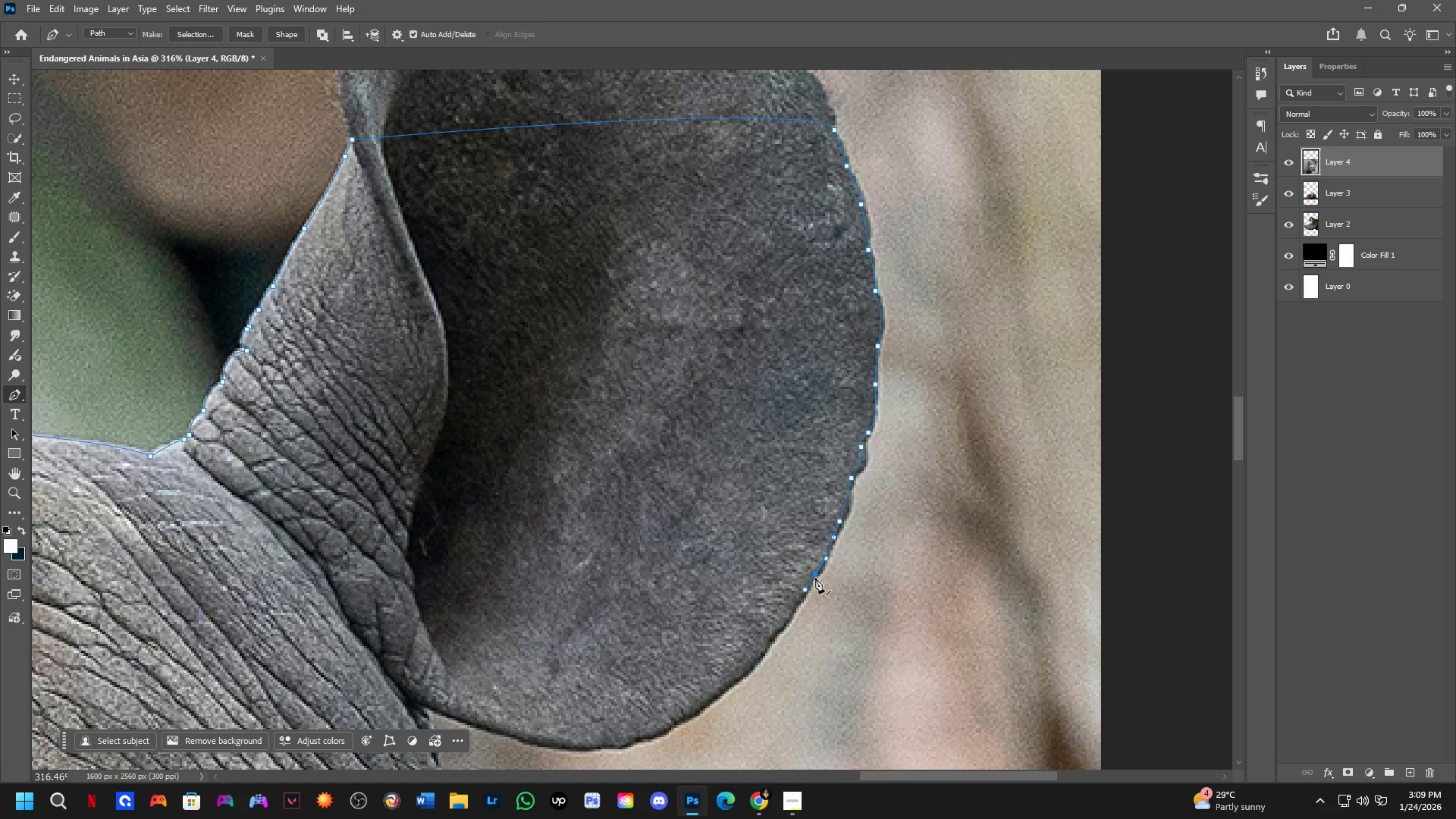 
hold_key(key=AltLeft, duration=0.42)
left_click([815, 575])
 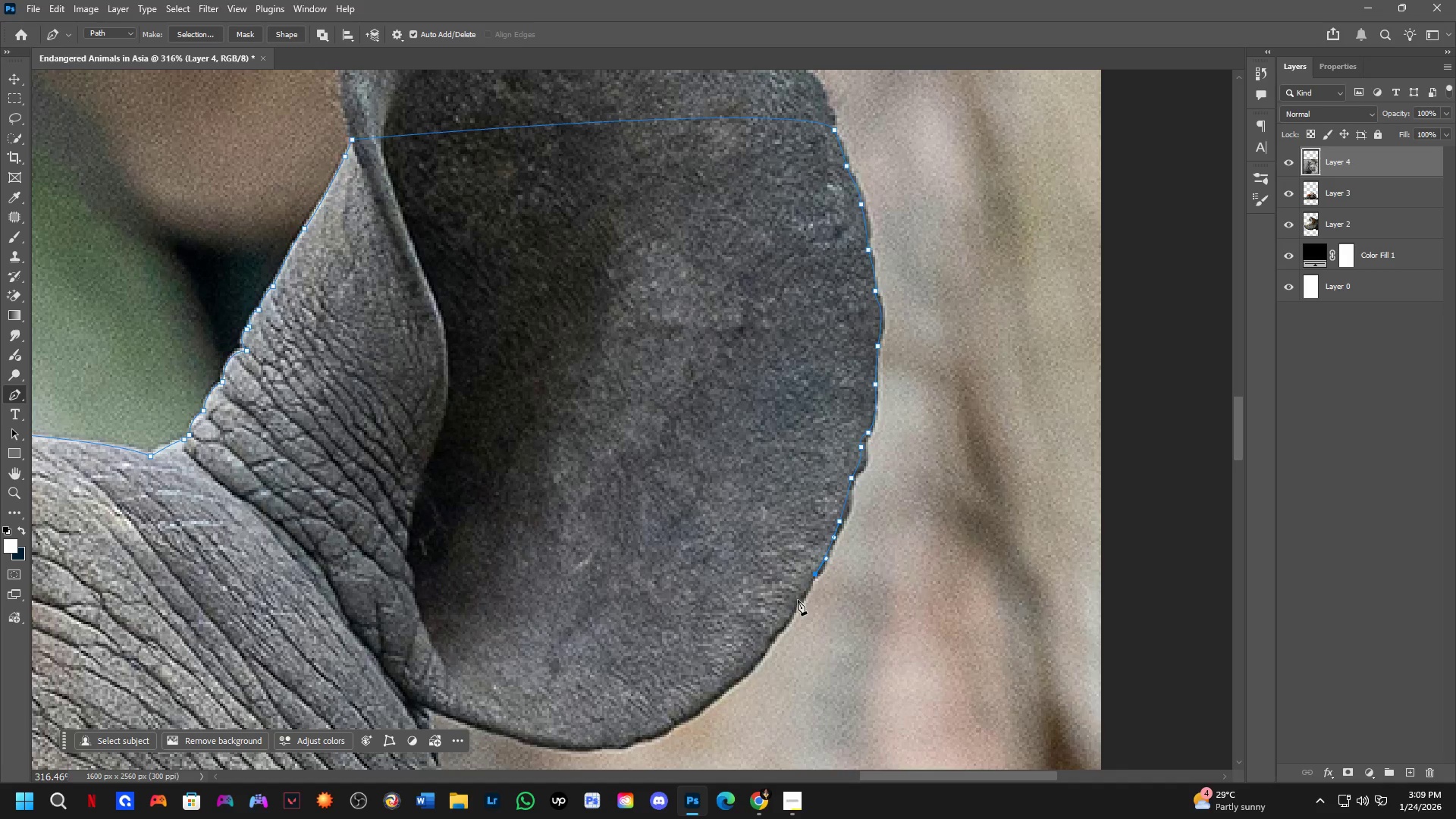 
left_click_drag(start_coordinate=[798, 600], to_coordinate=[783, 624])
 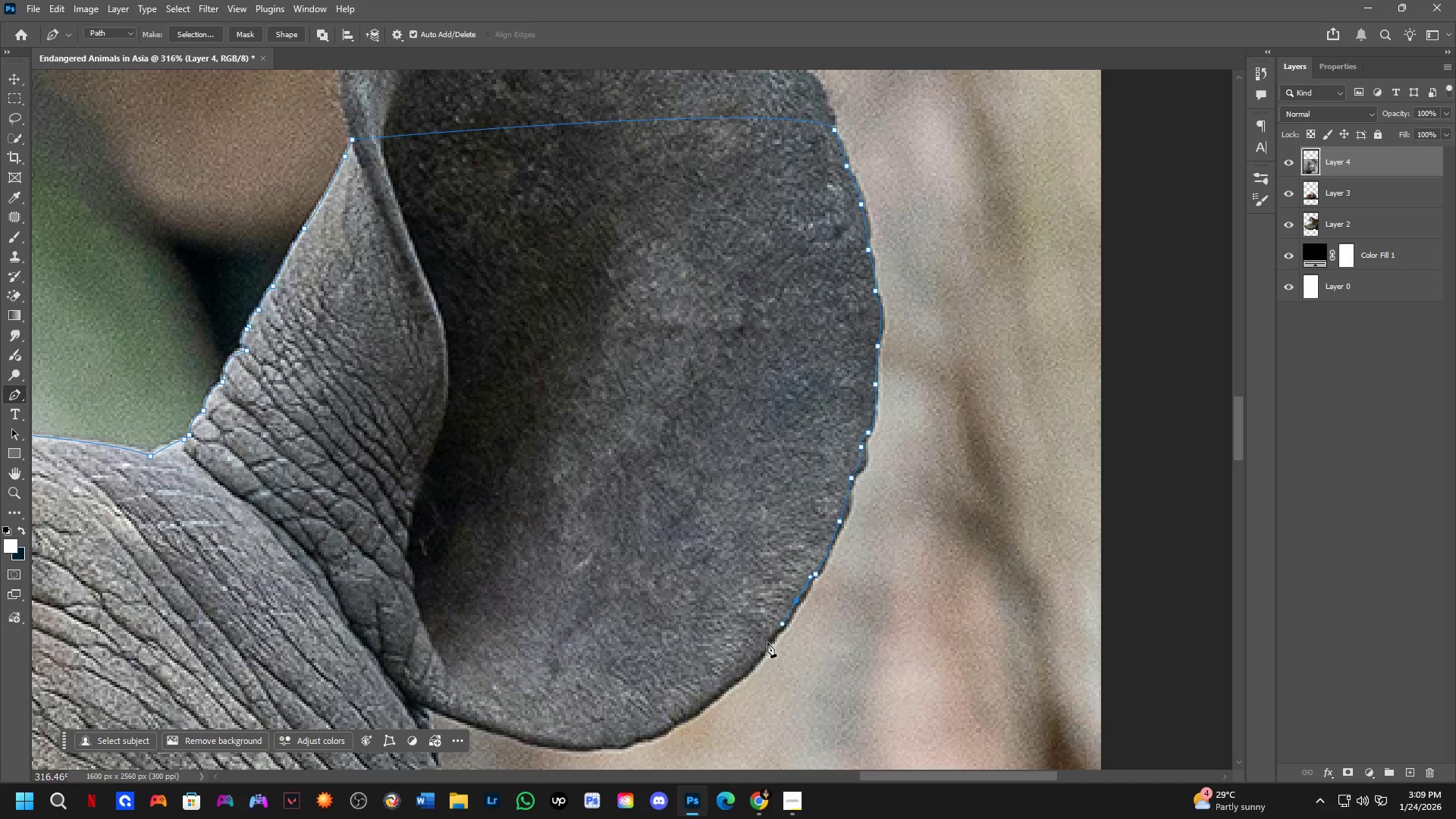 
left_click_drag(start_coordinate=[765, 645], to_coordinate=[750, 661])
 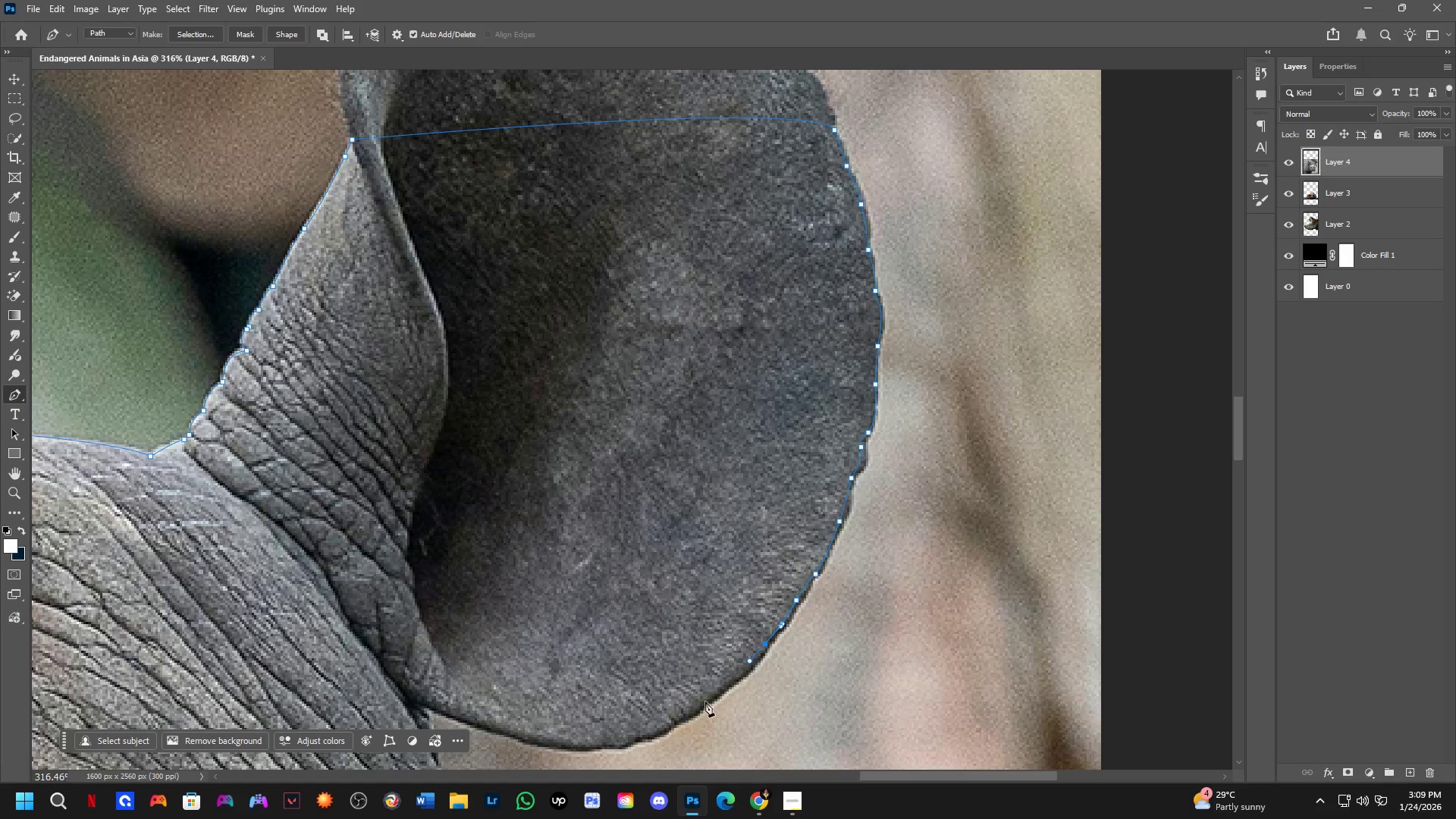 
left_click_drag(start_coordinate=[704, 702], to_coordinate=[679, 723])
 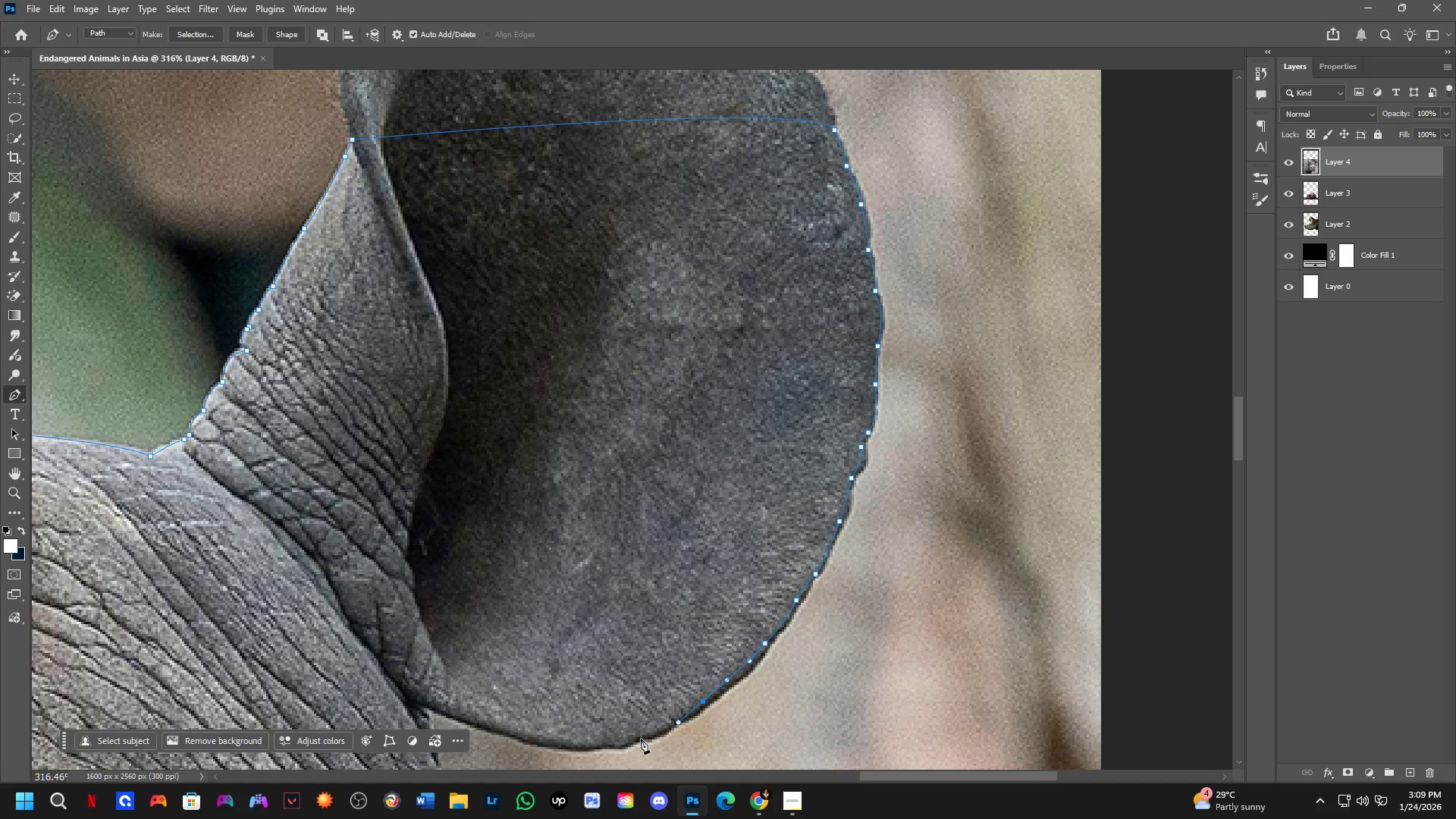 
left_click_drag(start_coordinate=[640, 739], to_coordinate=[609, 752])
 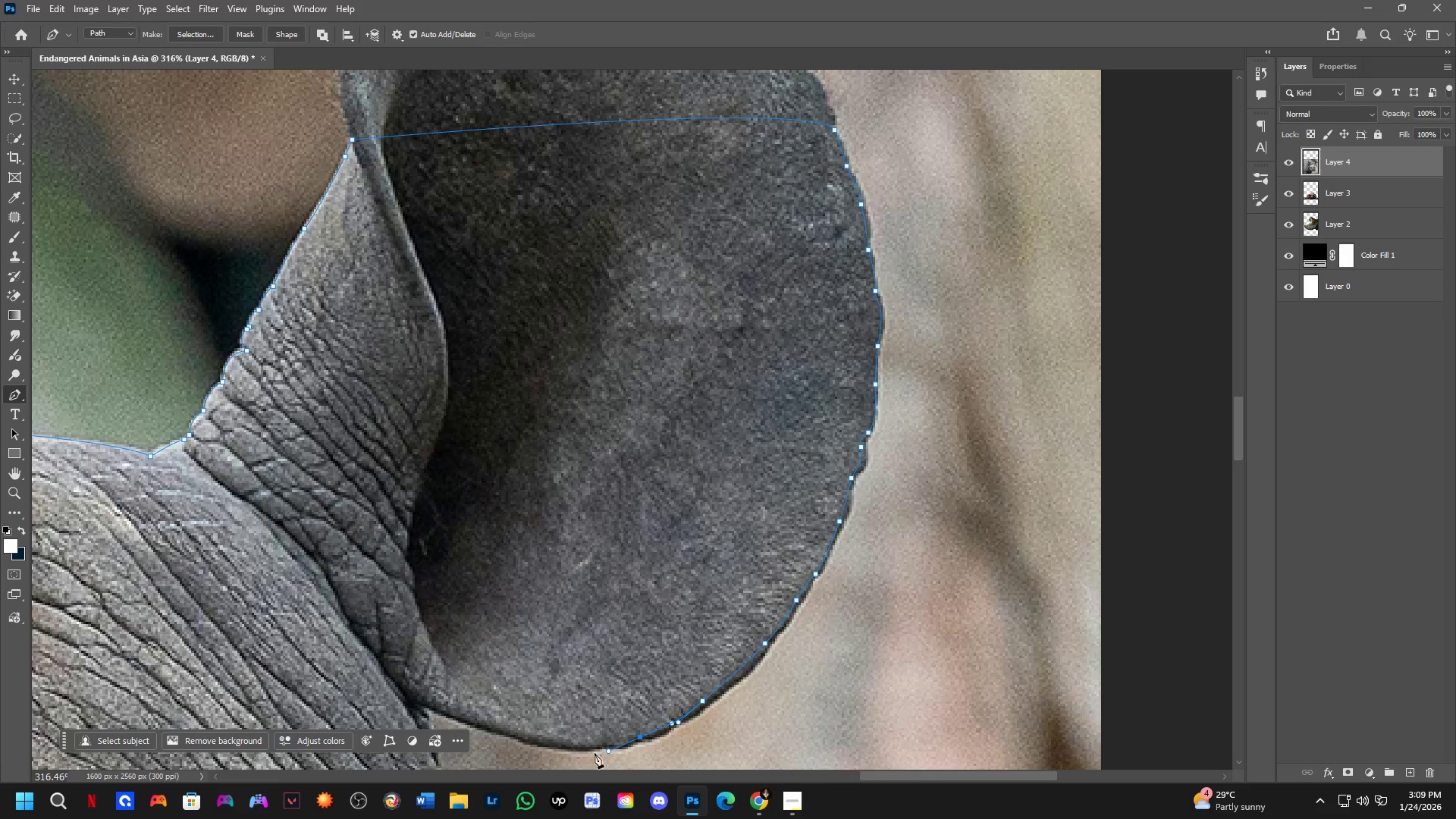 
hold_key(key=Space, duration=0.47)
 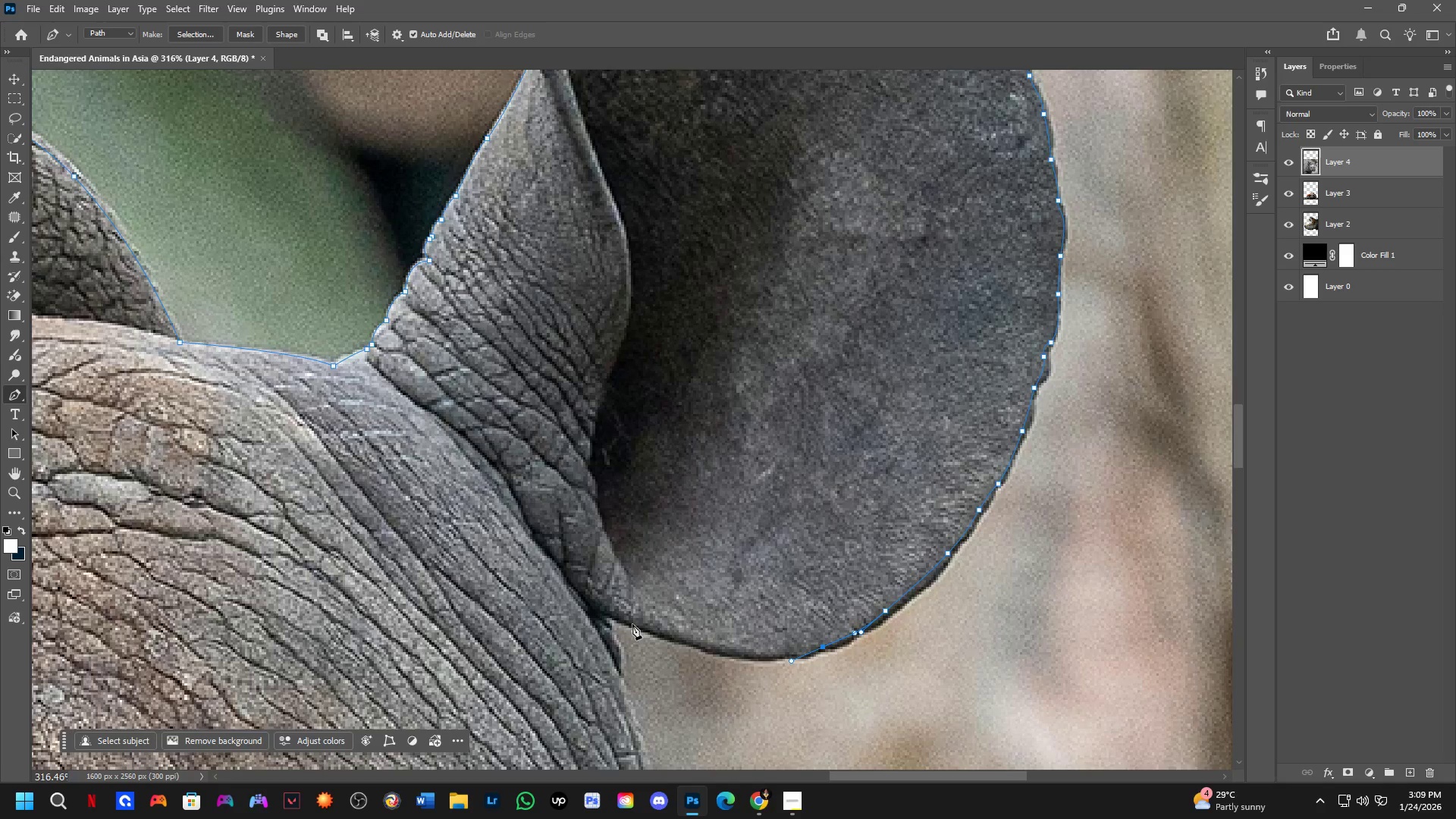 
left_click_drag(start_coordinate=[595, 752], to_coordinate=[777, 661])
 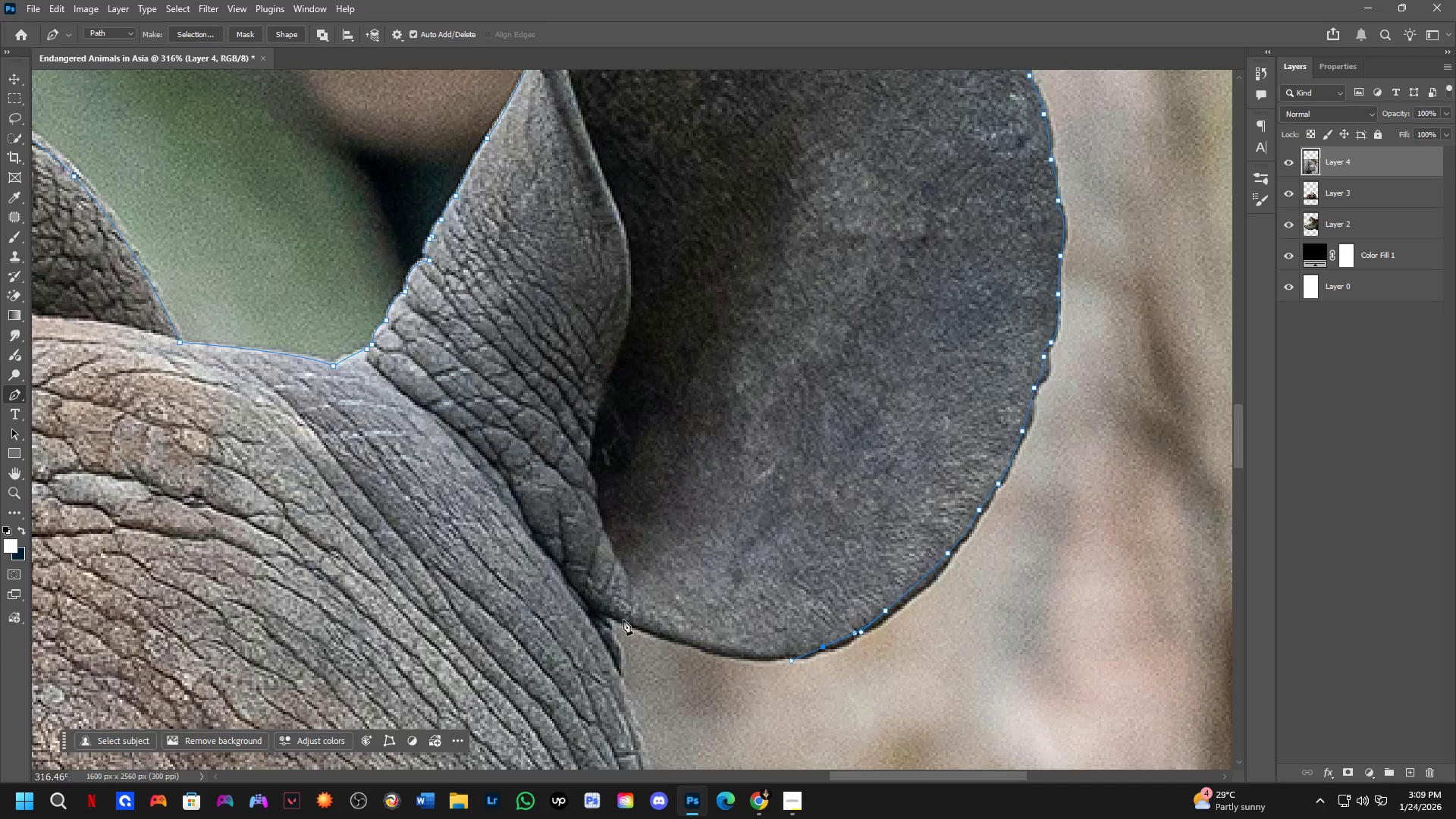 
left_click_drag(start_coordinate=[621, 617], to_coordinate=[524, 569])
 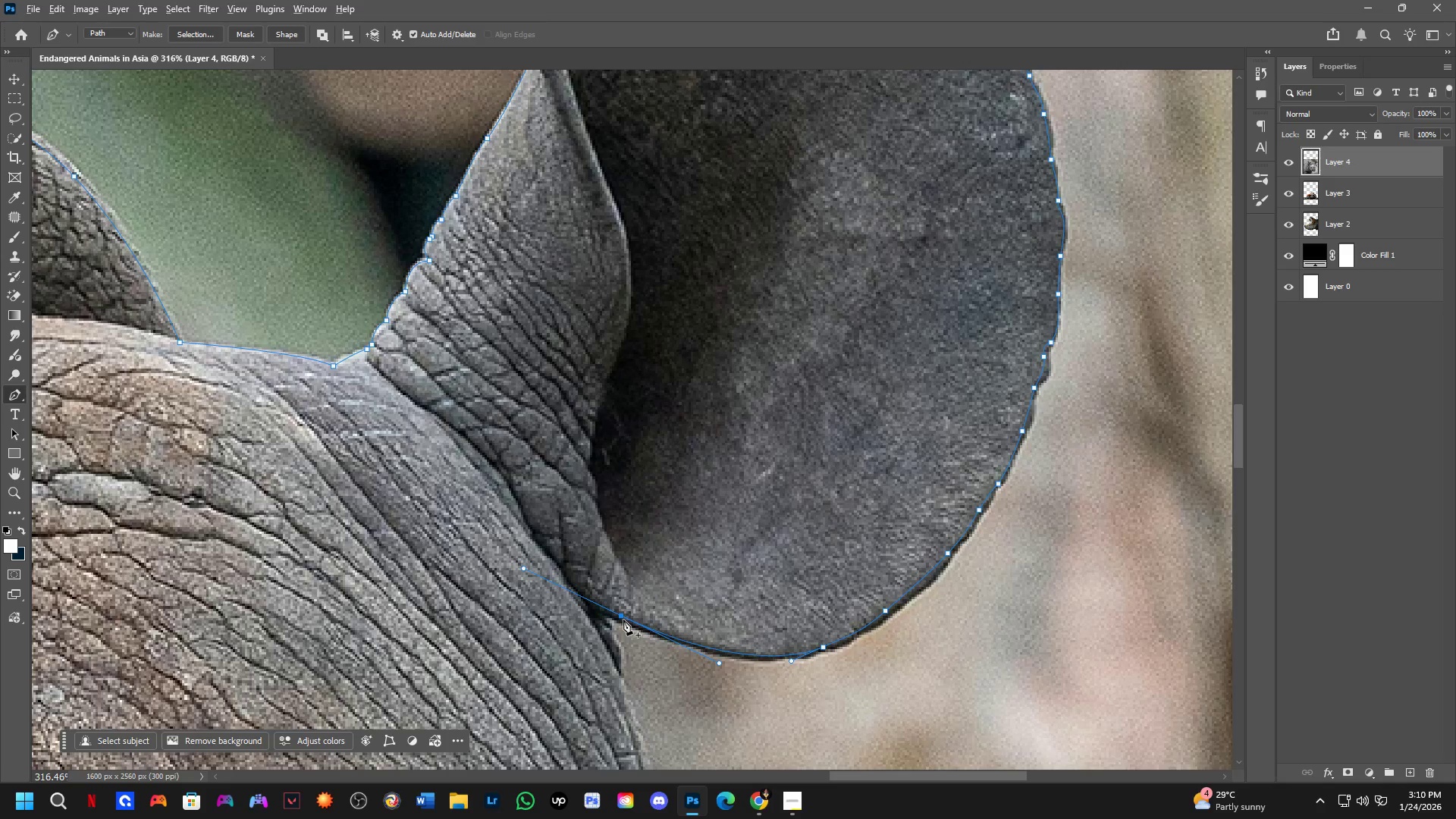 
hold_key(key=AltLeft, duration=0.64)
left_click([620, 617])
 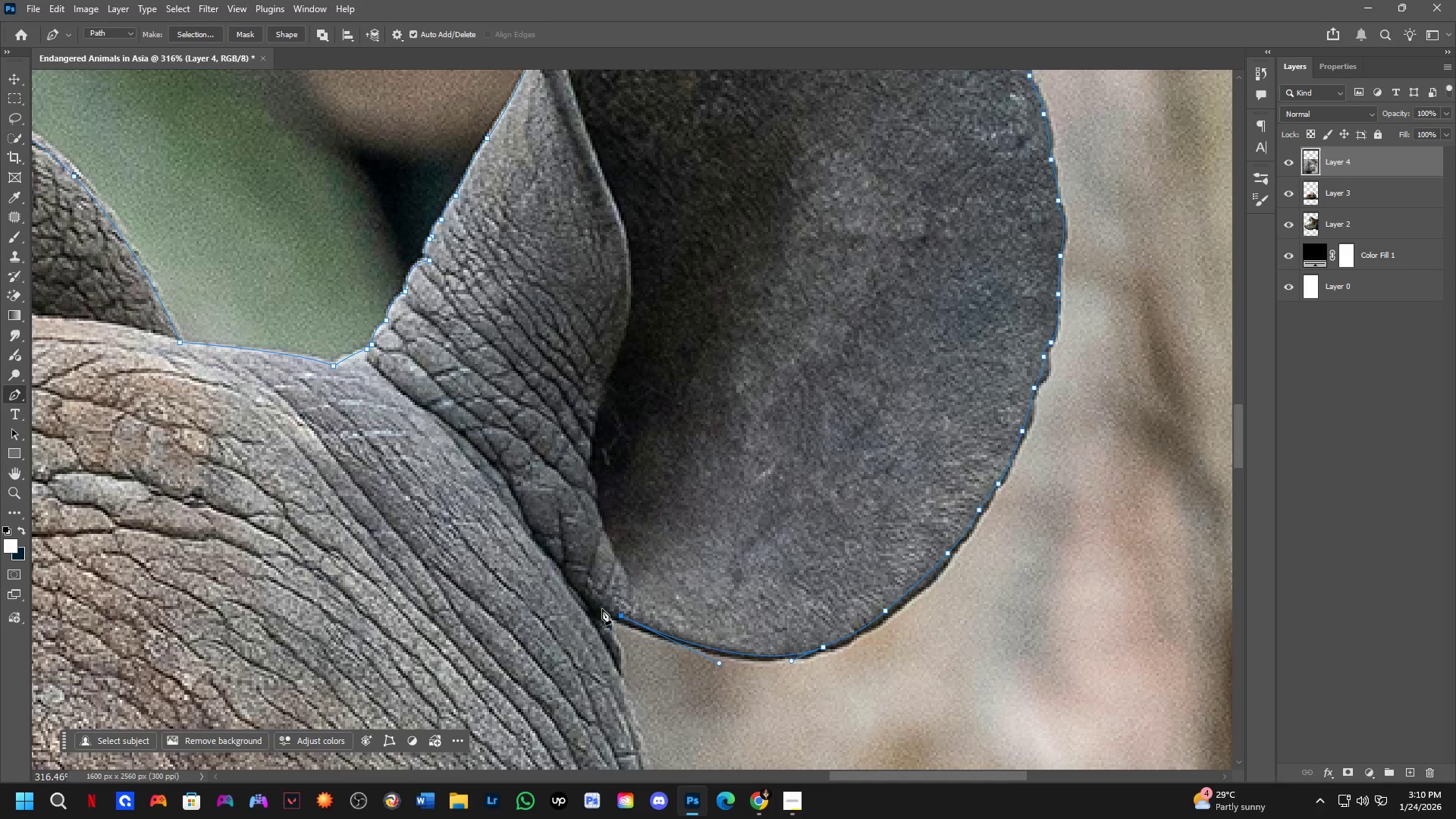 
double_click([602, 609])
 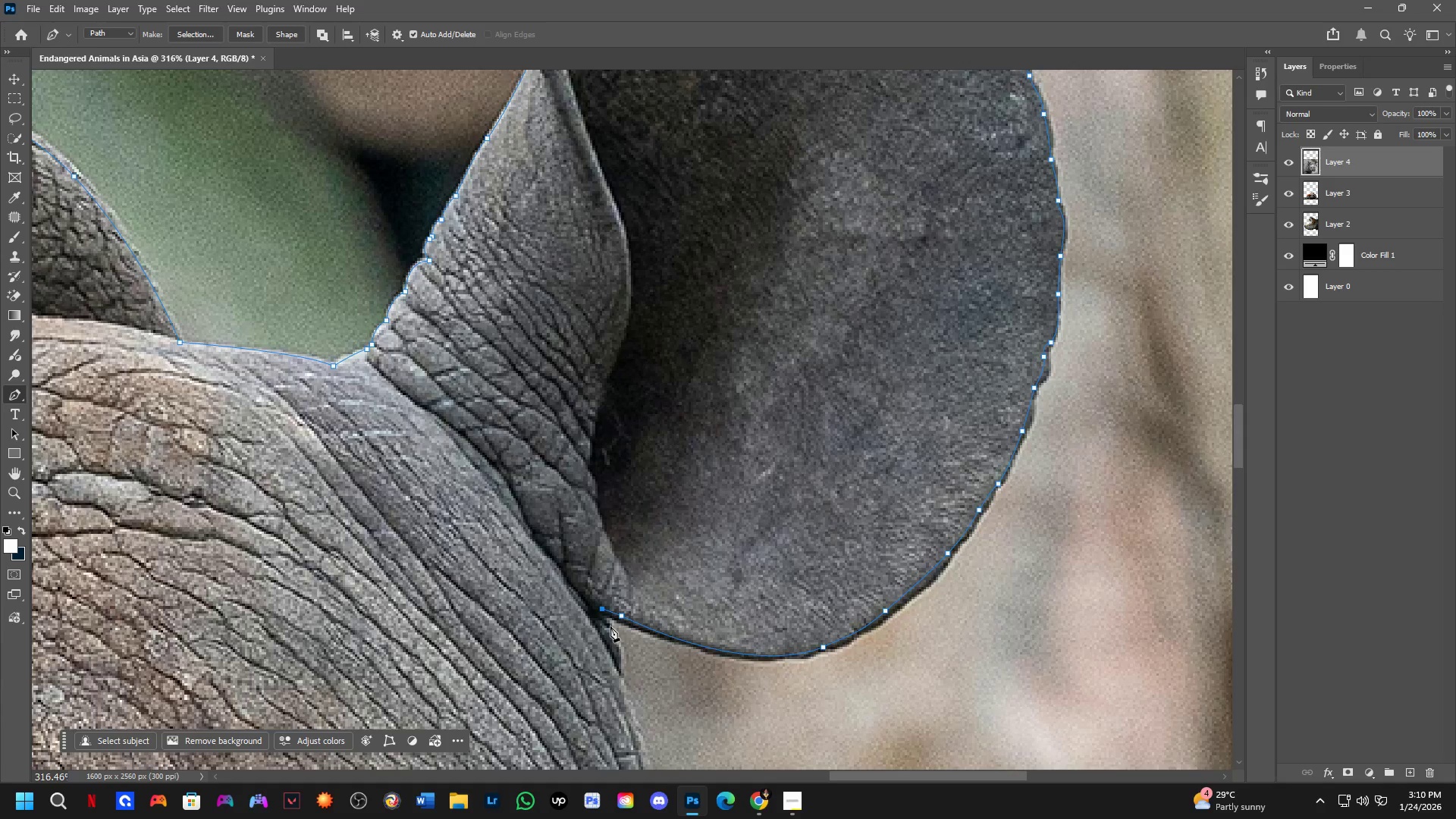 
triple_click([610, 626])
 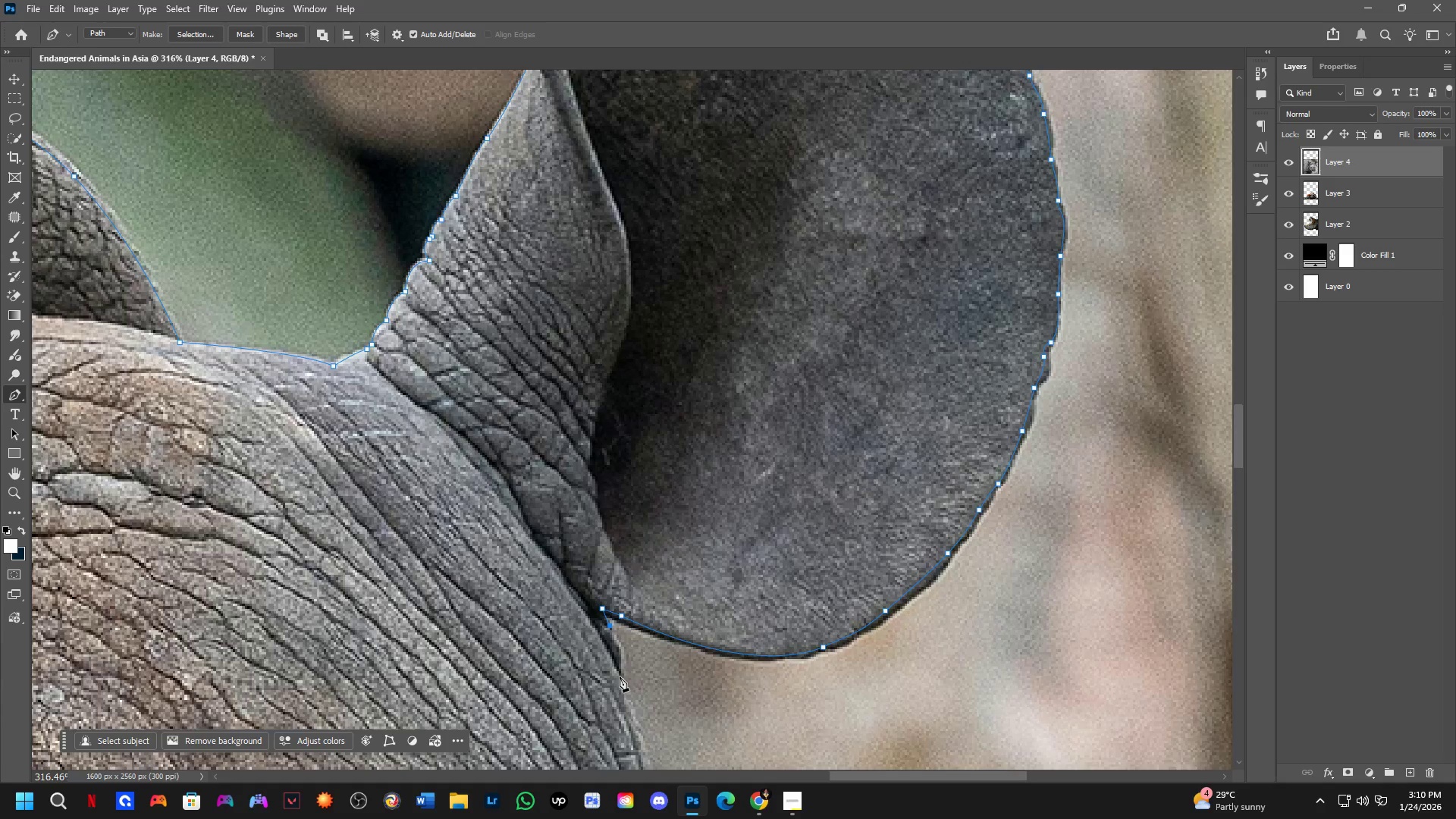 
left_click_drag(start_coordinate=[620, 685], to_coordinate=[610, 728])
 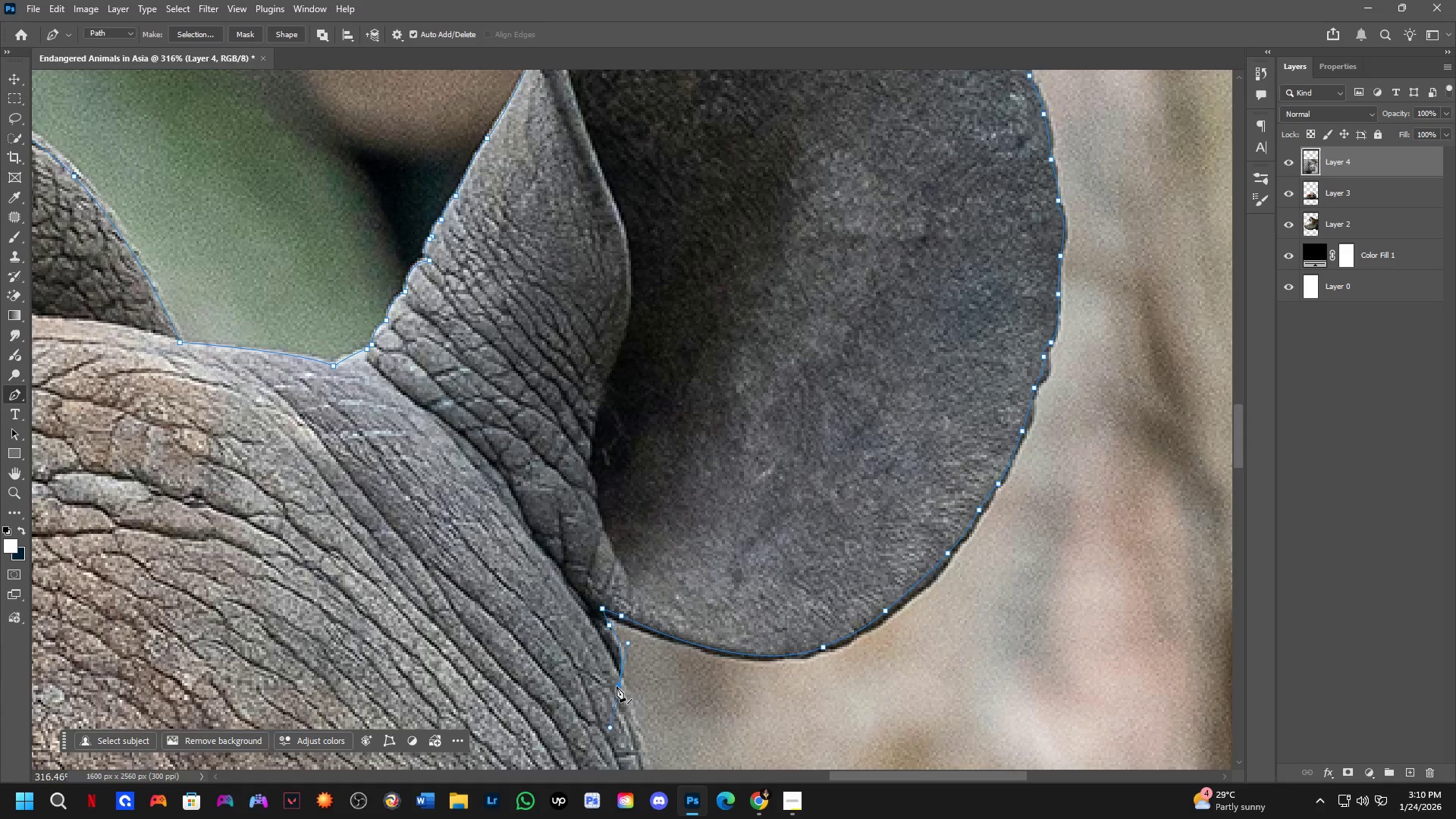 
hold_key(key=AltLeft, duration=0.78)
left_click([622, 687])
 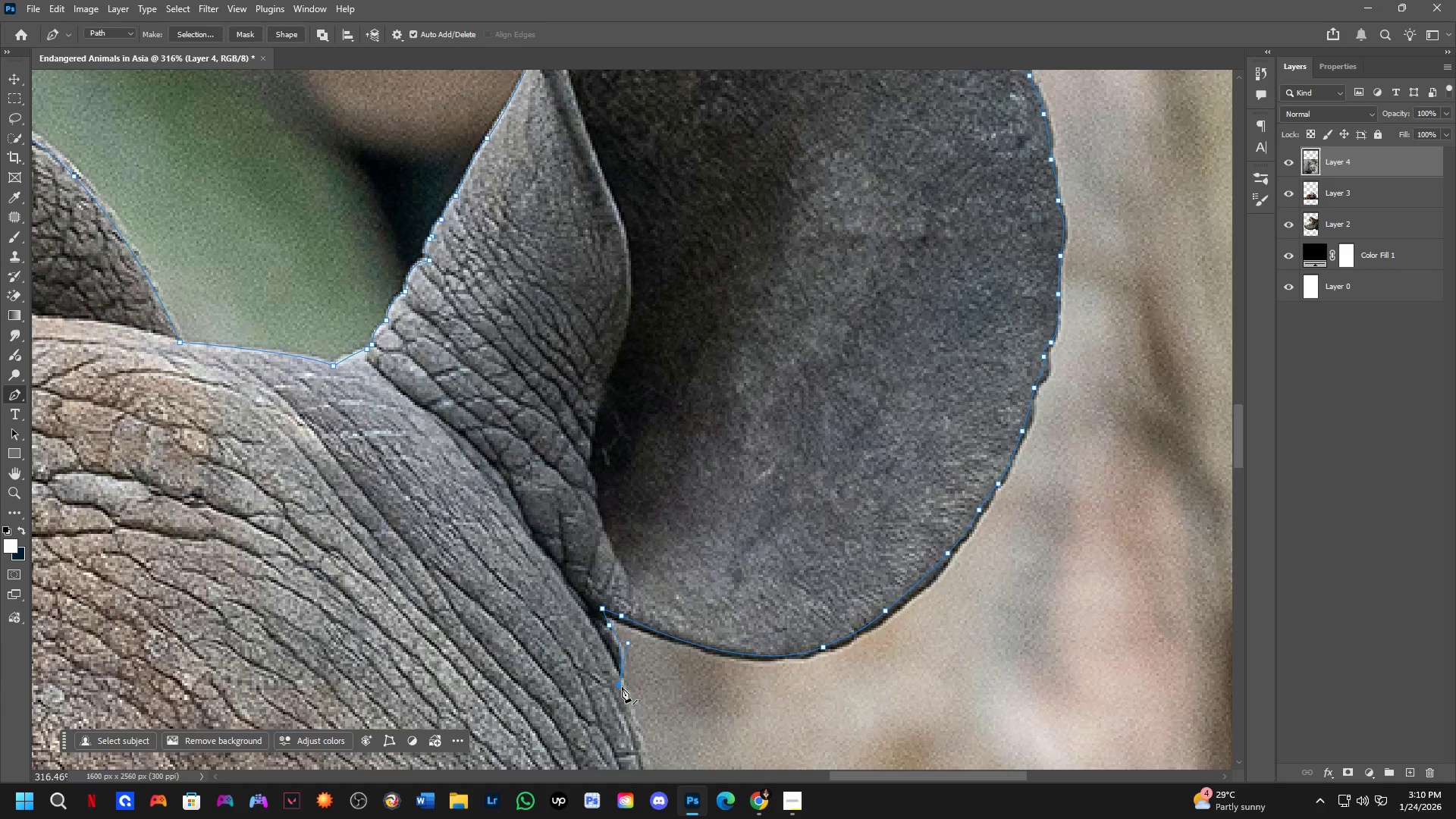 
hold_key(key=ControlLeft, duration=0.91)
left_click_drag(start_coordinate=[622, 687], to_coordinate=[624, 682])
 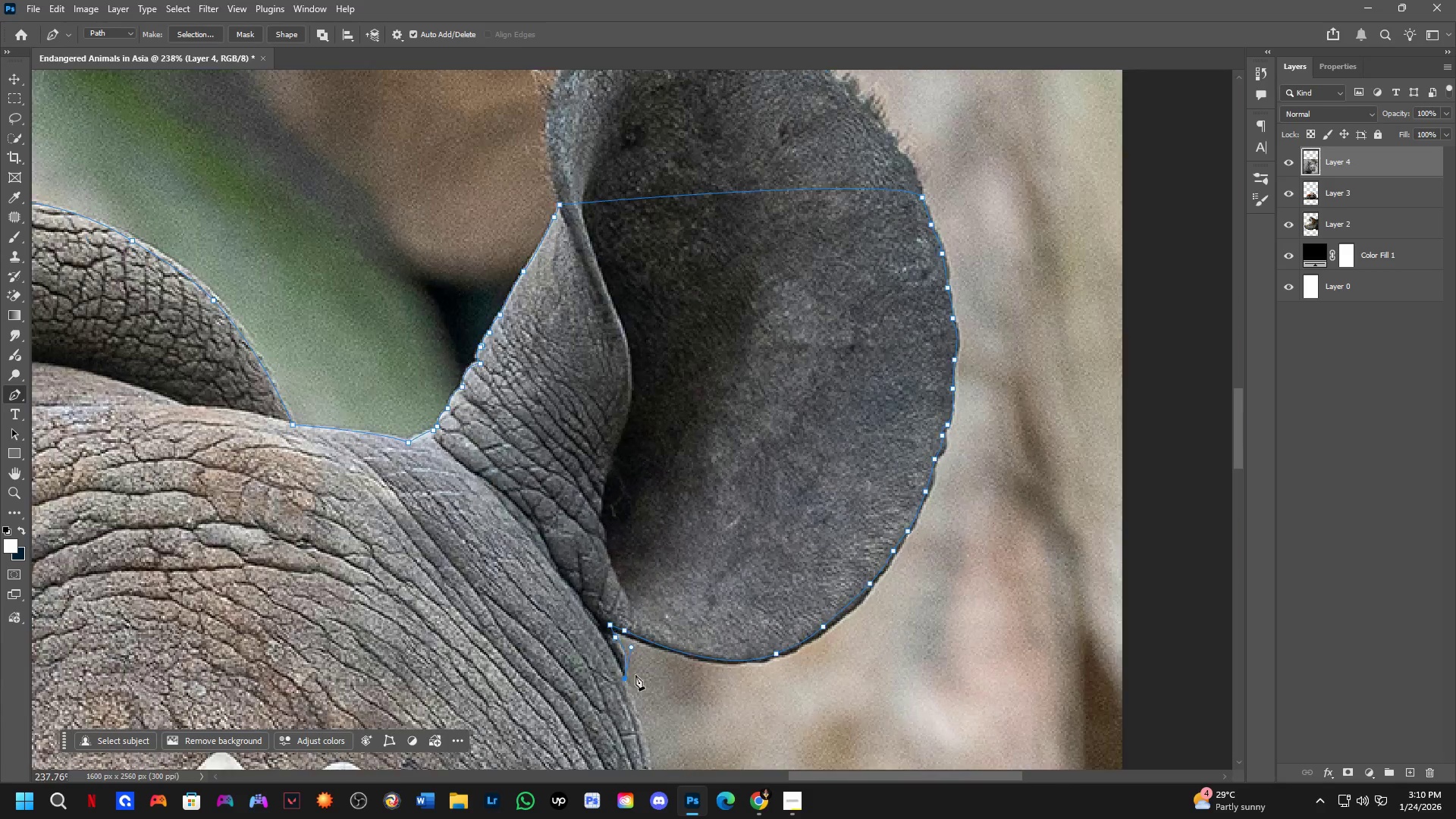 
hold_key(key=Space, duration=0.55)
 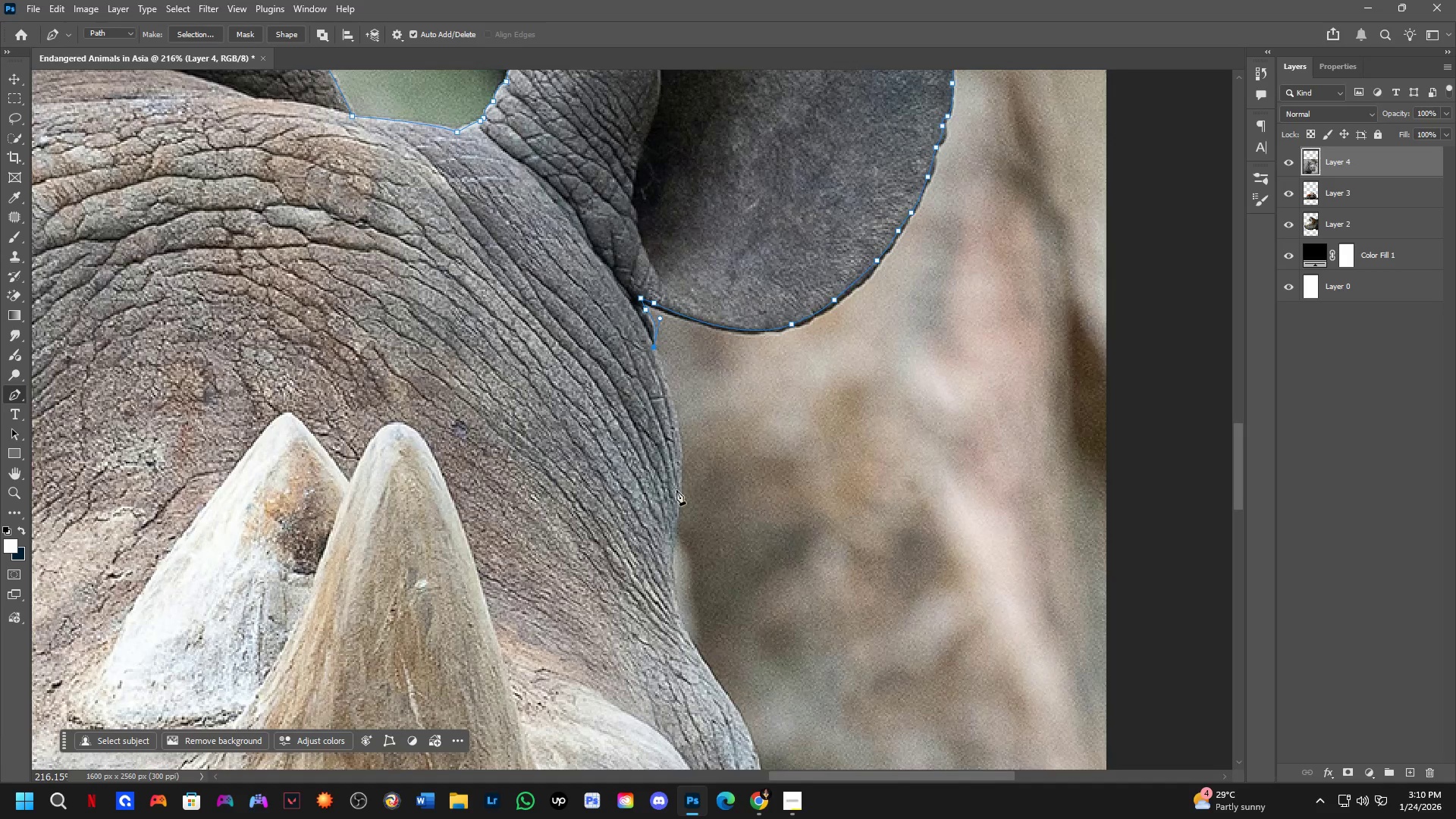 
left_click_drag(start_coordinate=[636, 715], to_coordinate=[659, 420])
 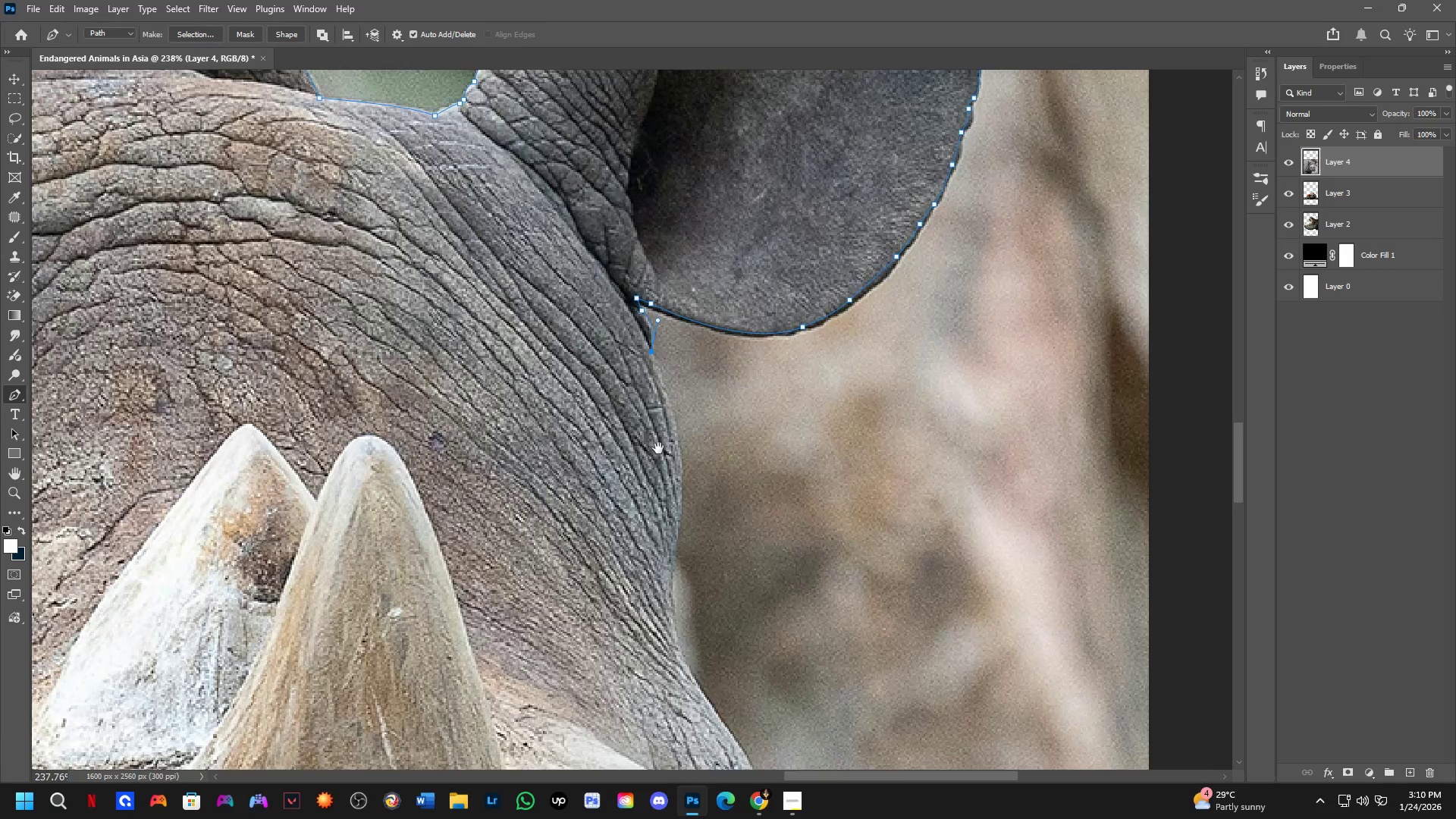 
scroll: coordinate [658, 447], scroll_direction: down, amount: 4.0
 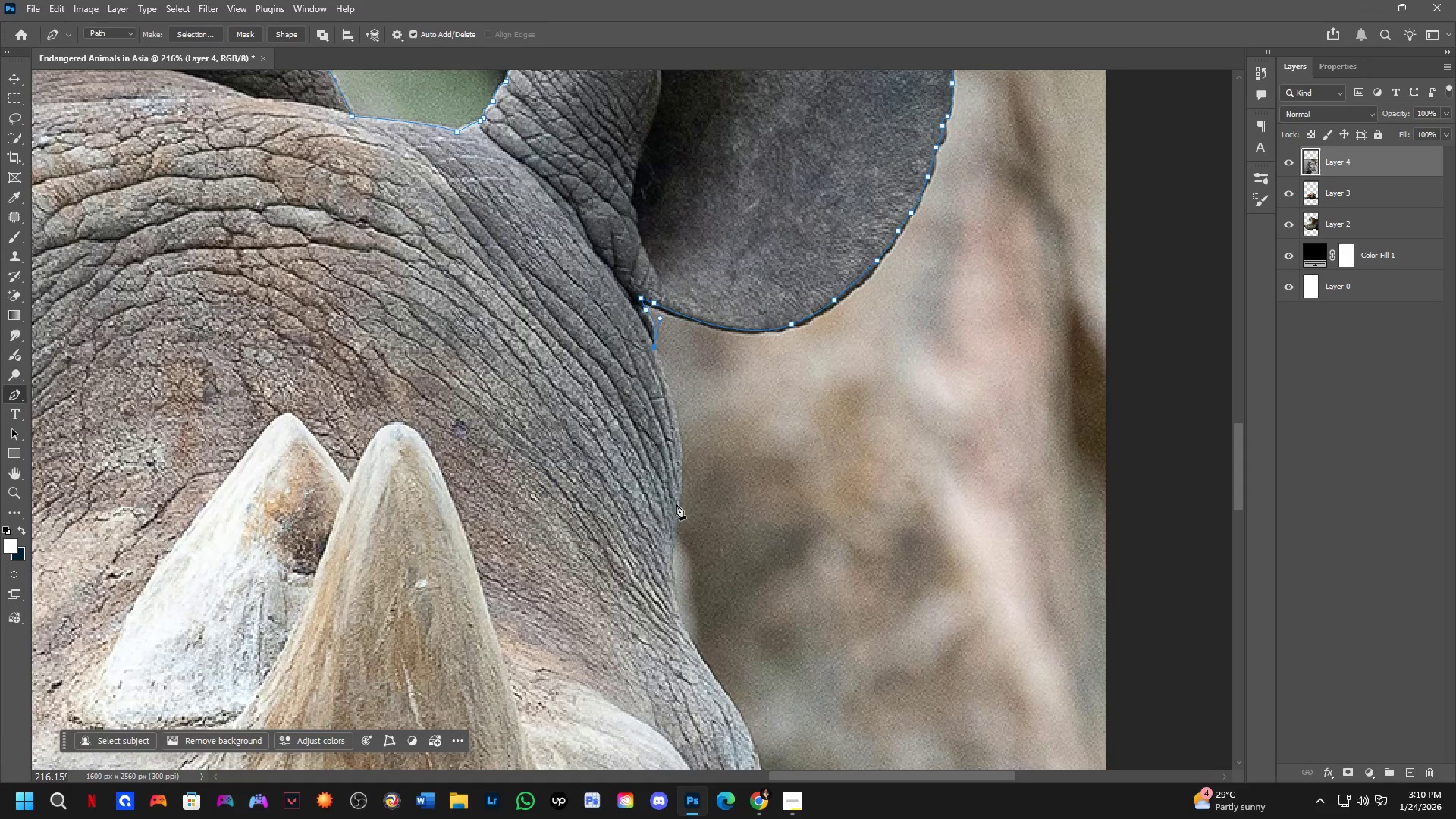 
left_click_drag(start_coordinate=[676, 506], to_coordinate=[664, 560])
 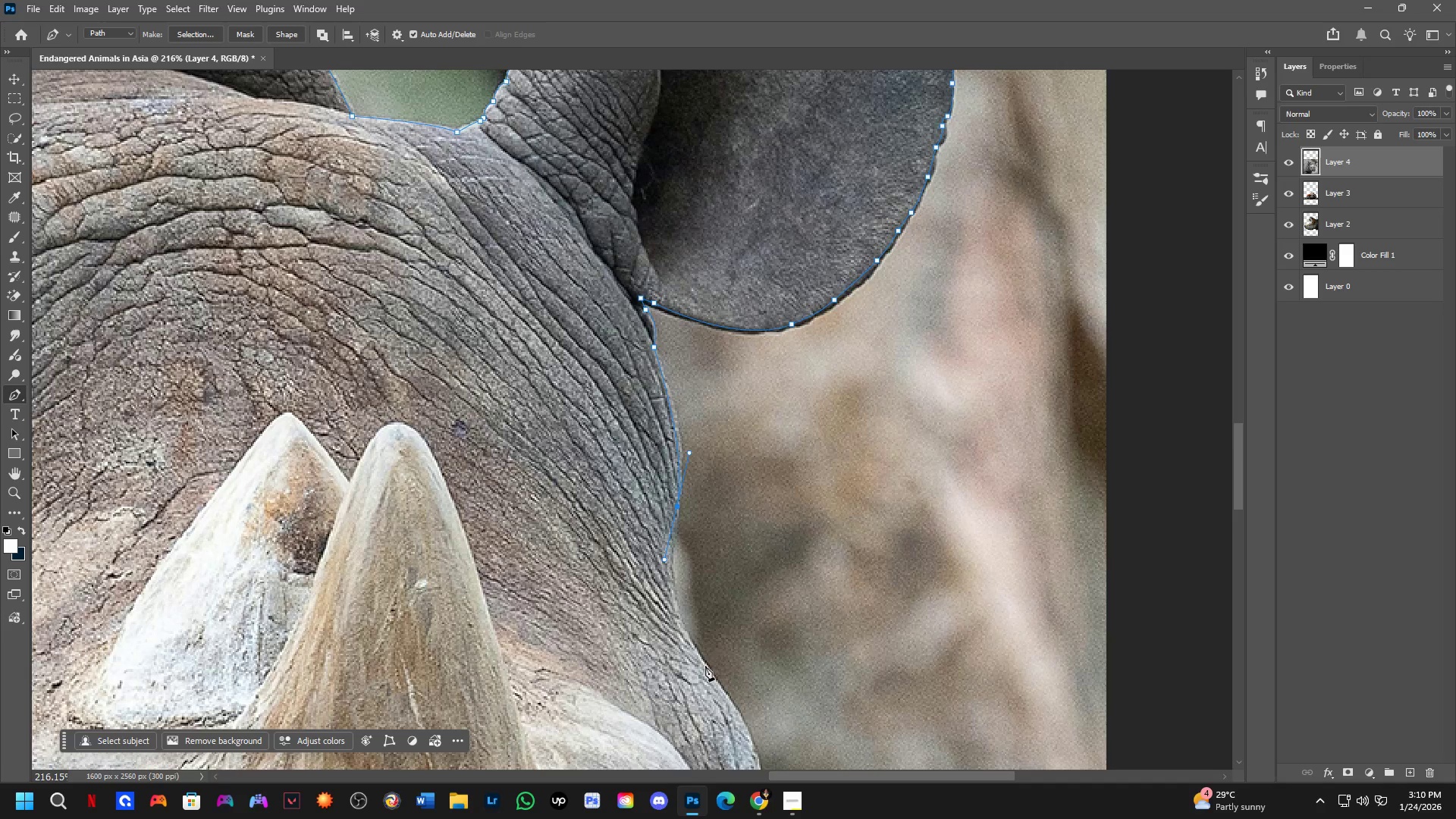 
left_click_drag(start_coordinate=[705, 667], to_coordinate=[739, 705])
 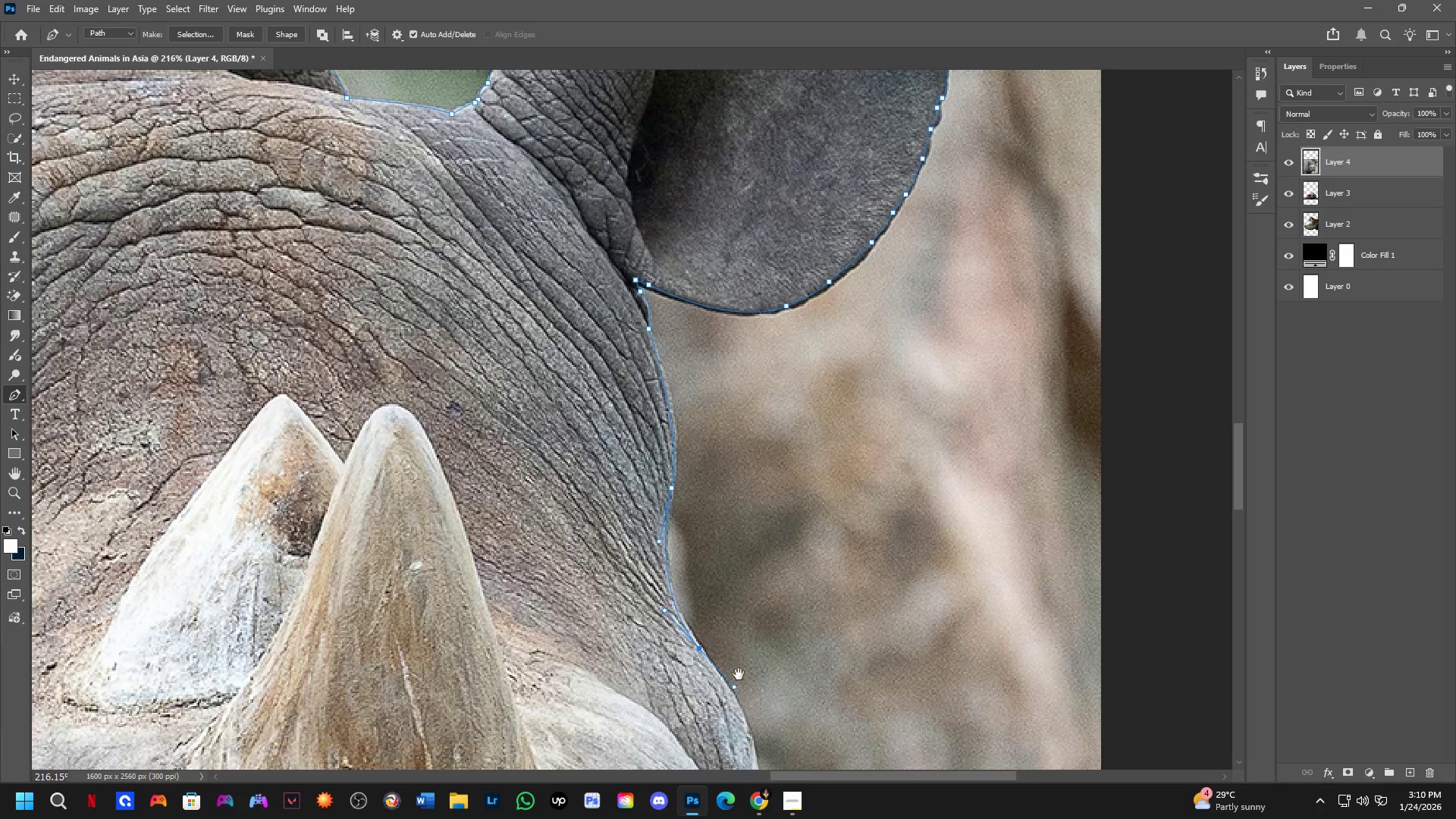 
hold_key(key=Space, duration=0.53)
 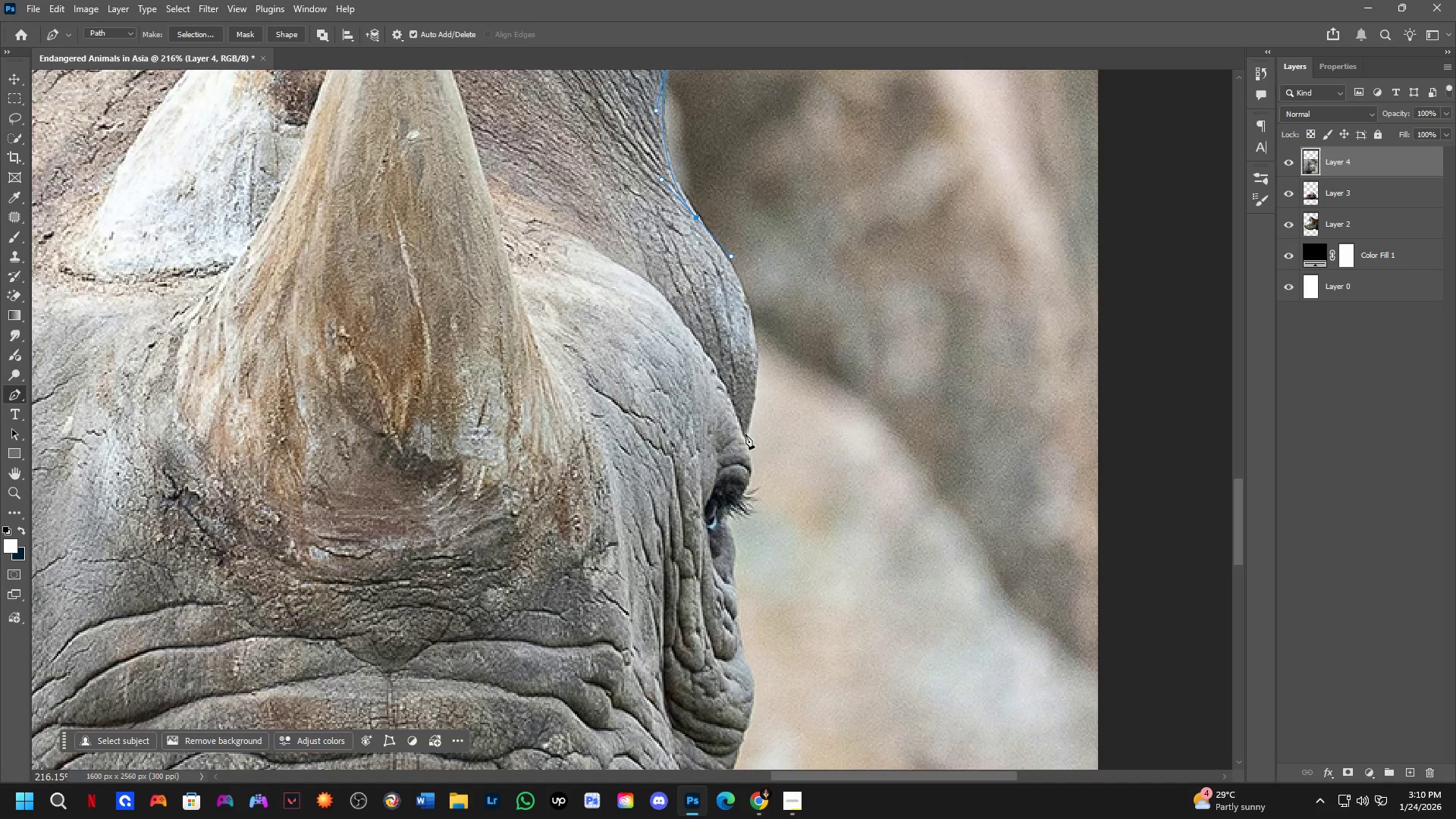 
left_click_drag(start_coordinate=[747, 729], to_coordinate=[740, 306])
 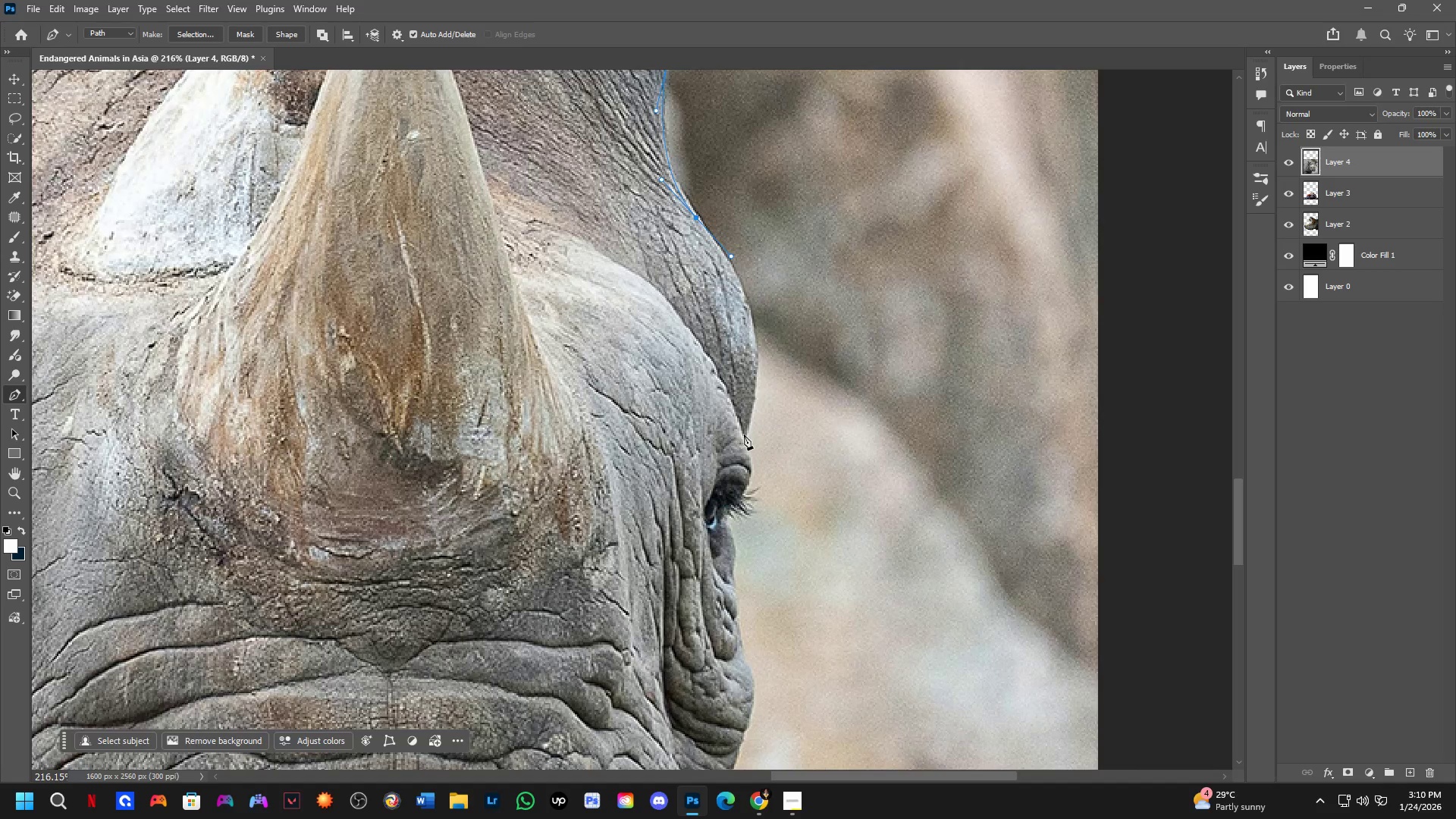 
left_click_drag(start_coordinate=[744, 435], to_coordinate=[714, 544])
 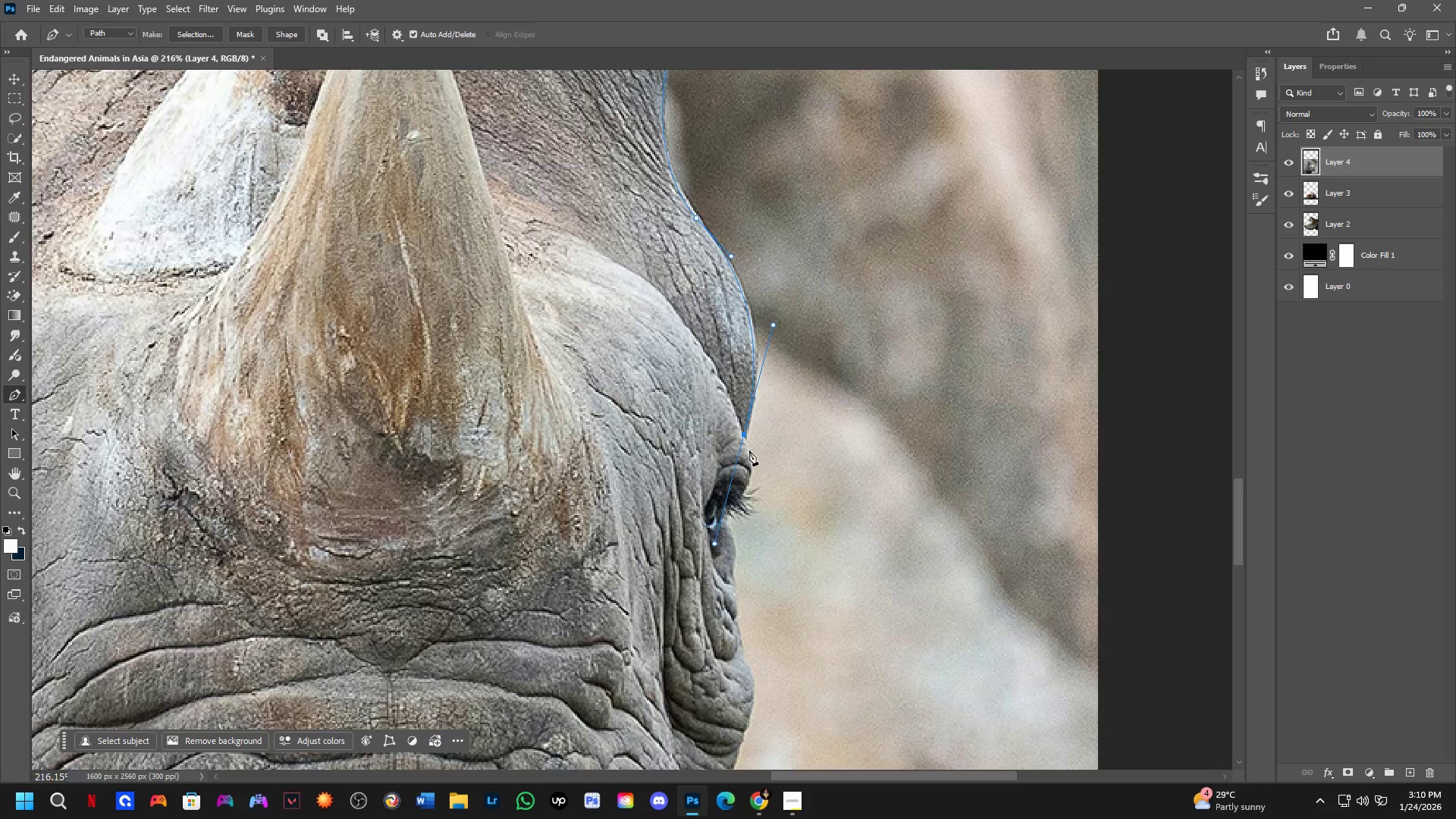 
hold_key(key=AltLeft, duration=0.64)
 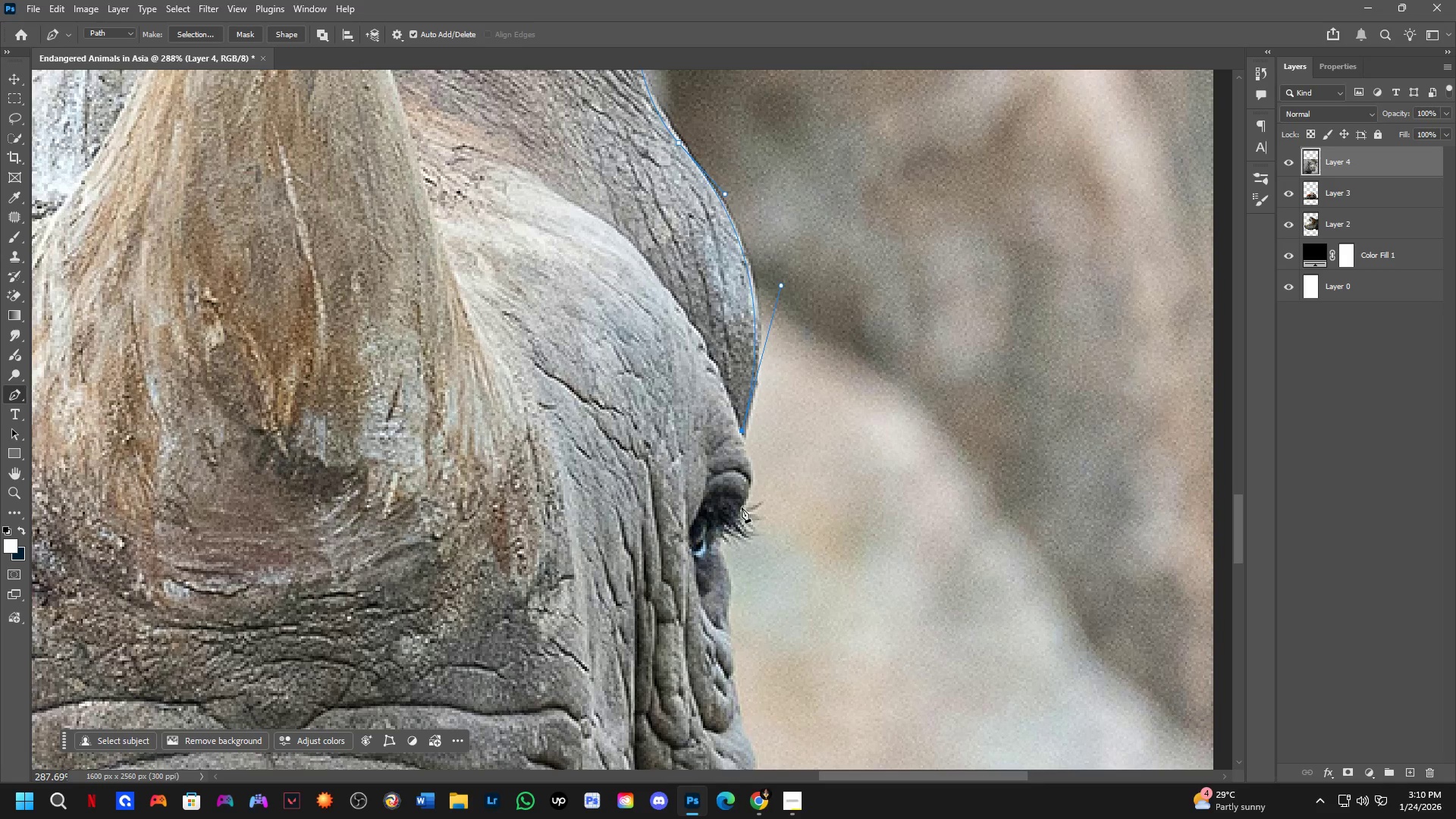 
scroll: coordinate [748, 441], scroll_direction: up, amount: 3.0
 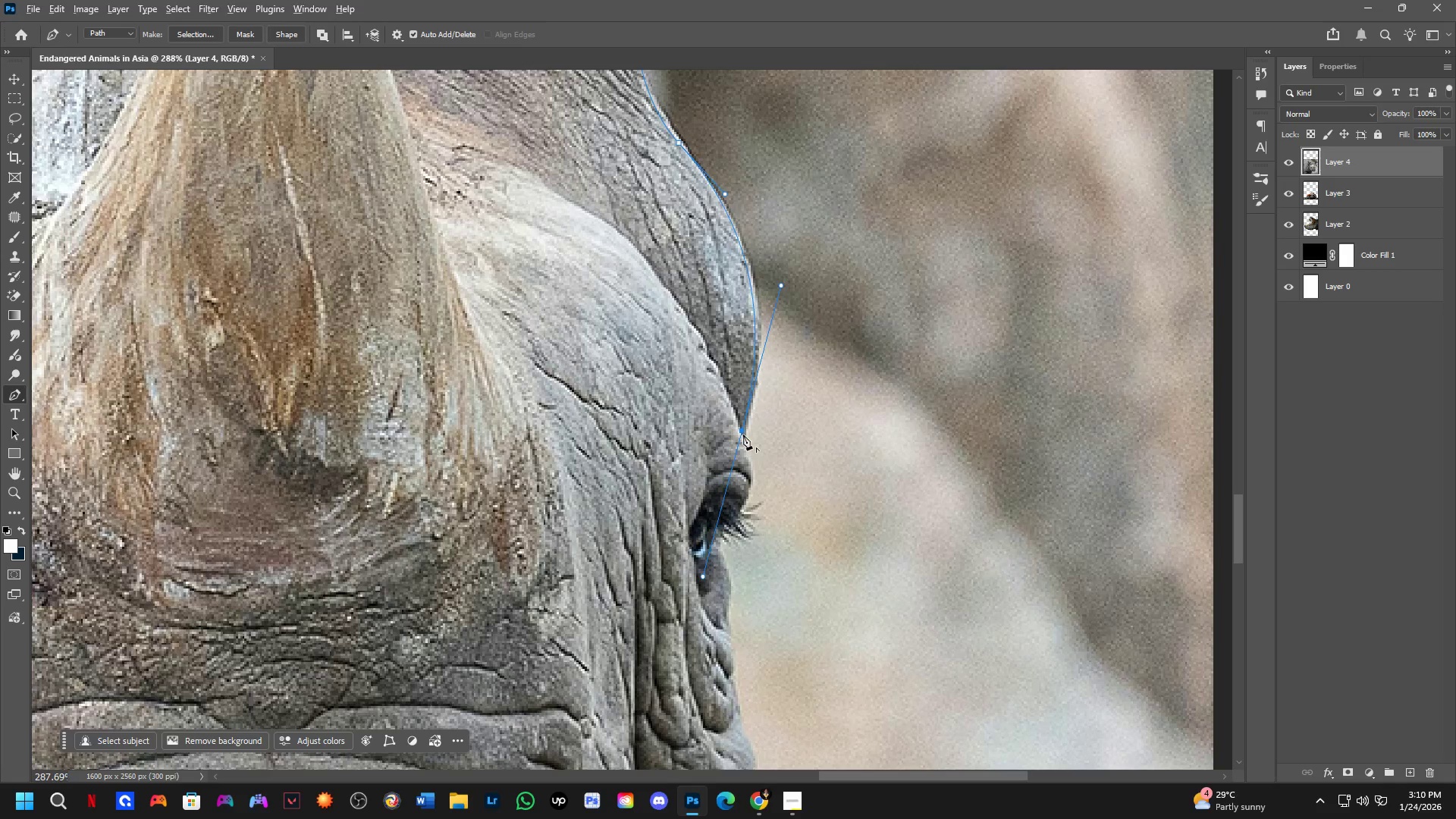 
left_click([742, 433])
 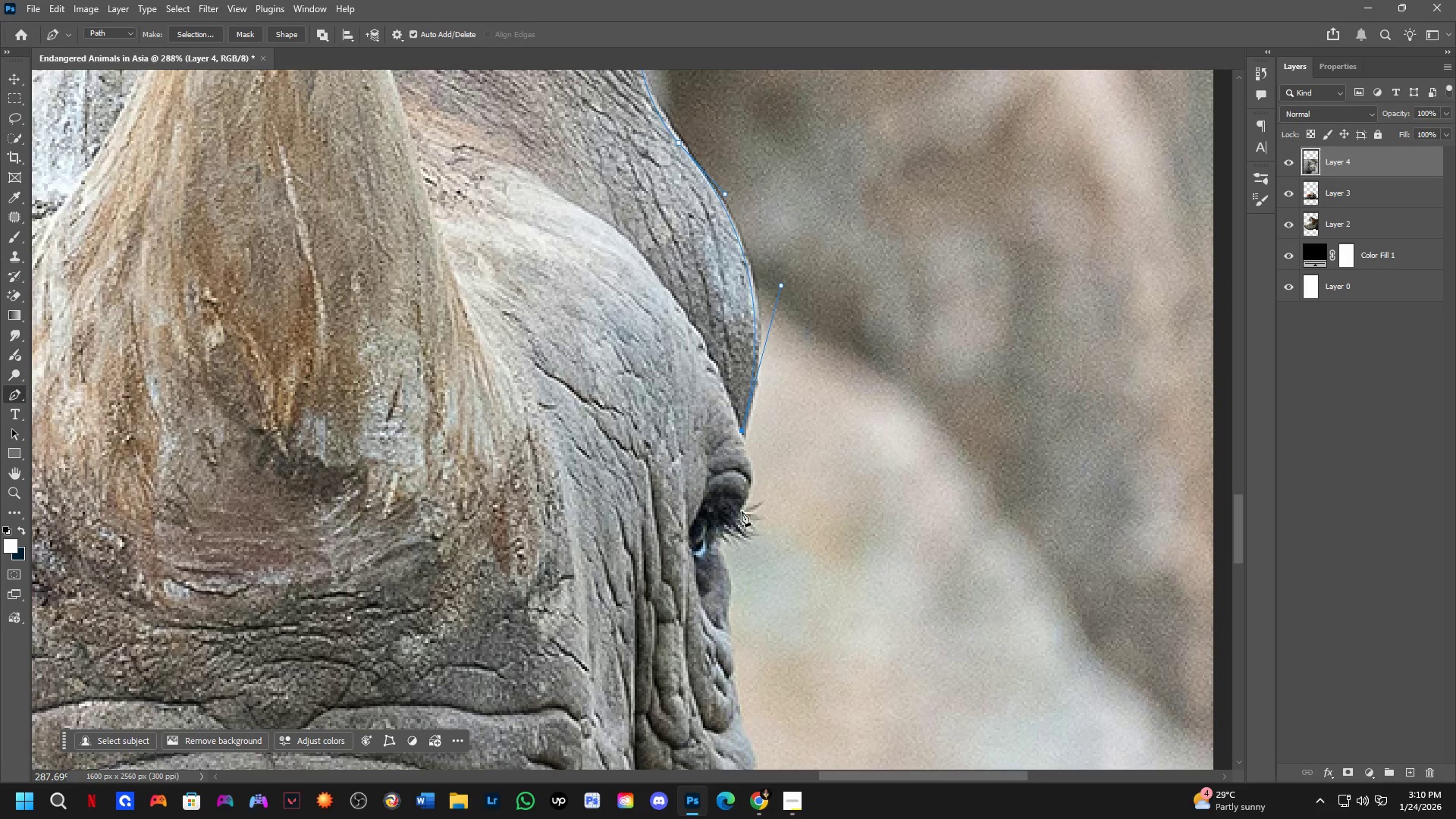 
left_click_drag(start_coordinate=[742, 511], to_coordinate=[721, 544])
 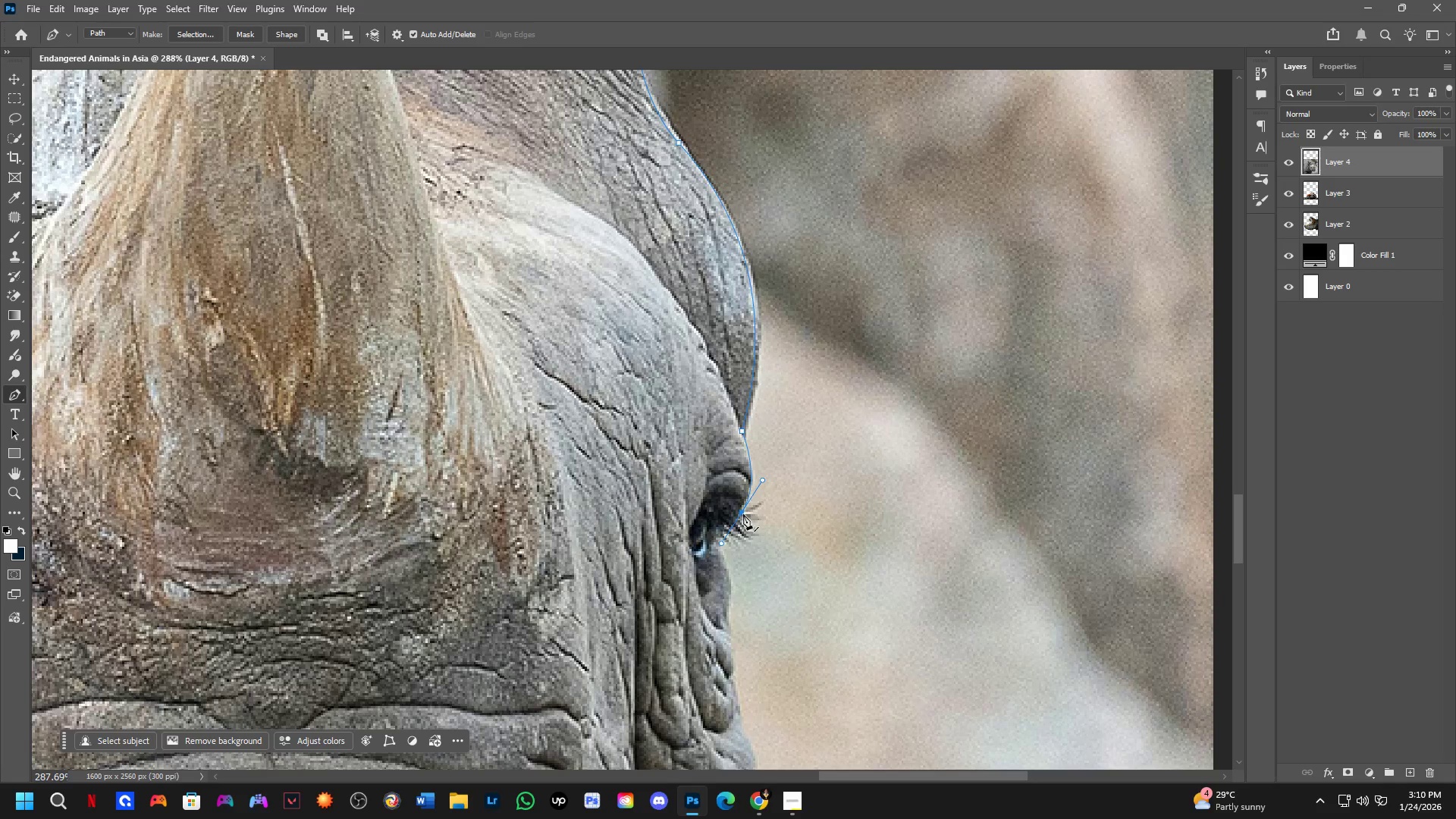 
hold_key(key=AltLeft, duration=0.44)
left_click([742, 514])
 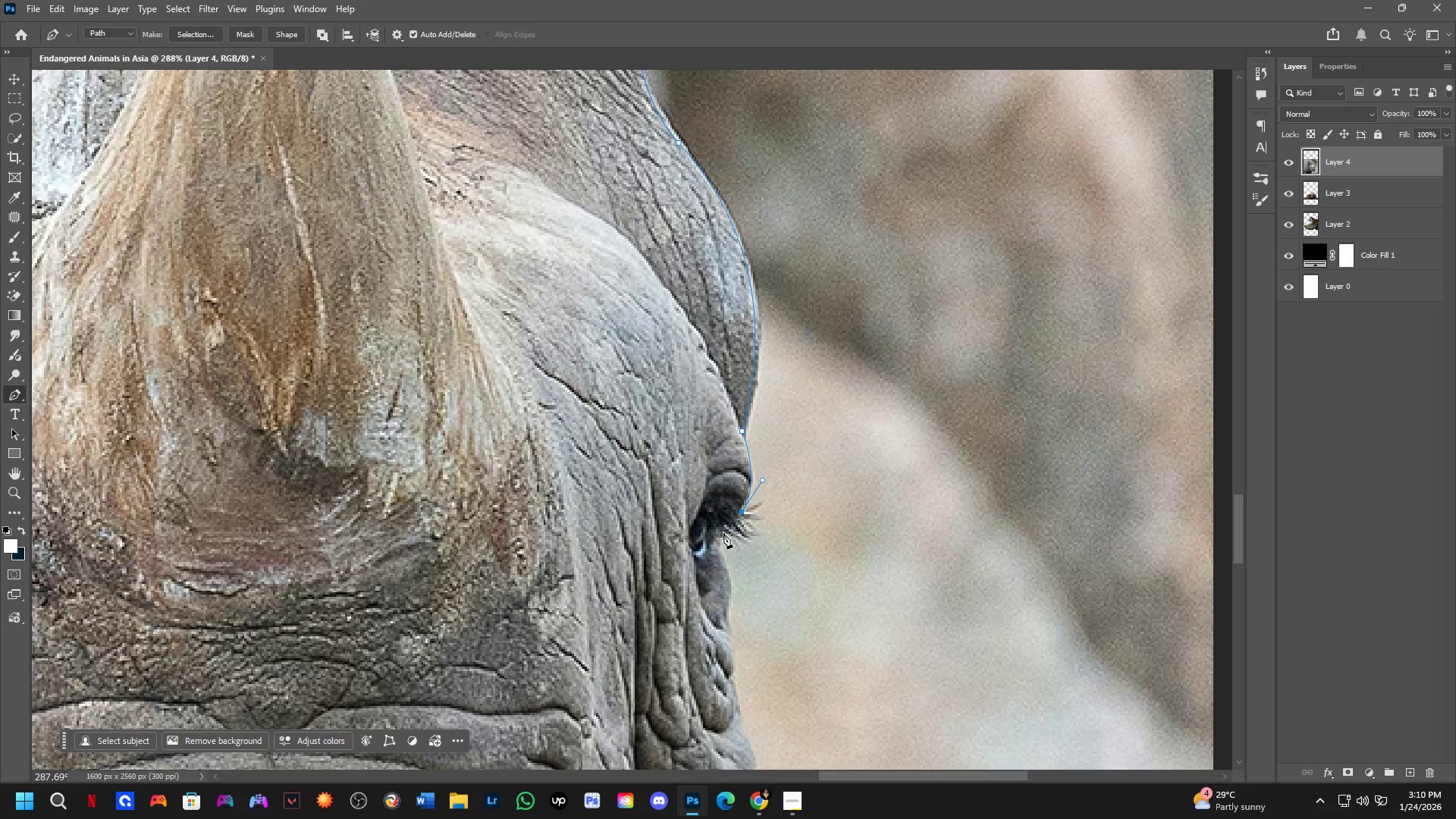 
left_click_drag(start_coordinate=[723, 533], to_coordinate=[721, 547])
 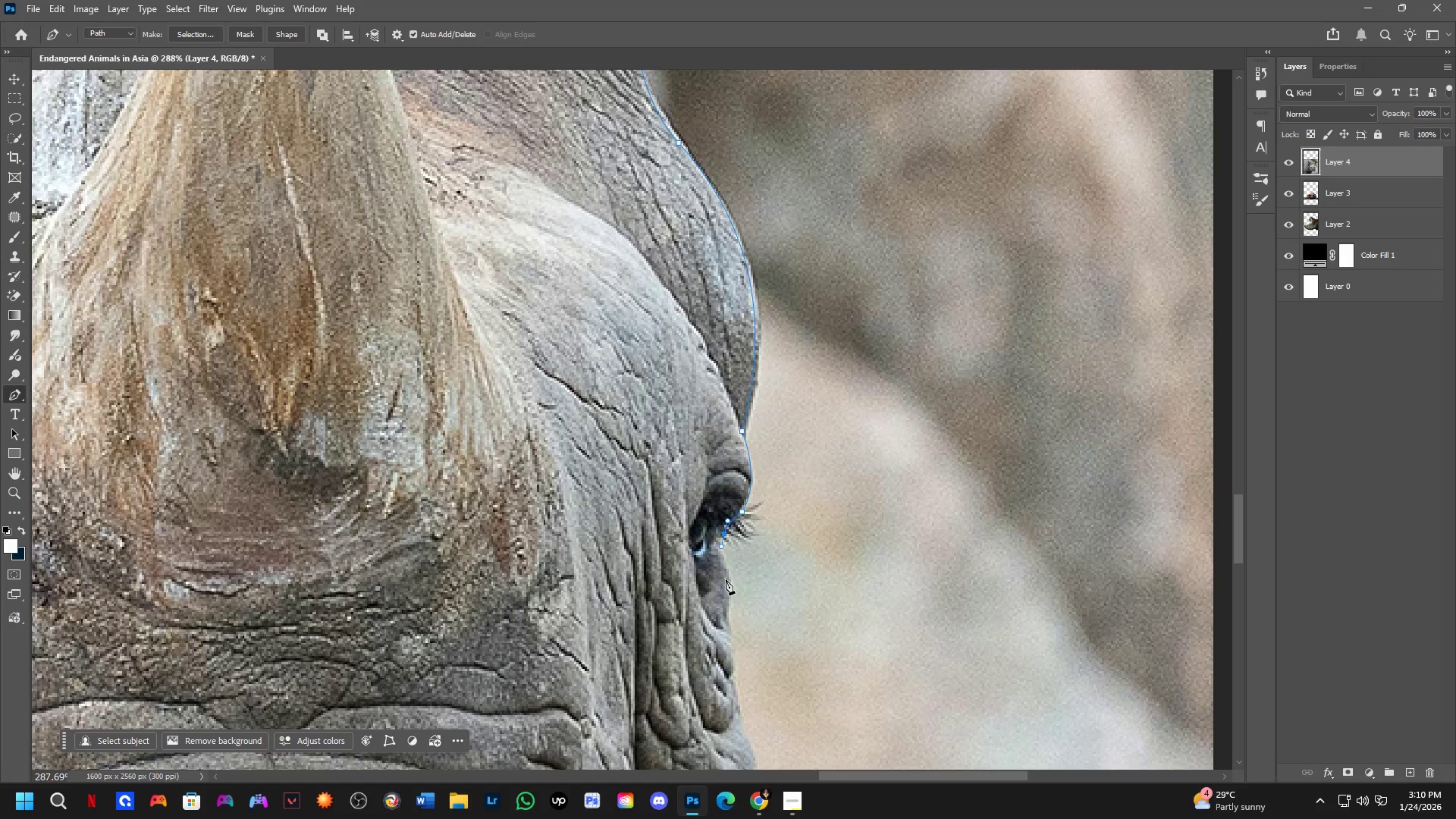 
left_click_drag(start_coordinate=[726, 581], to_coordinate=[727, 610])
 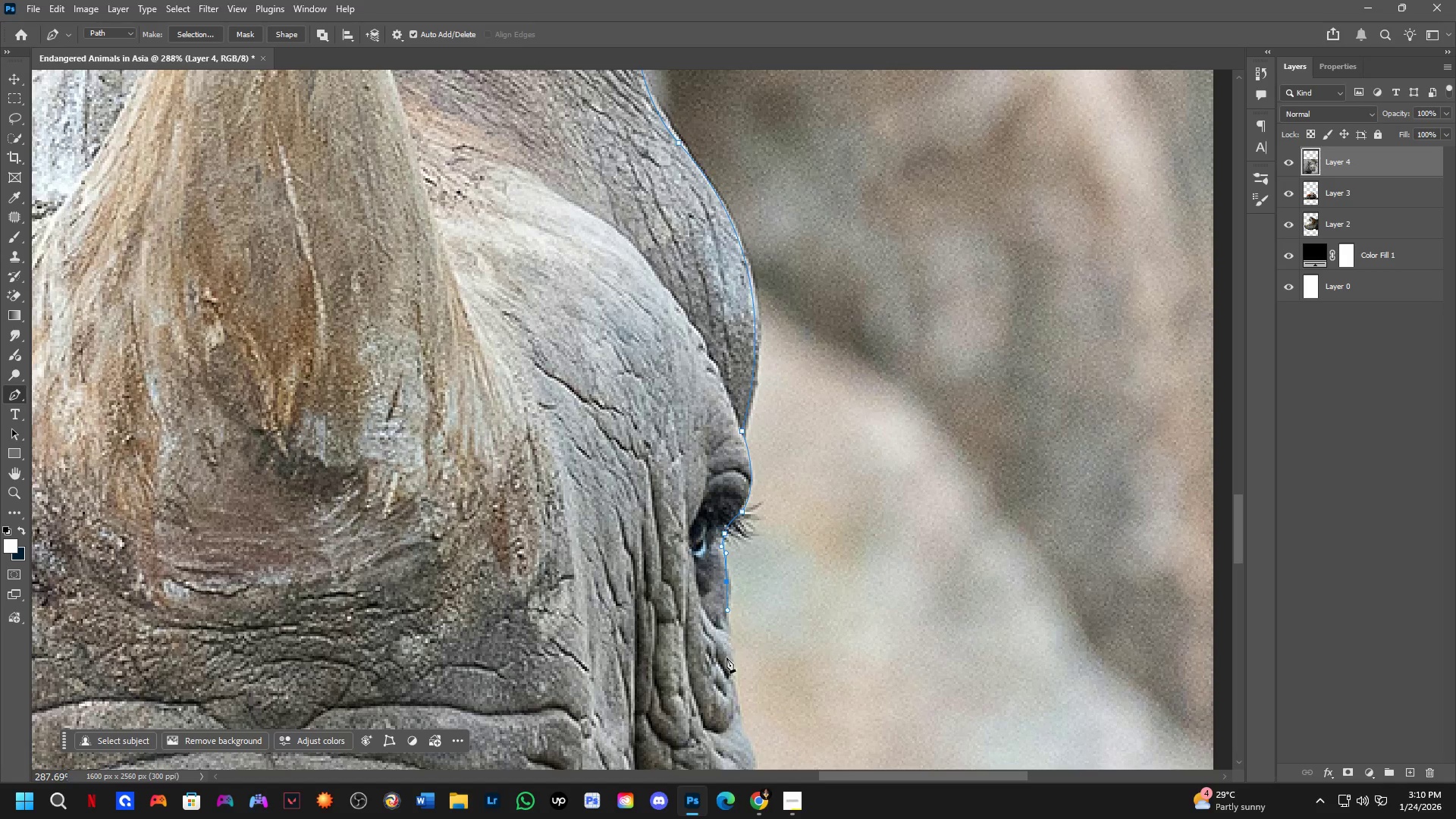 
hold_key(key=Space, duration=0.44)
 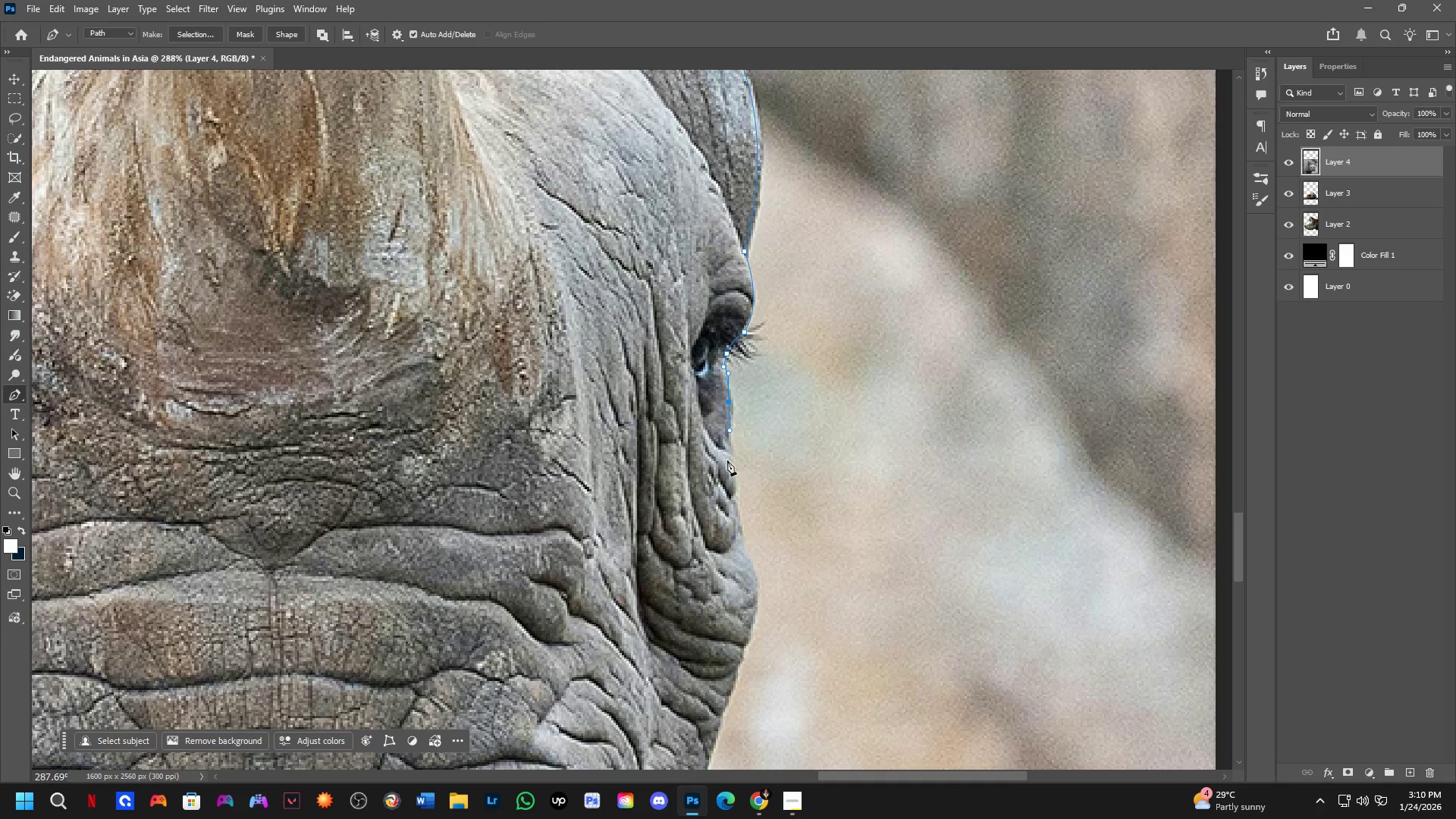 
left_click_drag(start_coordinate=[723, 642], to_coordinate=[726, 463])
 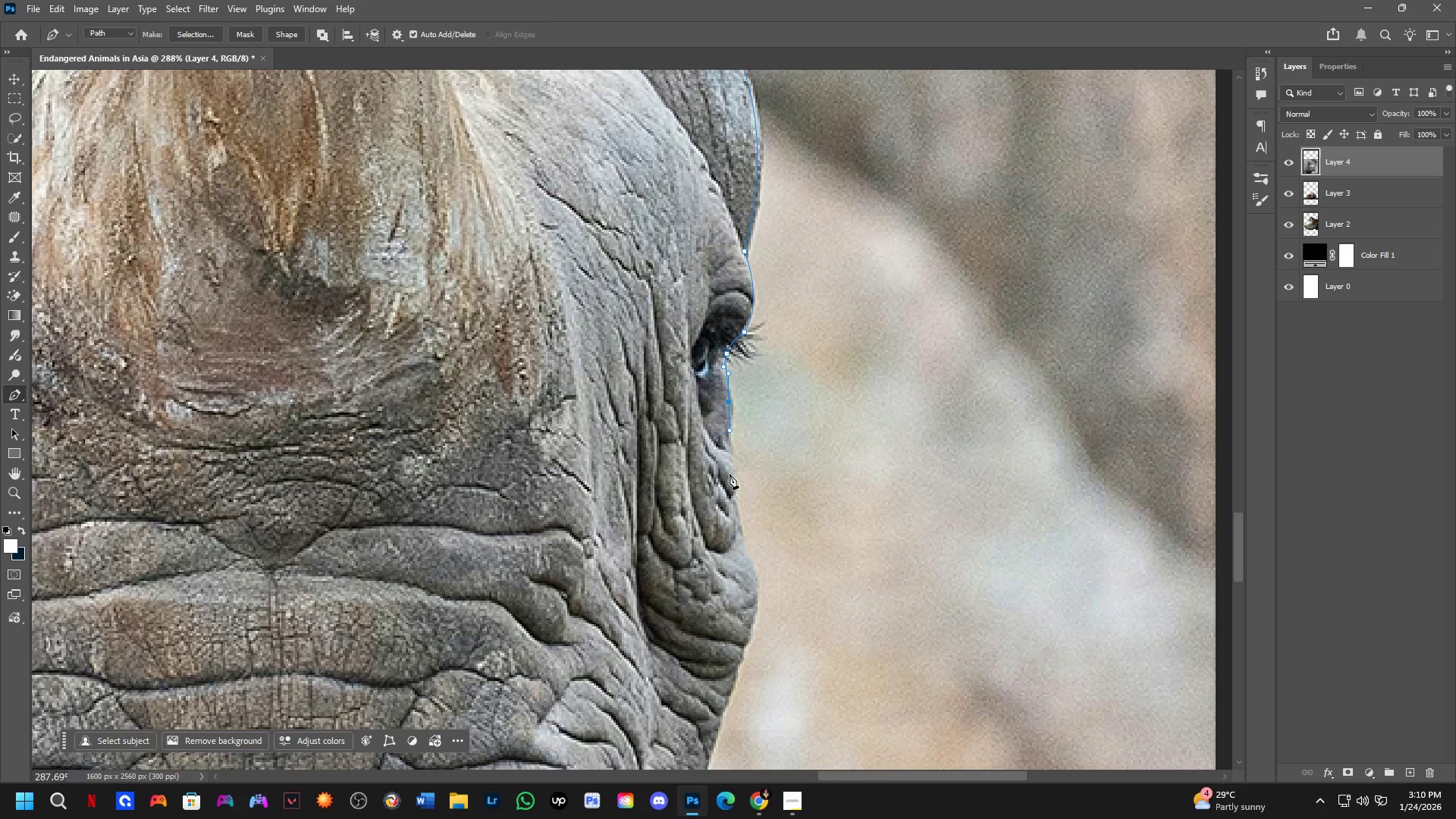 
left_click_drag(start_coordinate=[732, 482], to_coordinate=[740, 513])
 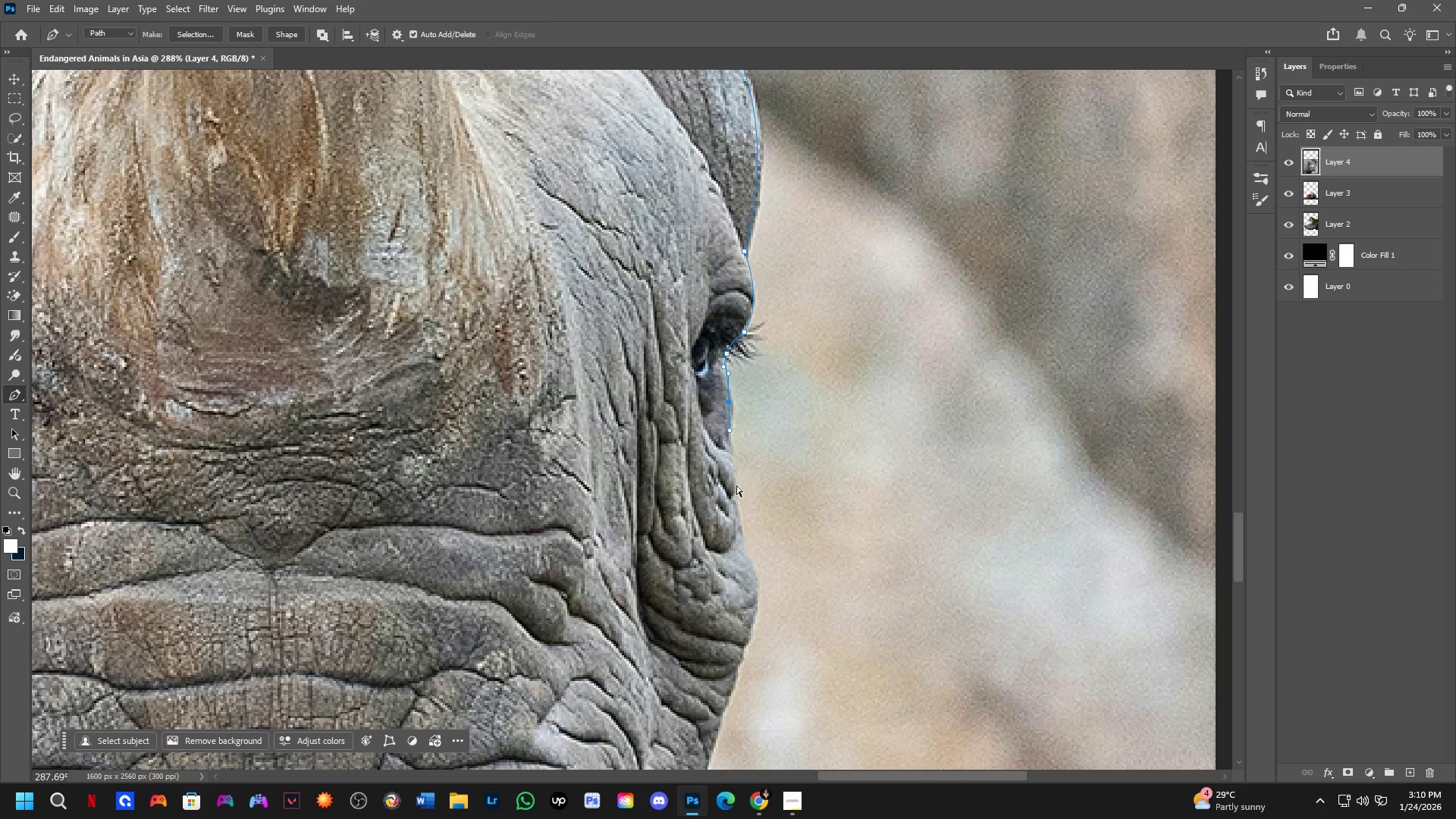 
key(Control+ControlLeft)
 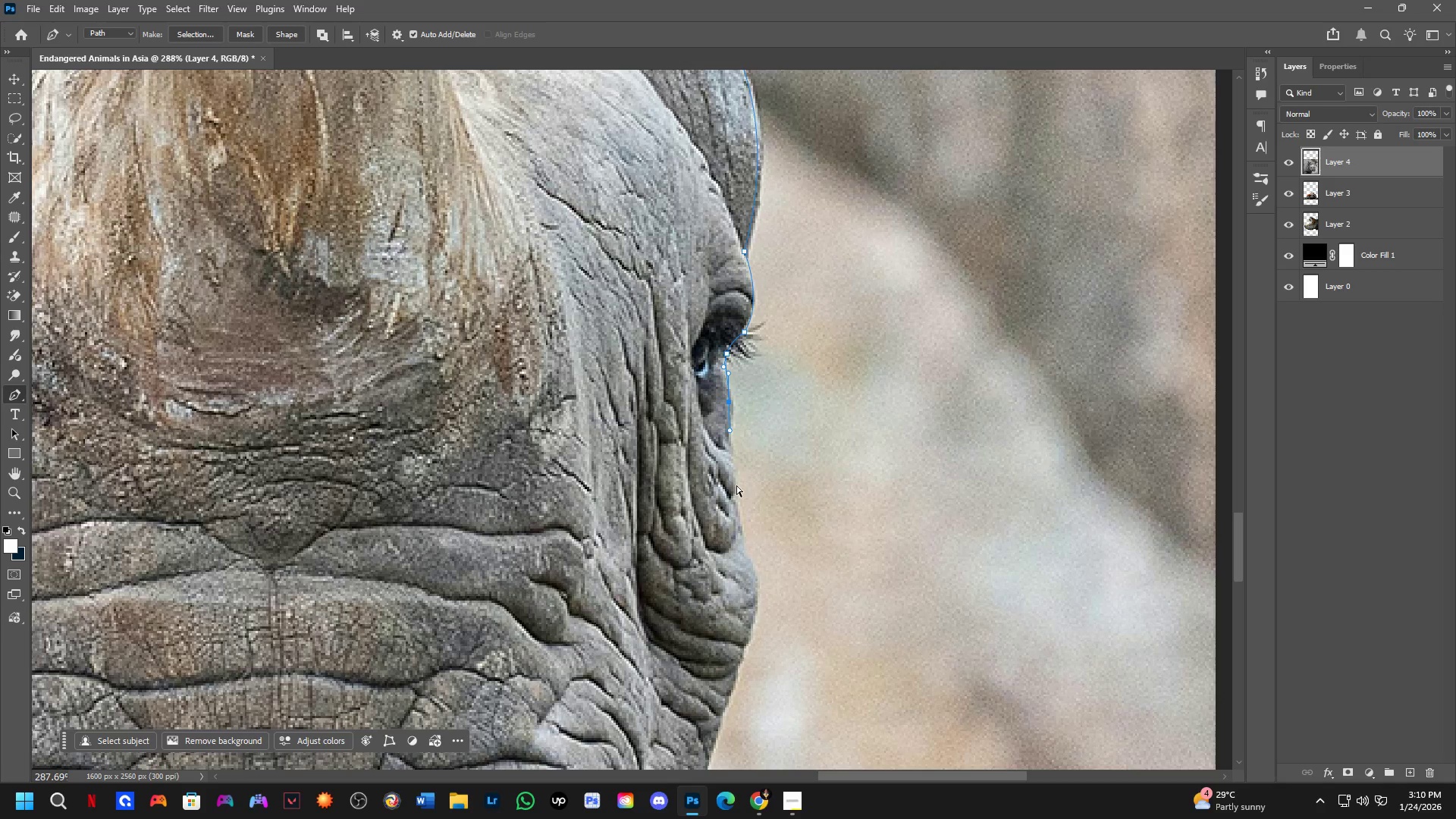 
key(Control+Z)
 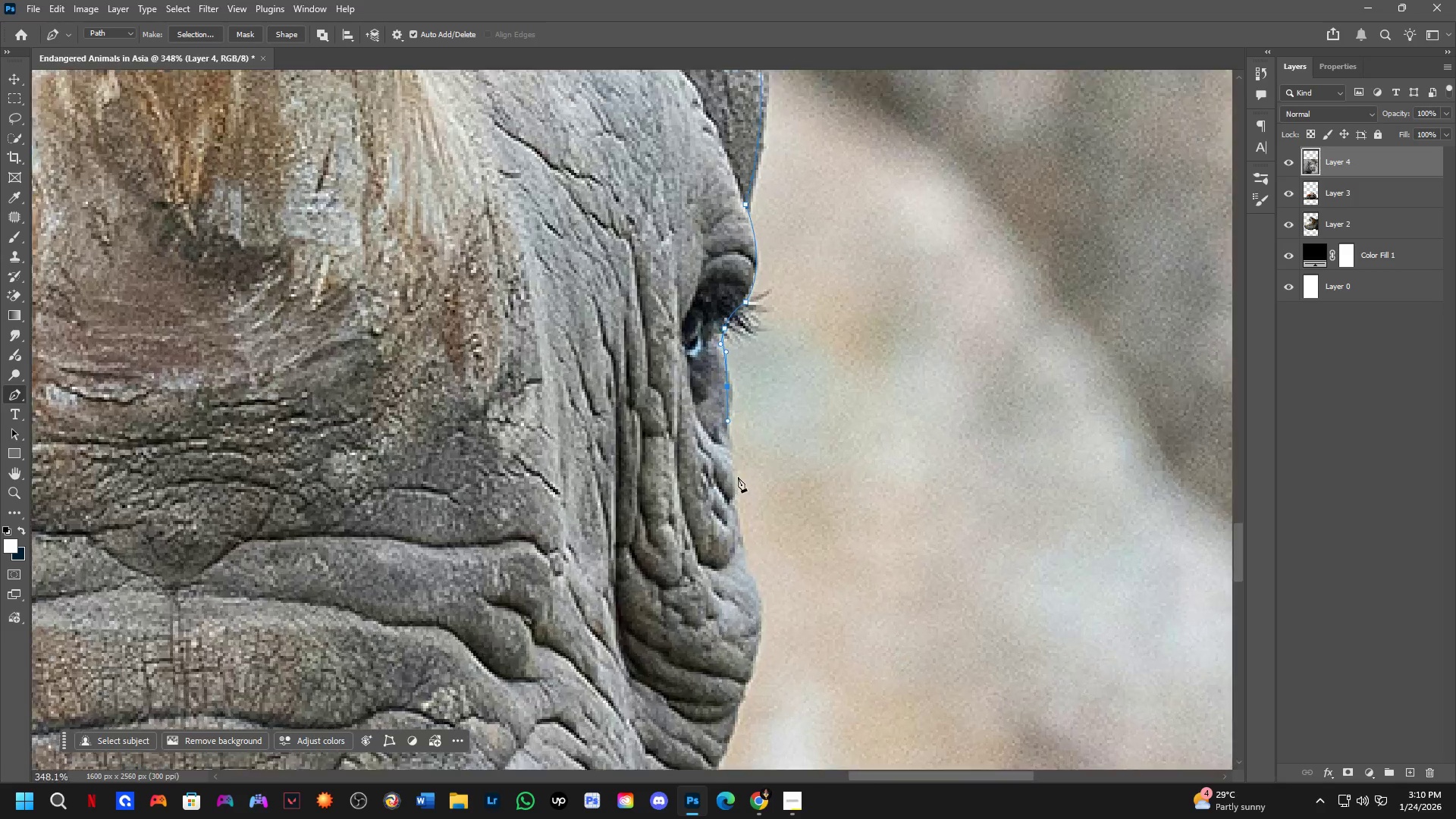 
scroll: coordinate [737, 476], scroll_direction: up, amount: 4.0
 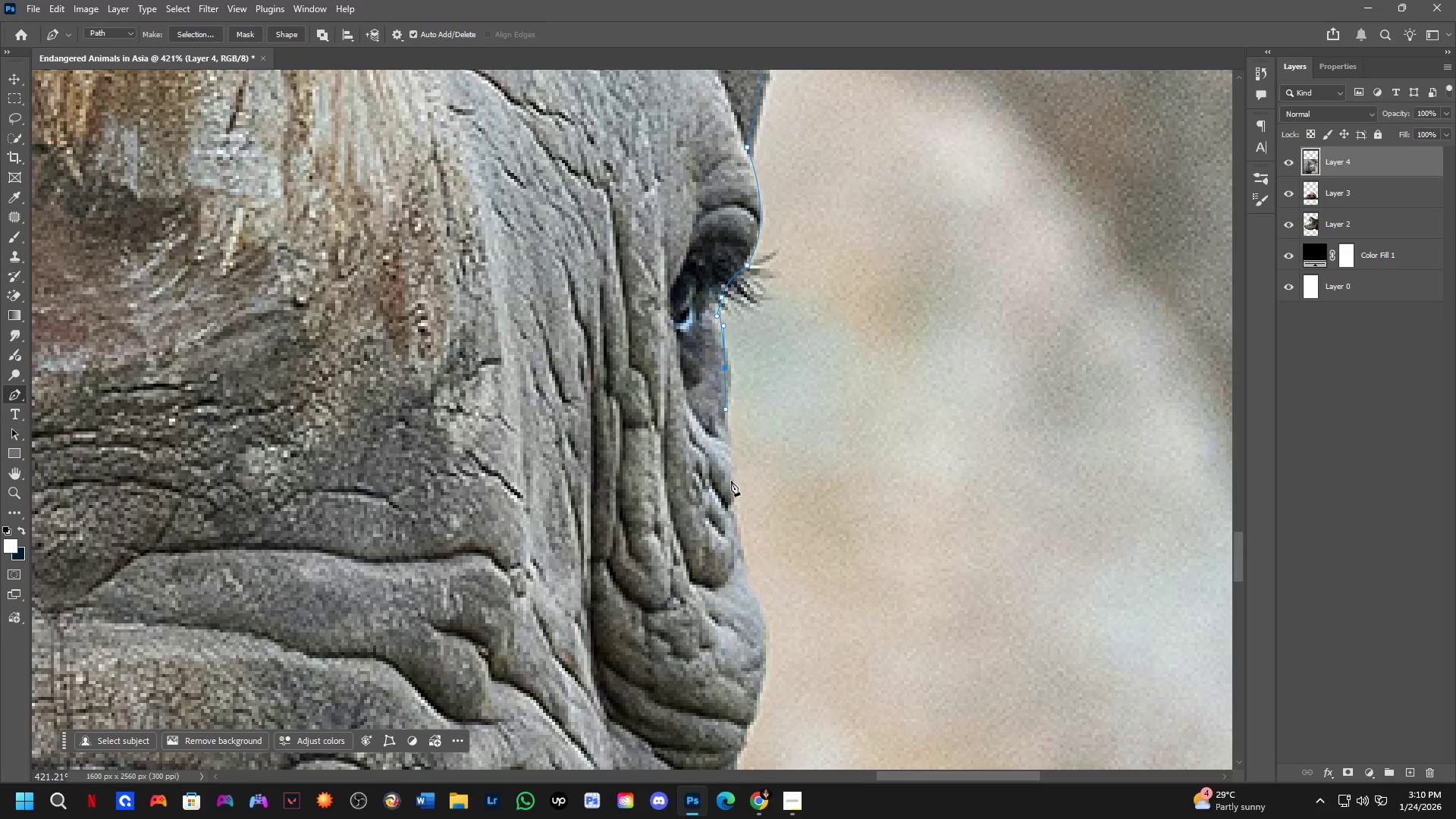 
left_click_drag(start_coordinate=[731, 485], to_coordinate=[731, 502])
 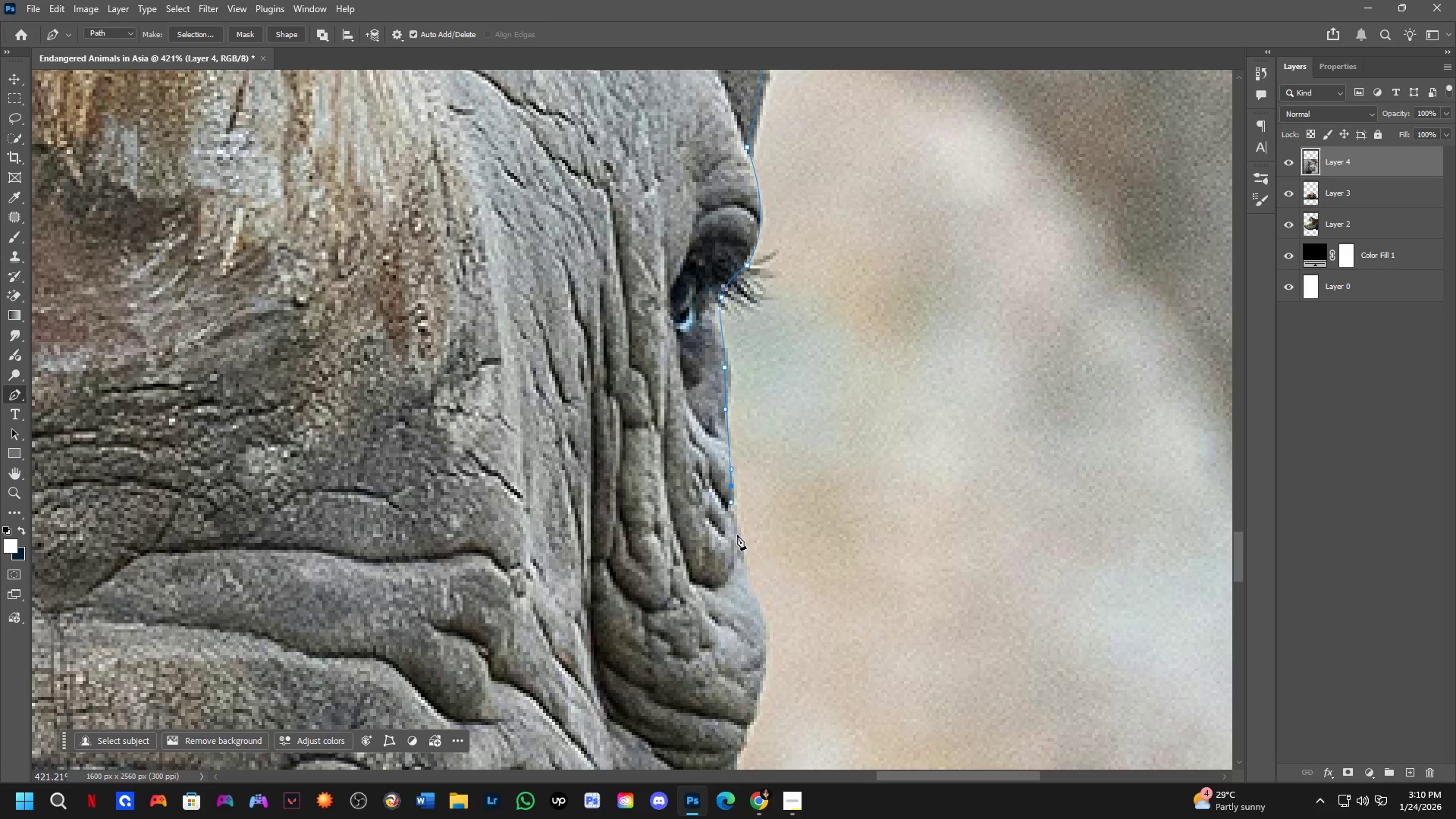 
left_click_drag(start_coordinate=[739, 535], to_coordinate=[745, 558])
 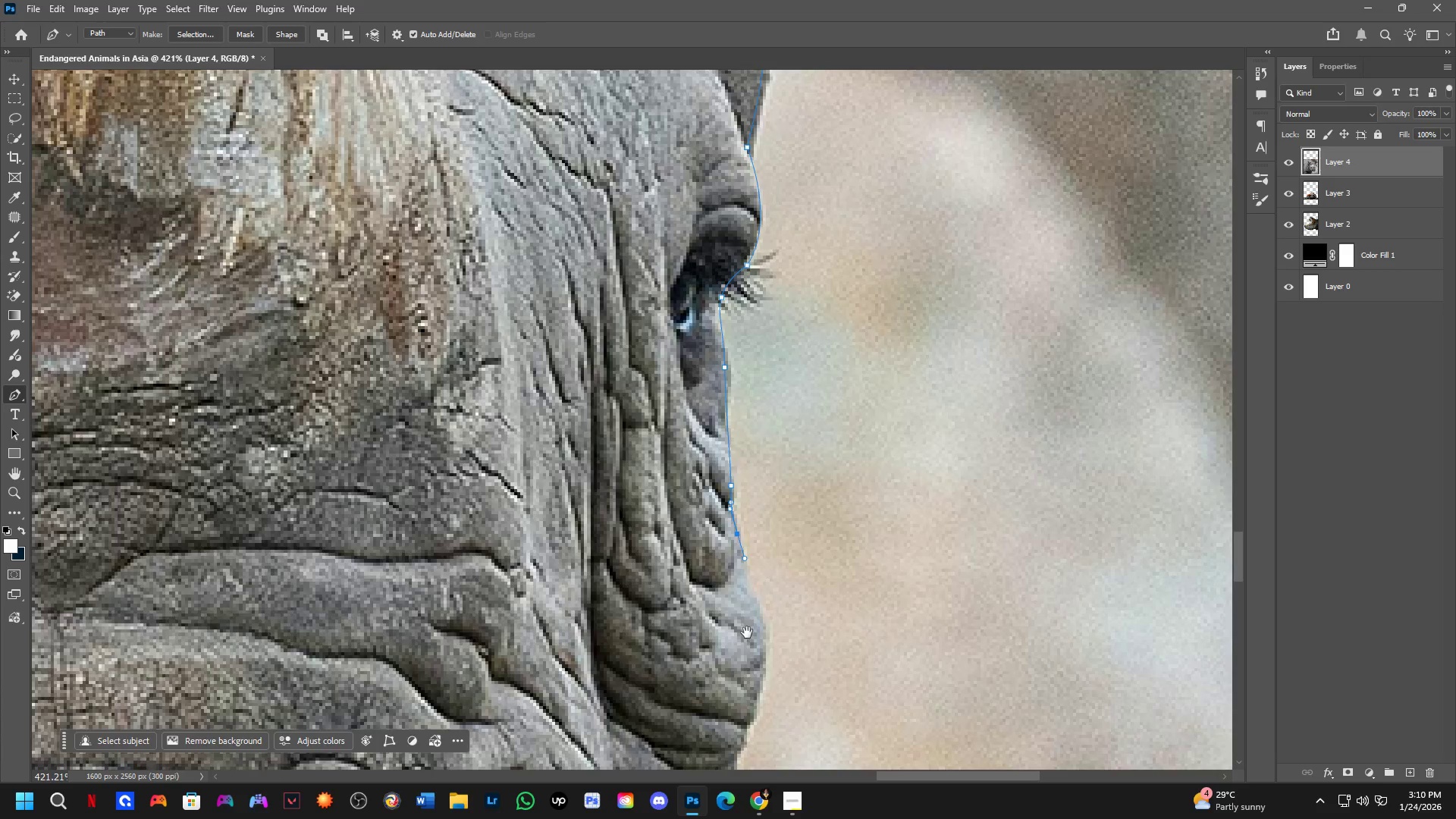 
hold_key(key=Space, duration=0.47)
 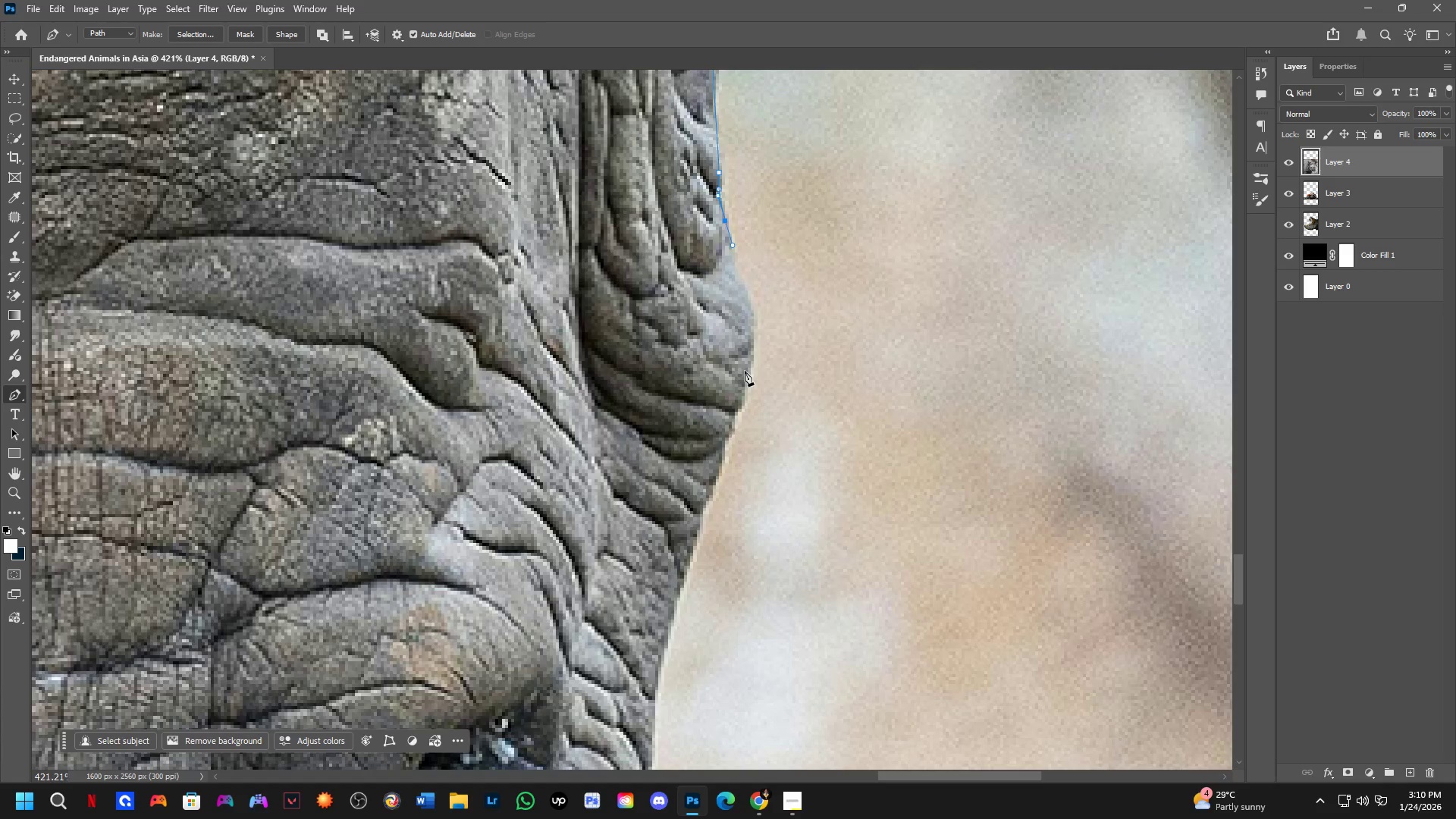 
left_click_drag(start_coordinate=[746, 613], to_coordinate=[734, 300])
 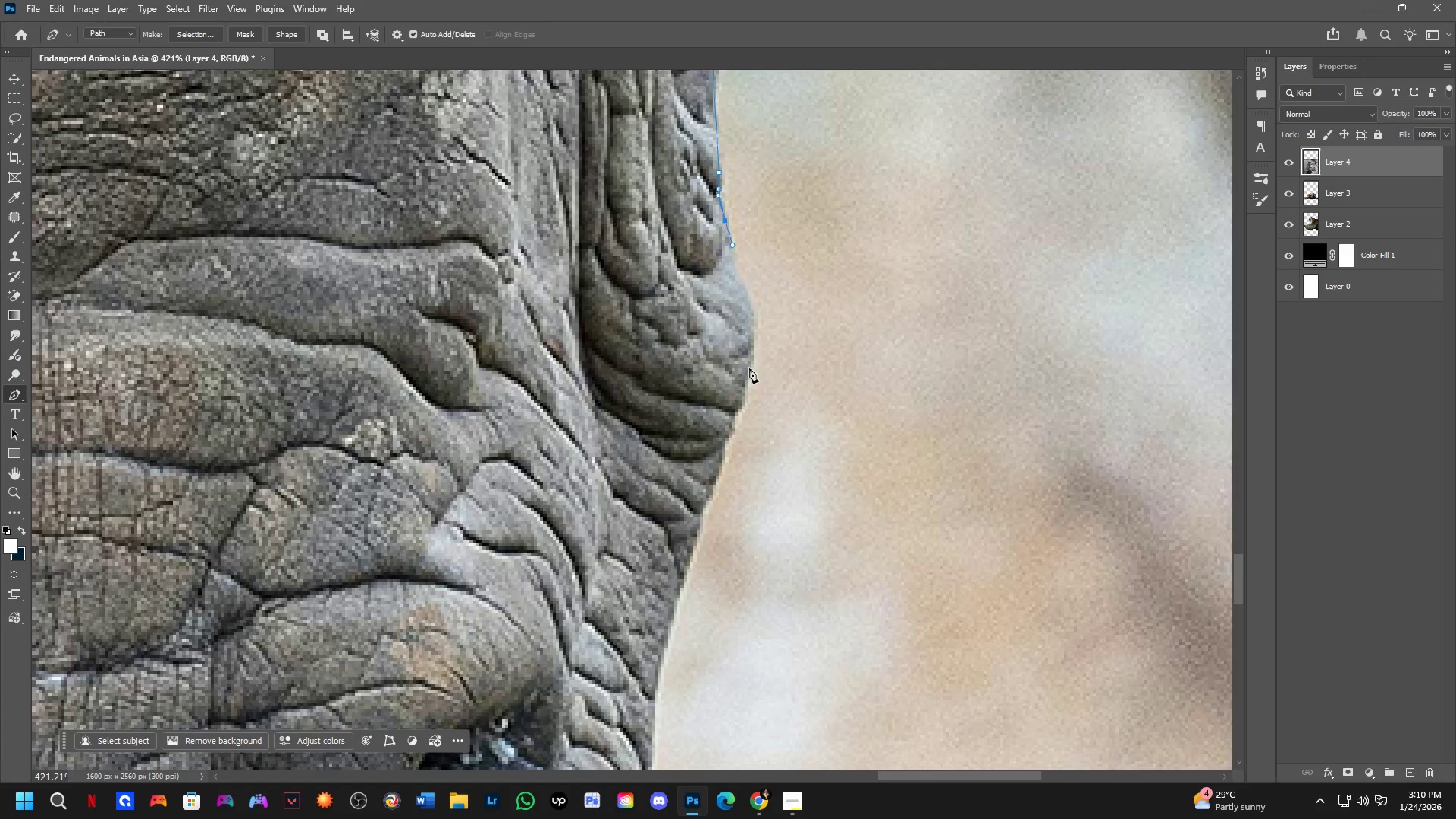 
left_click_drag(start_coordinate=[751, 366], to_coordinate=[742, 409])
 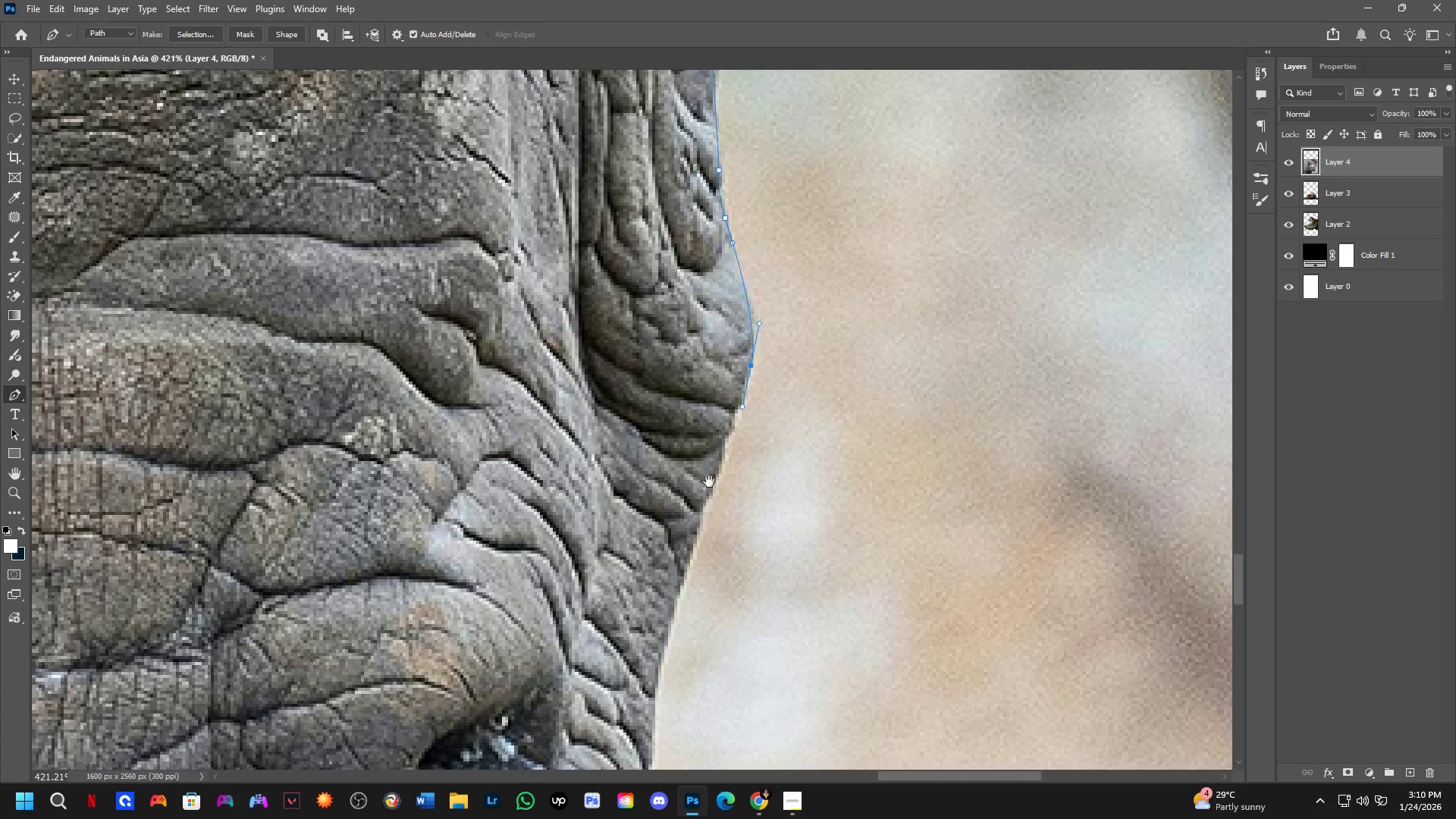 
hold_key(key=Space, duration=0.44)
 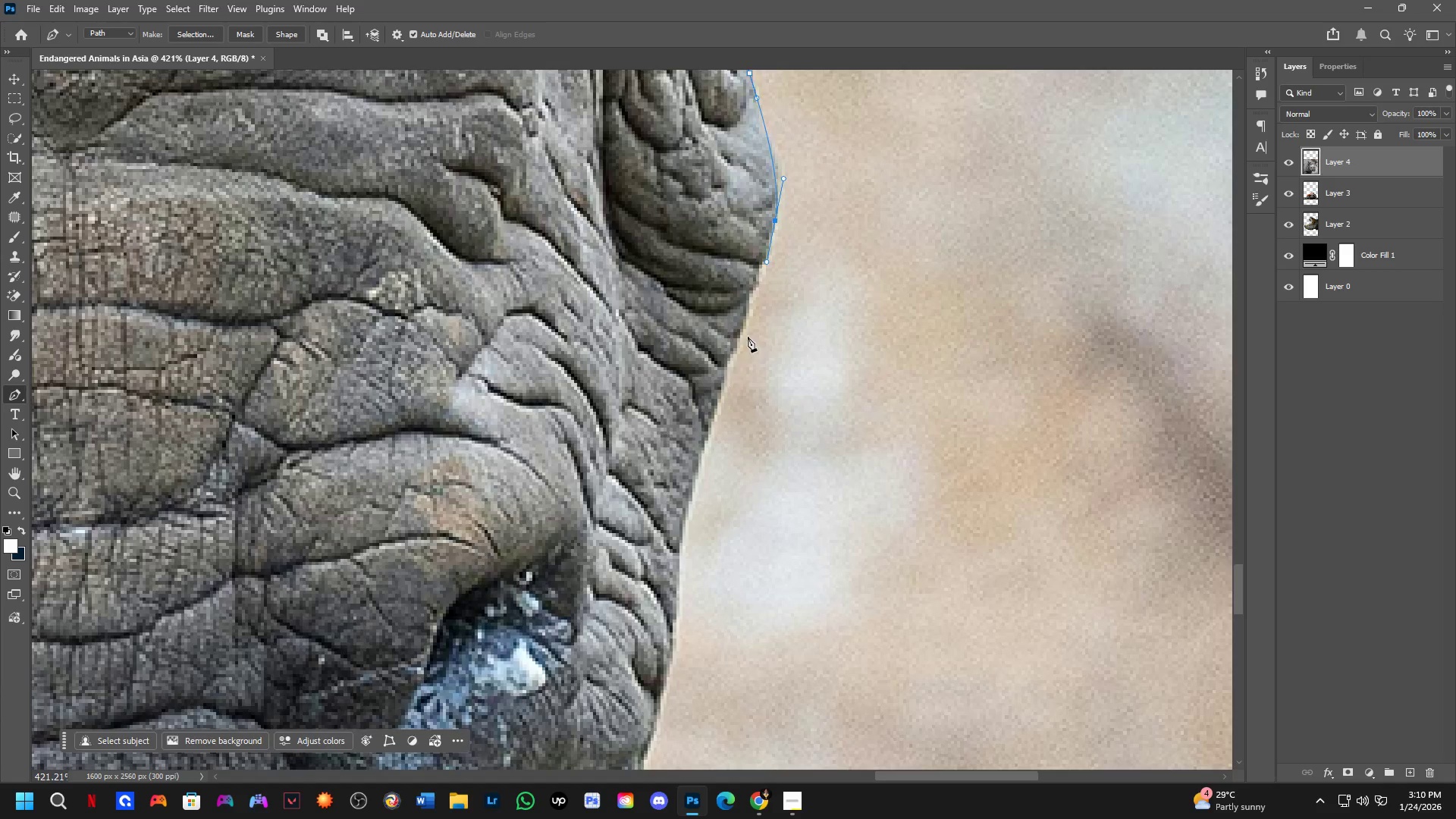 
left_click_drag(start_coordinate=[709, 490], to_coordinate=[733, 343])
 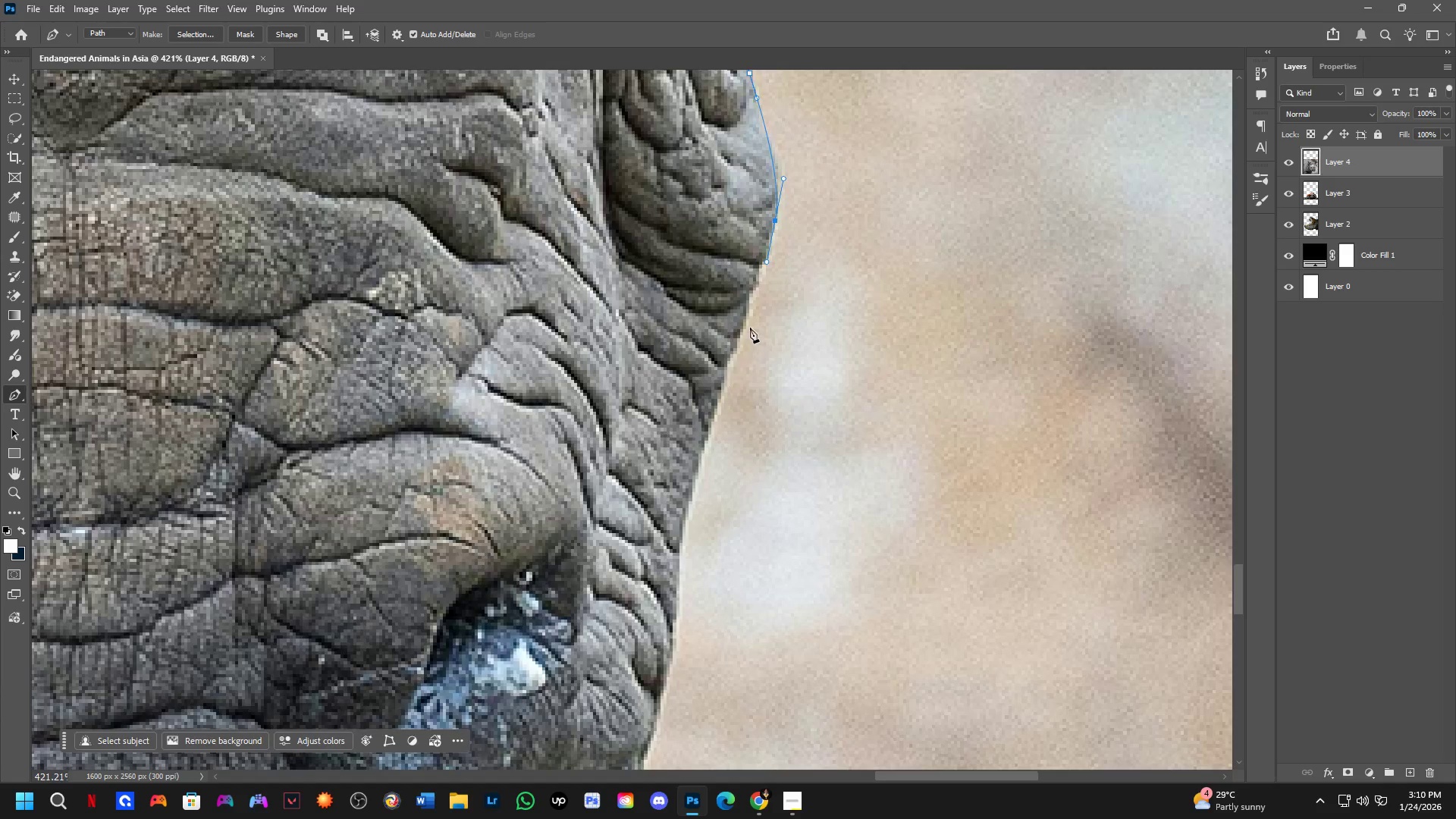 
key(Control+ControlLeft)
 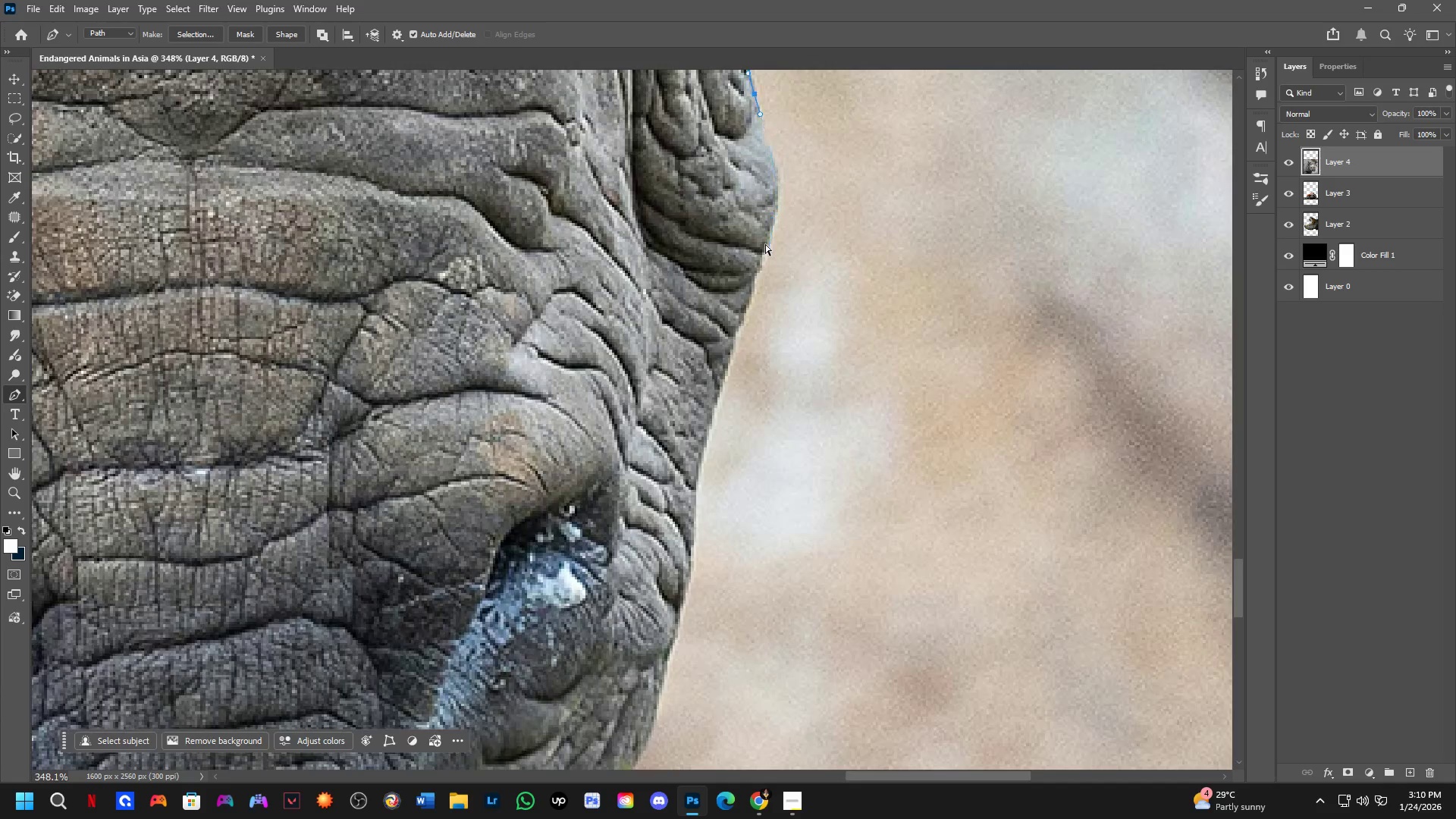 
key(Control+Z)
 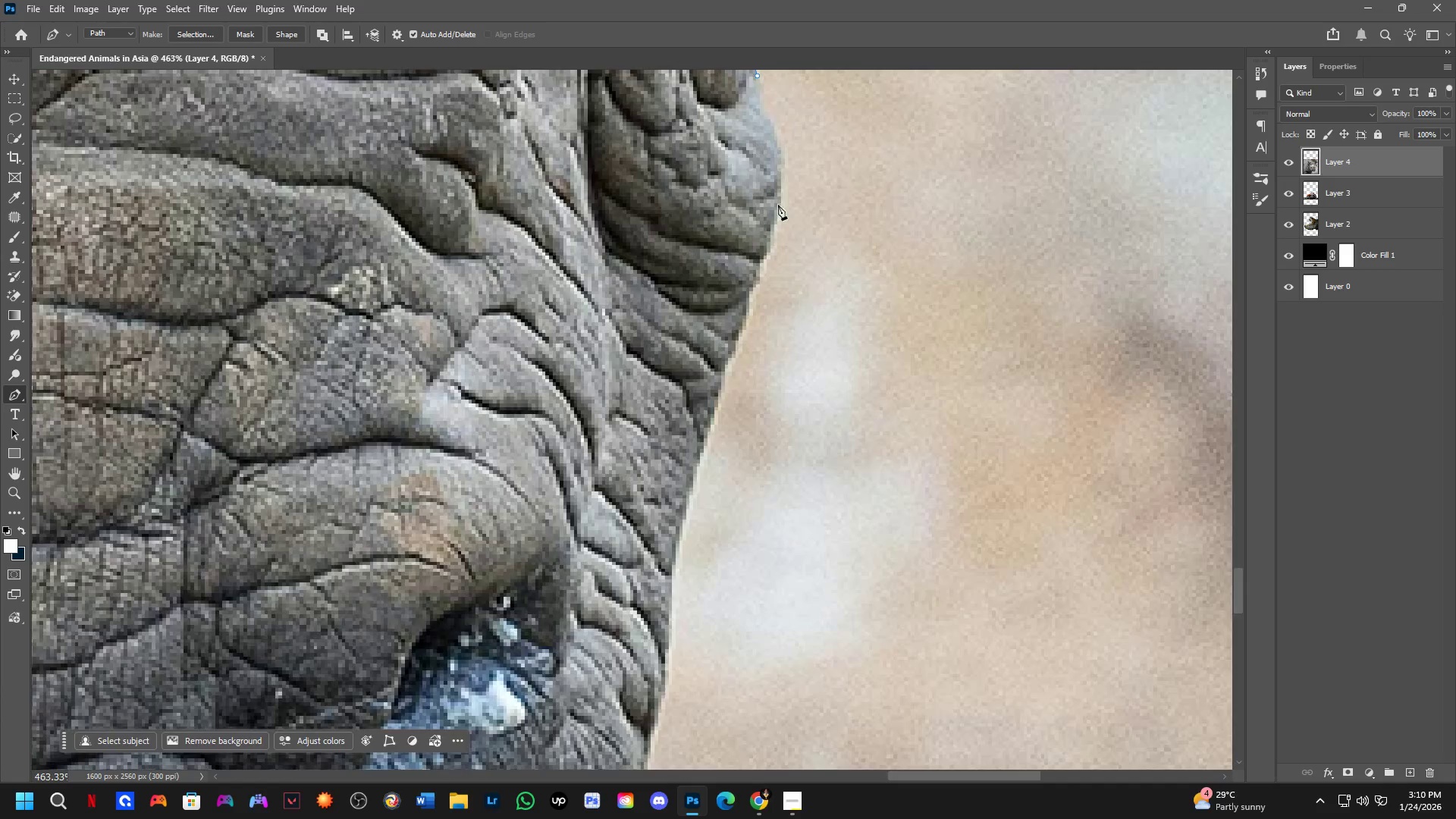 
scroll: coordinate [768, 229], scroll_direction: up, amount: 1.0
 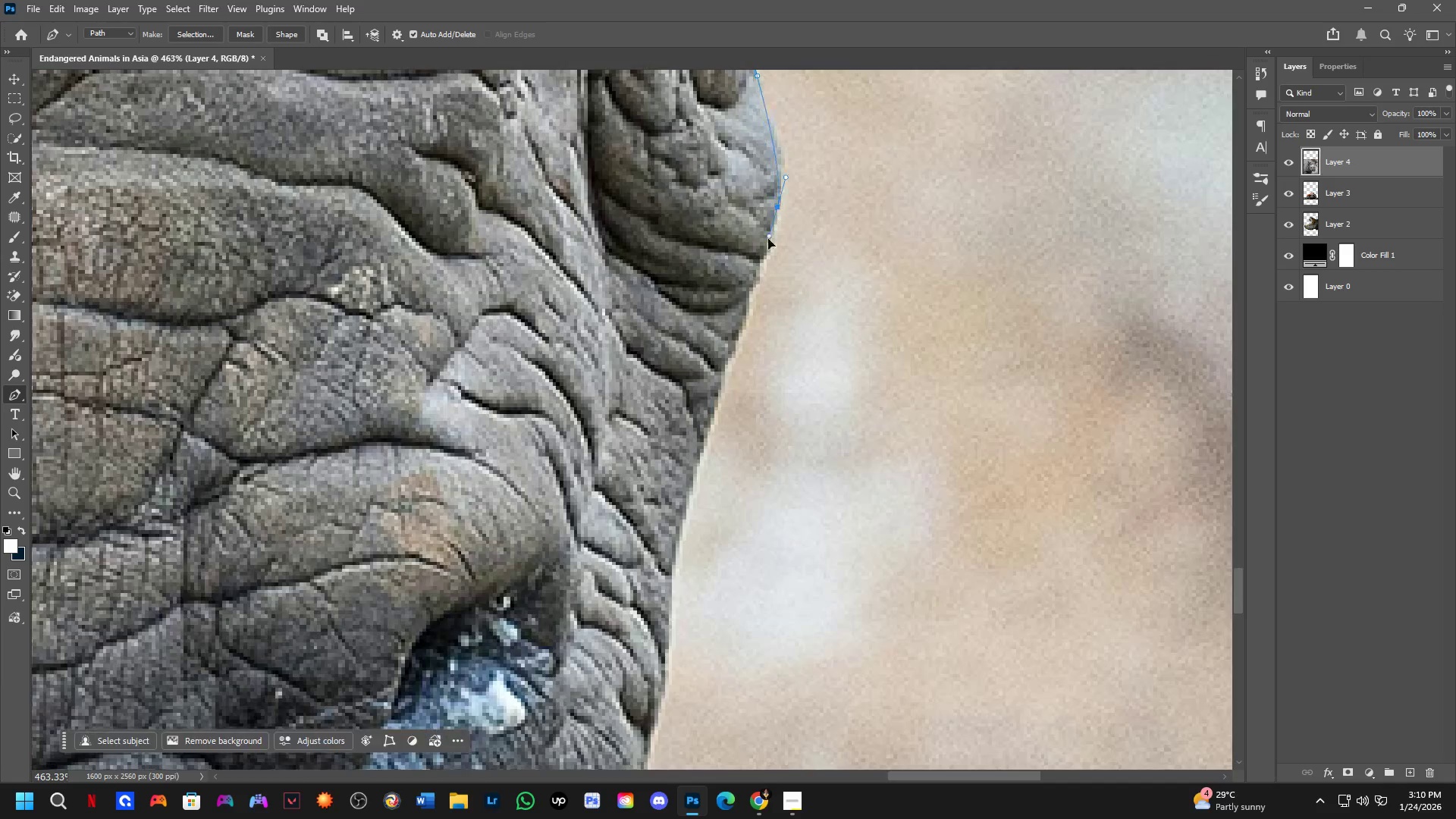 
left_click_drag(start_coordinate=[778, 205], to_coordinate=[762, 257])
 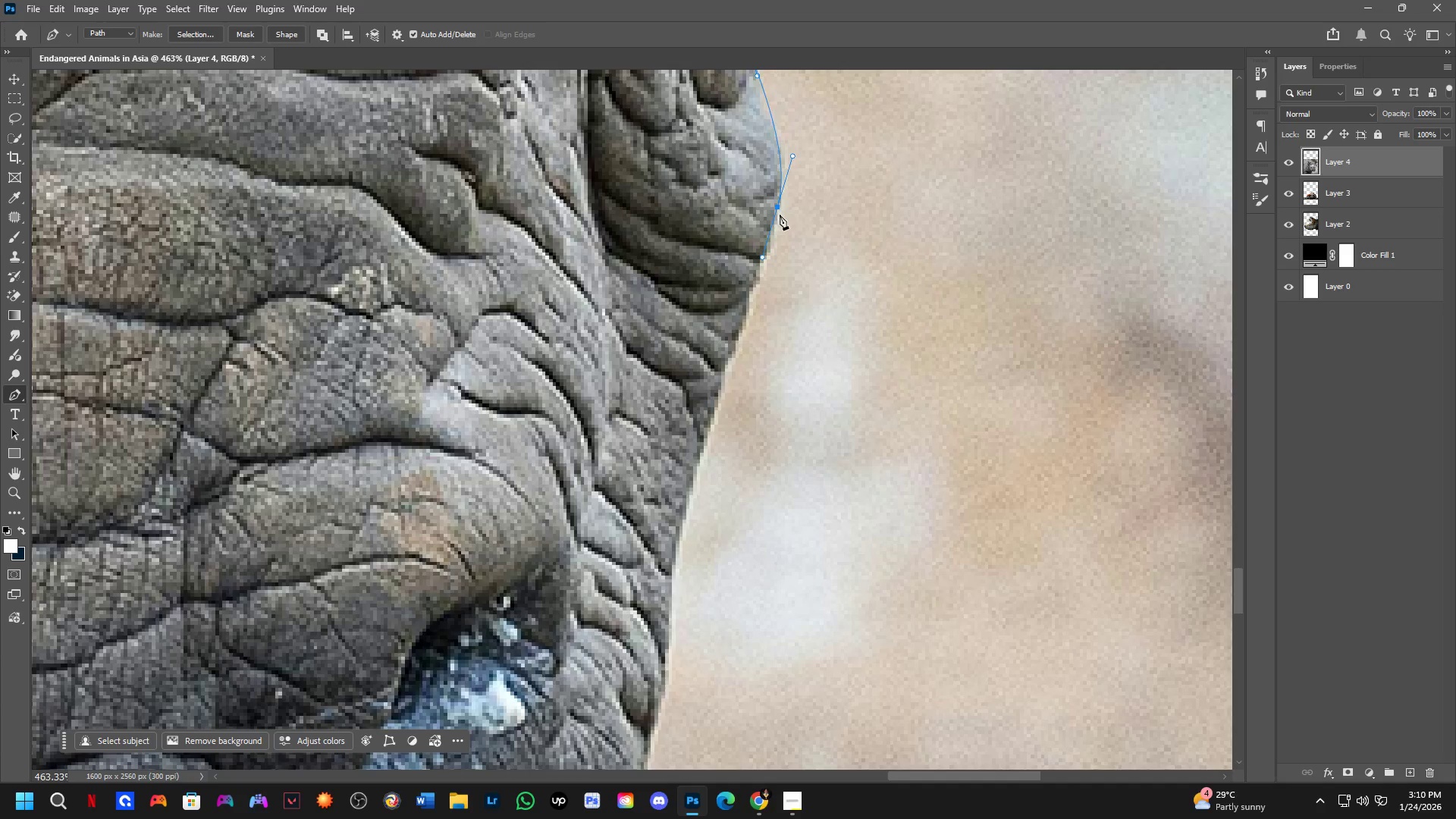 
hold_key(key=AltLeft, duration=0.42)
 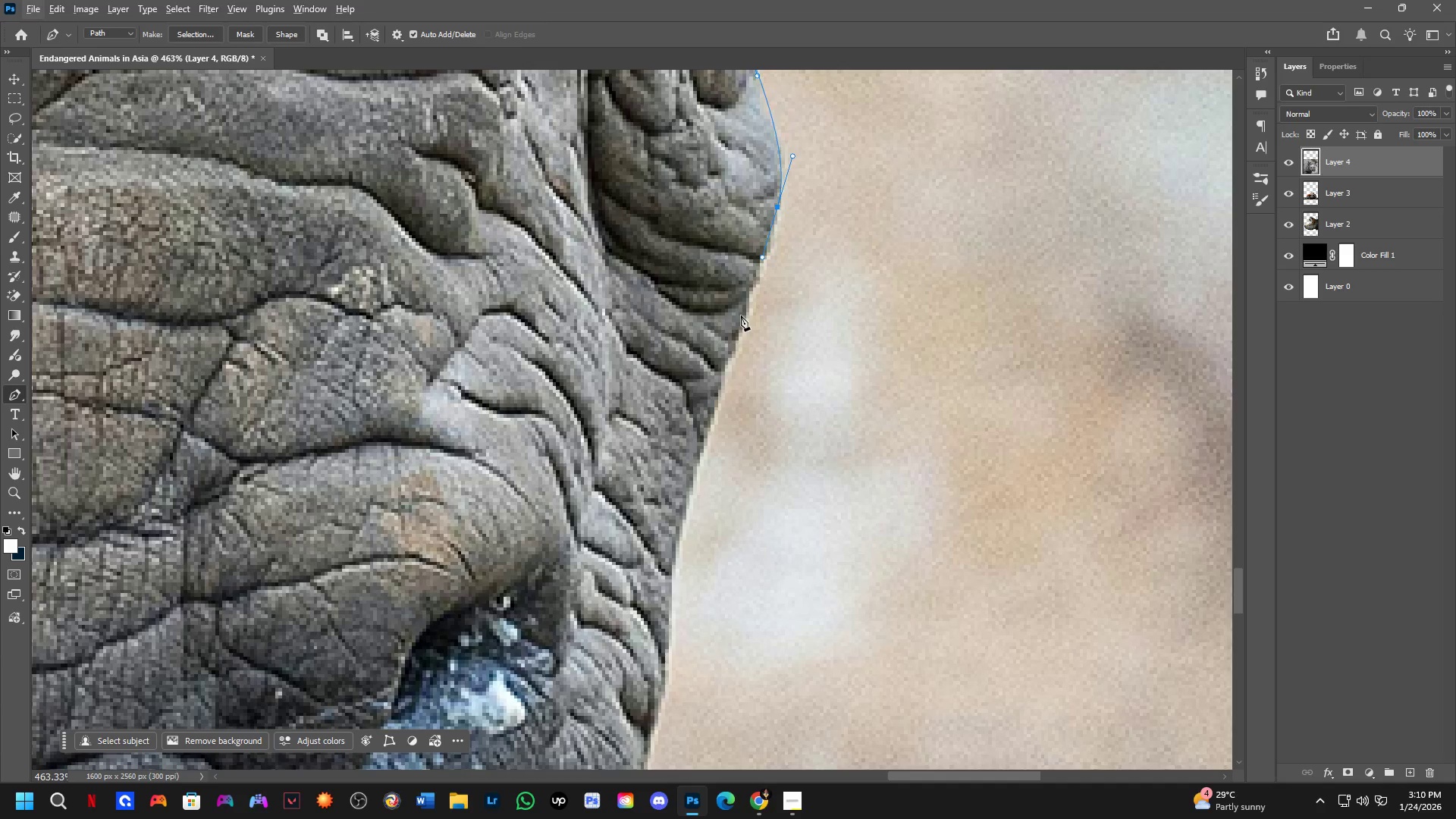 
left_click_drag(start_coordinate=[741, 315], to_coordinate=[739, 341])
 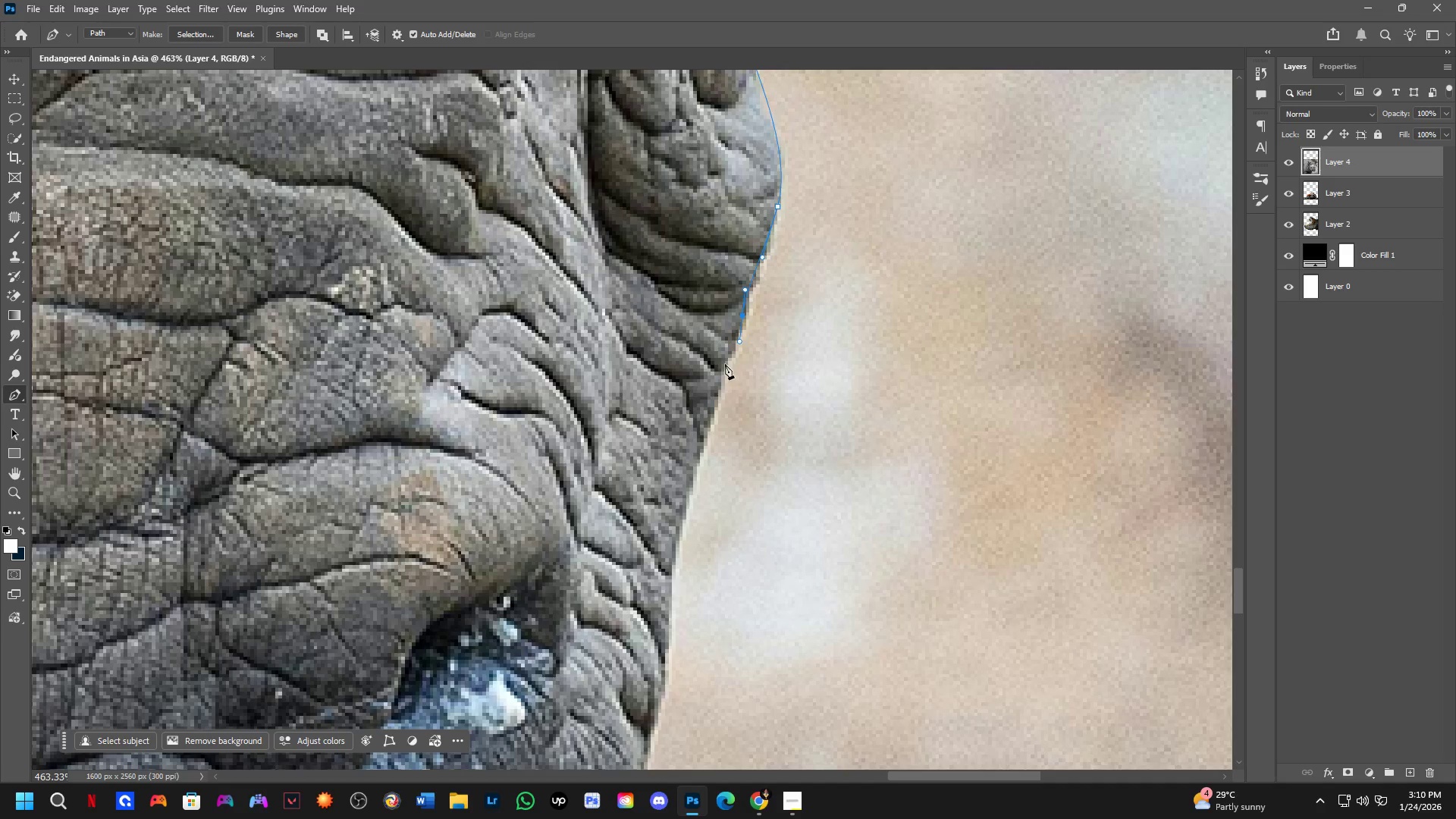 
left_click_drag(start_coordinate=[724, 366], to_coordinate=[720, 375])
 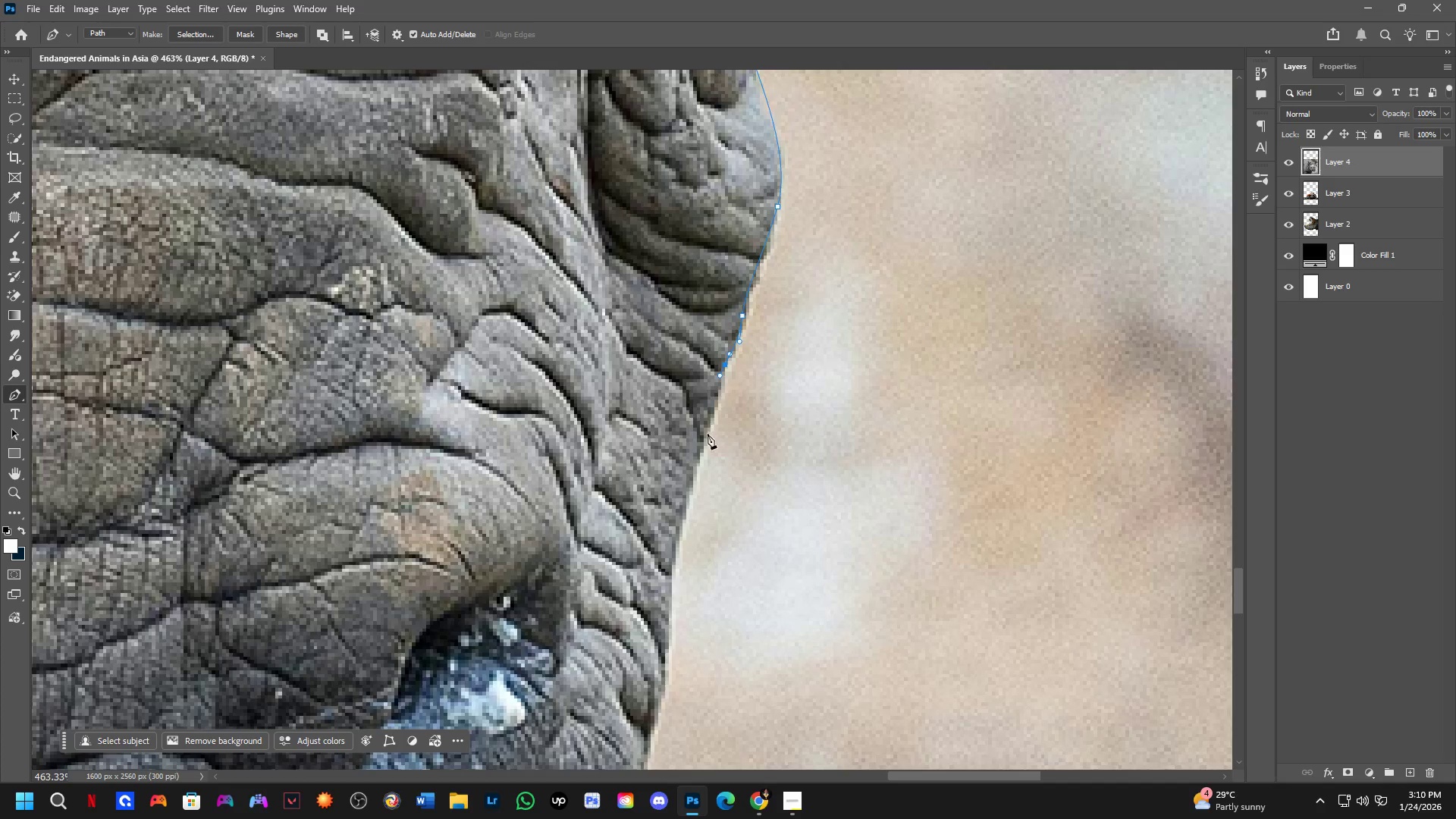 
left_click_drag(start_coordinate=[705, 438], to_coordinate=[700, 461])
 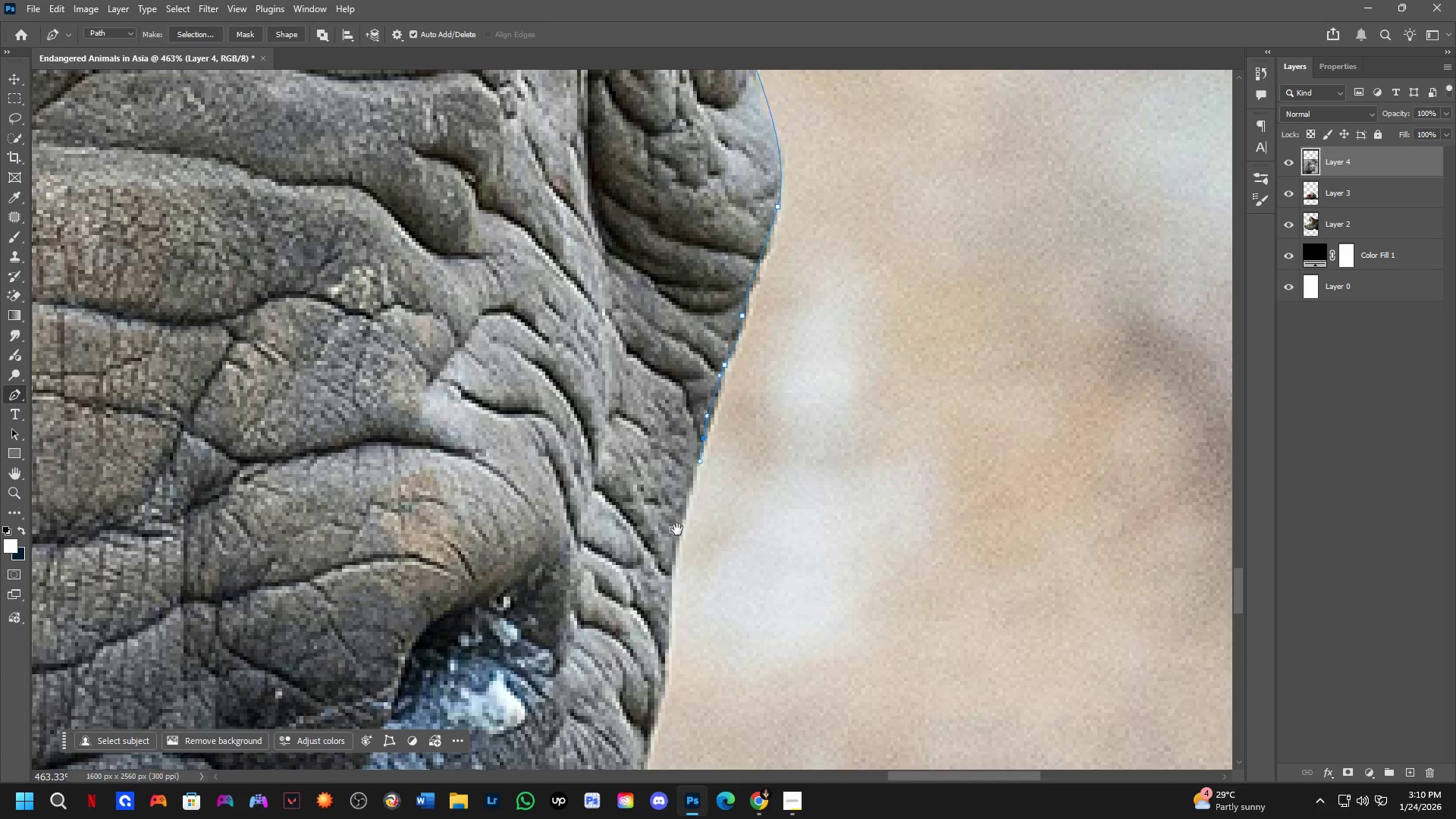 
hold_key(key=Space, duration=0.45)
 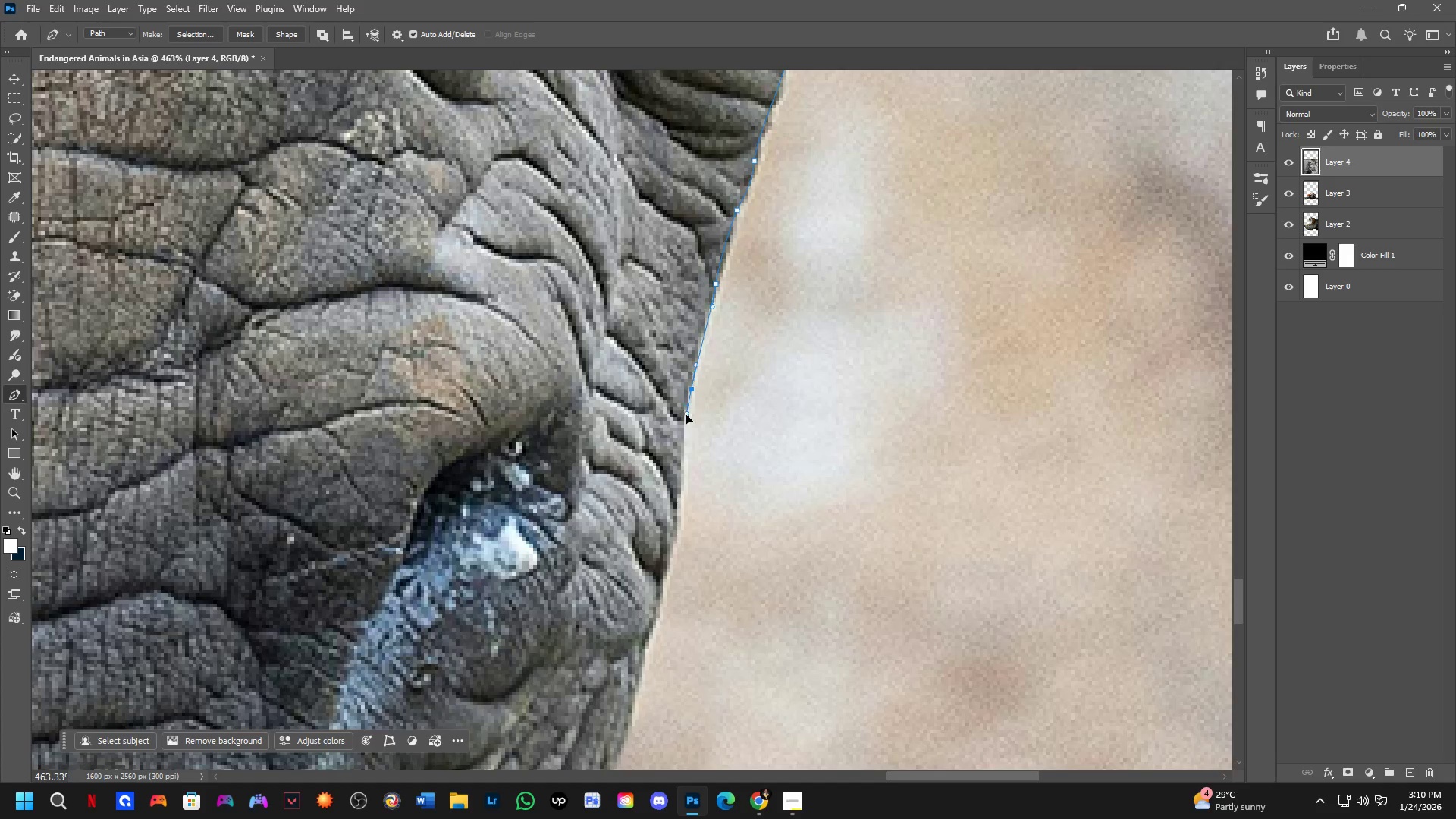 
left_click_drag(start_coordinate=[677, 527], to_coordinate=[689, 372])
 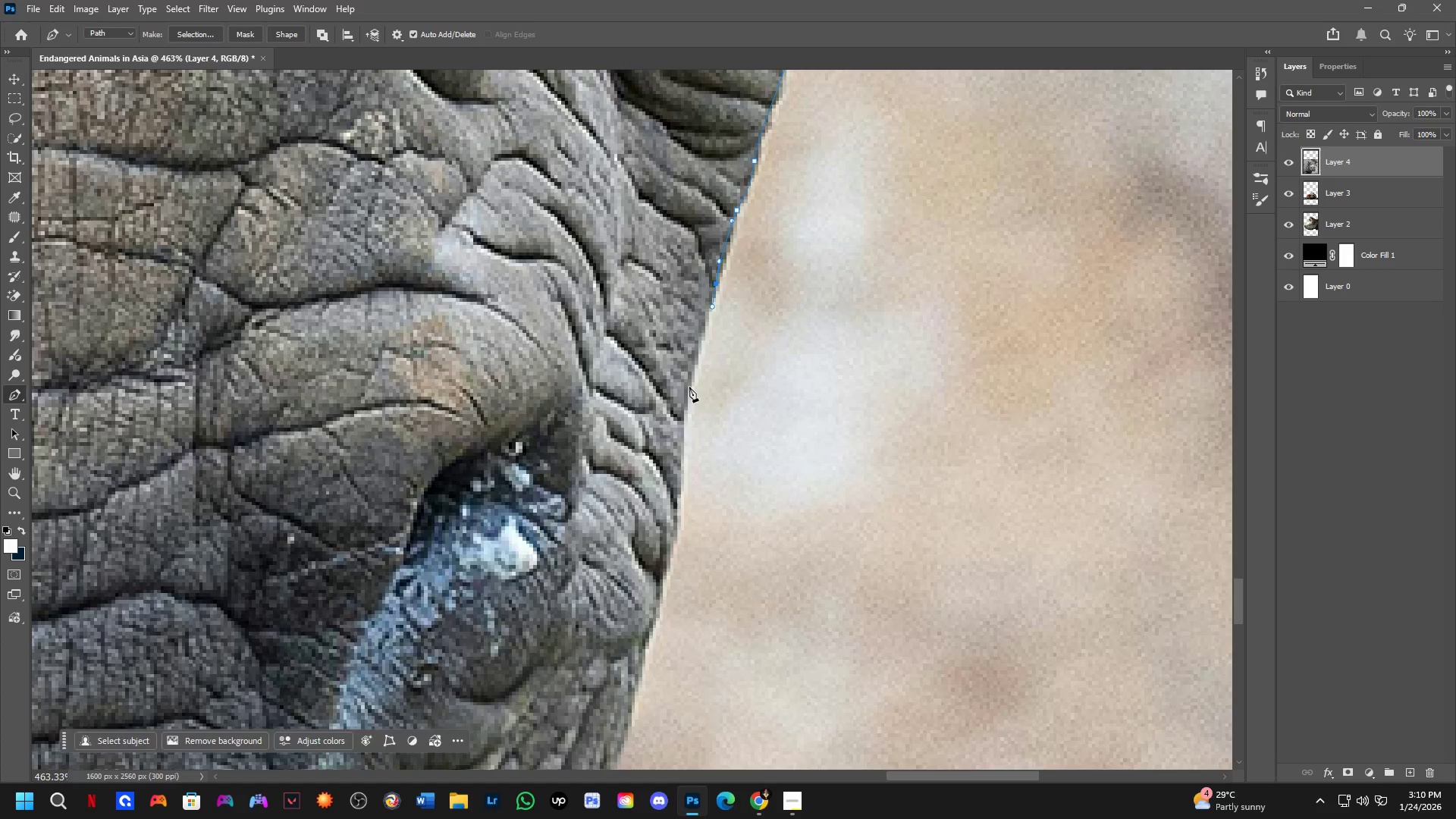 
left_click_drag(start_coordinate=[689, 388], to_coordinate=[684, 423])
 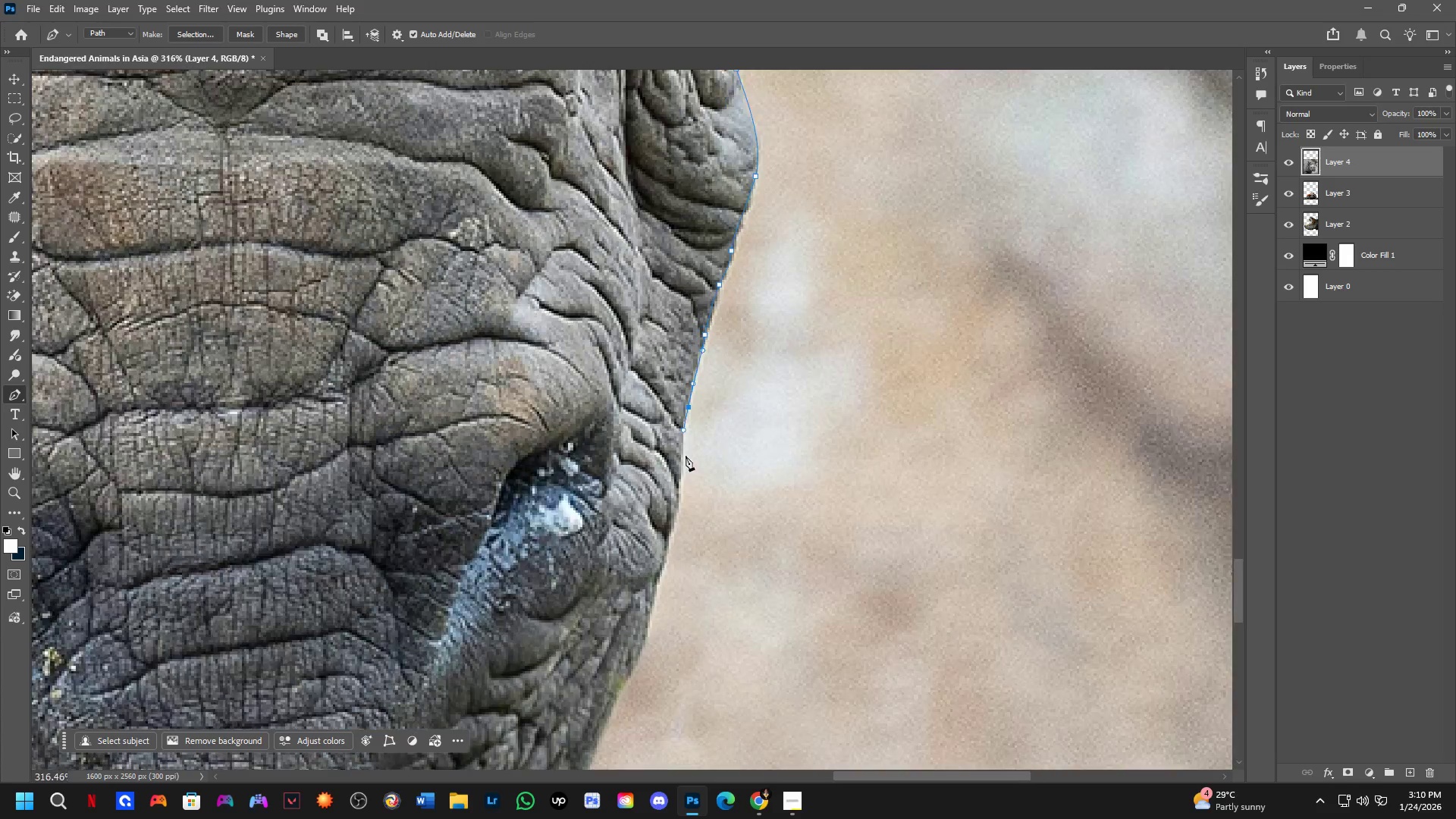 
hold_key(key=Space, duration=1.11)
 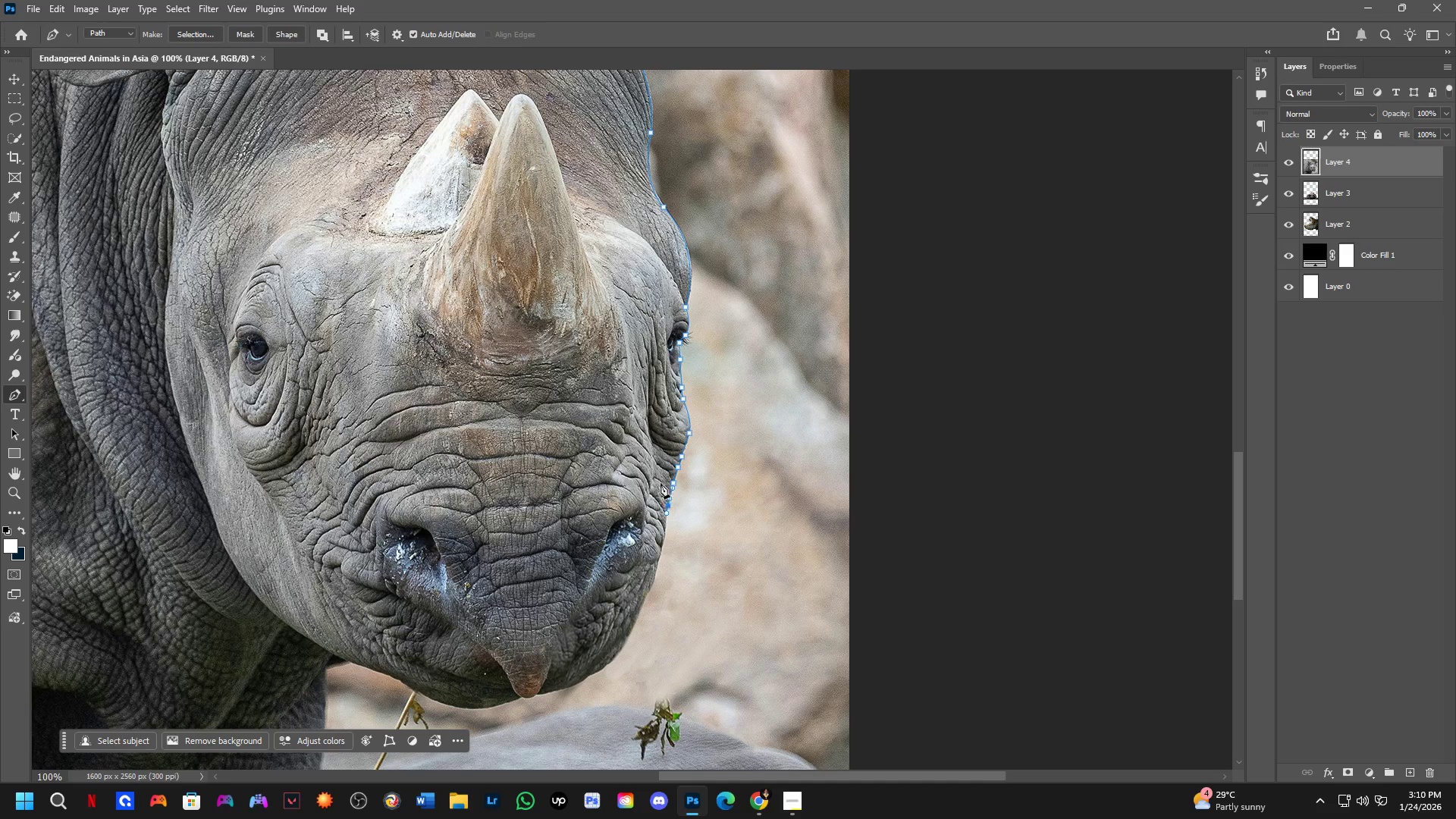 
left_click_drag(start_coordinate=[680, 494], to_coordinate=[677, 620])
 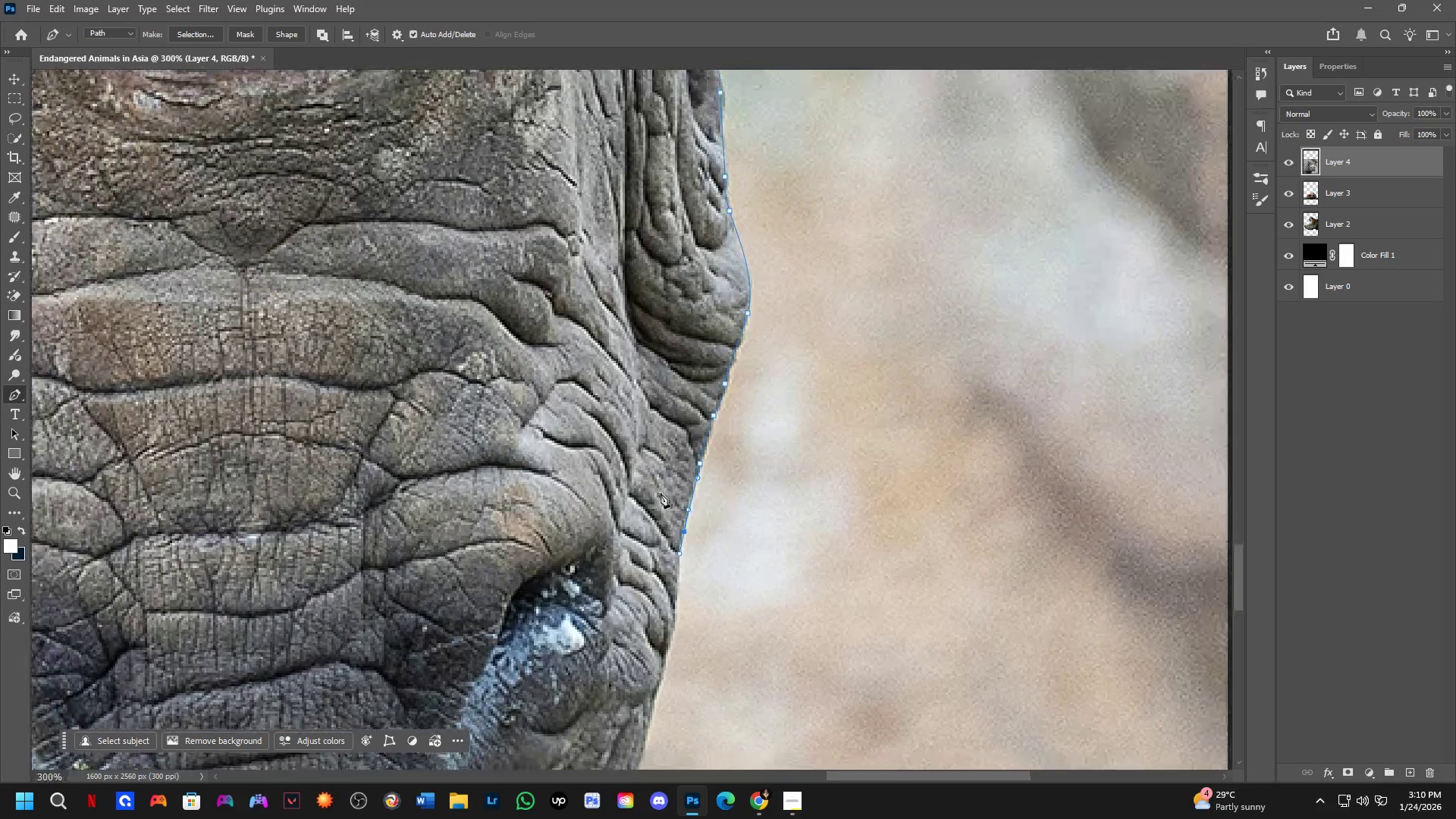 
scroll: coordinate [682, 447], scroll_direction: down, amount: 4.0
 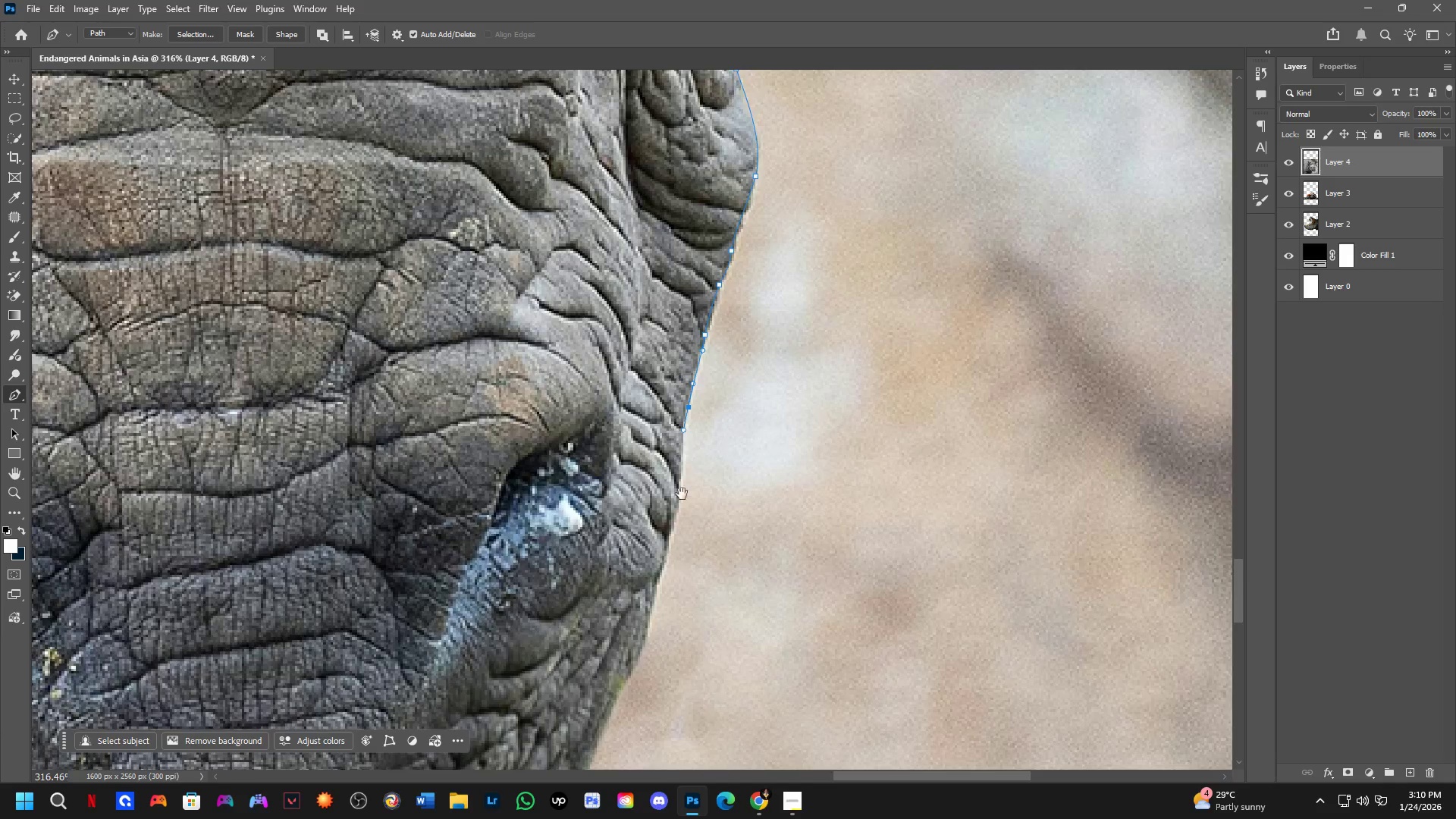 
key(Shift+ShiftLeft)
 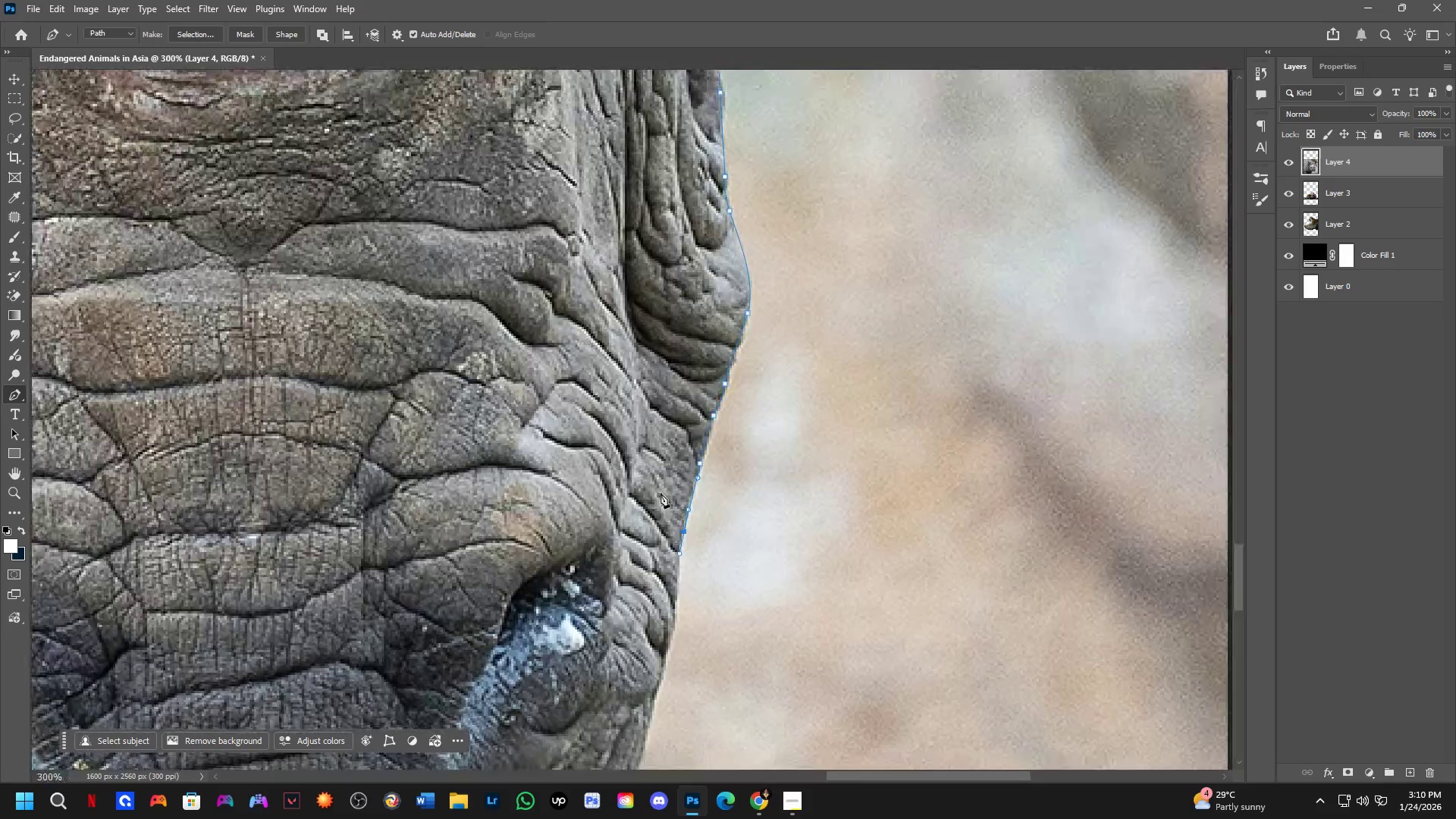 
scroll: coordinate [661, 493], scroll_direction: down, amount: 3.0
 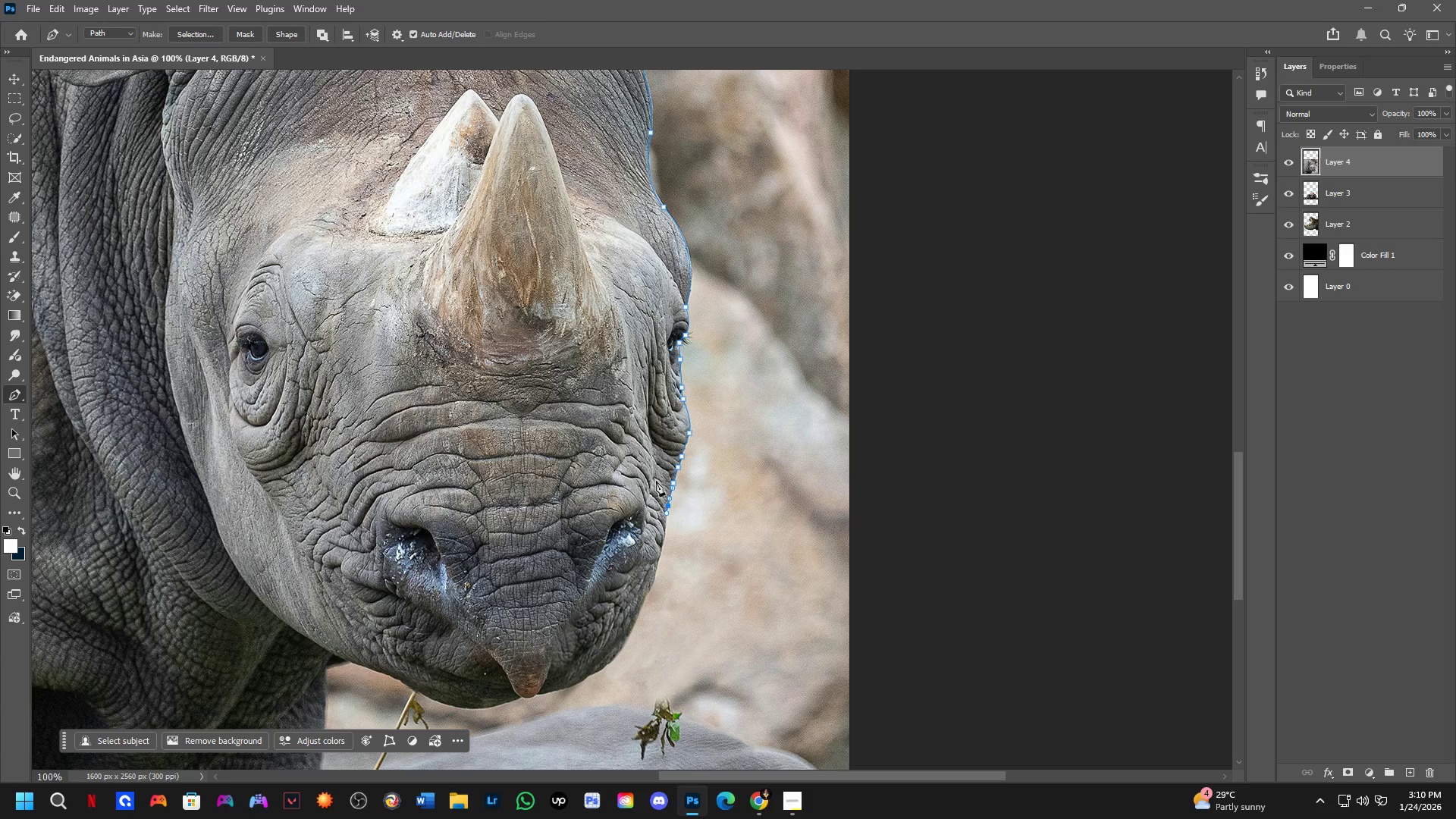 
key(Shift+ShiftLeft)
 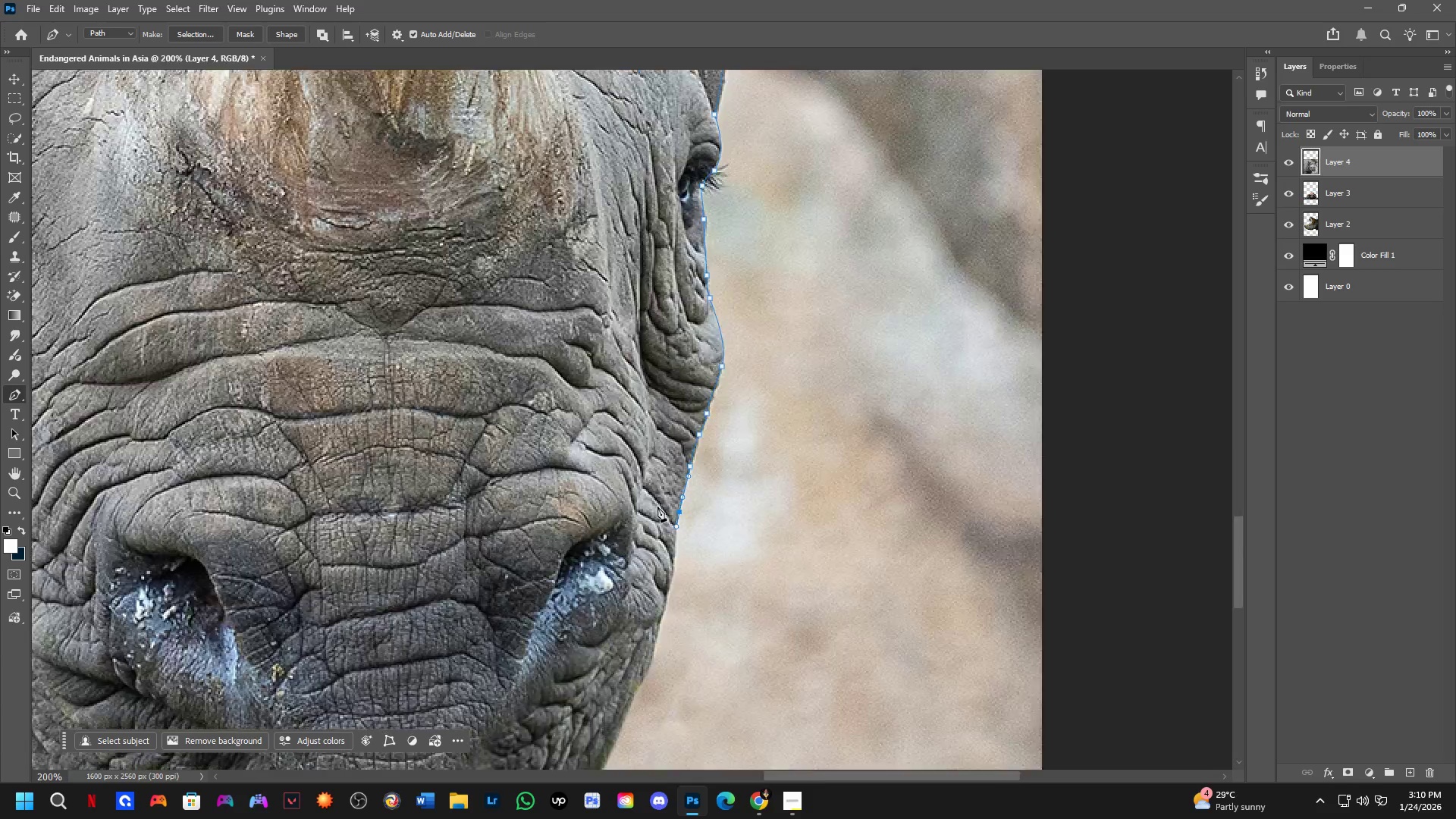 
hold_key(key=Space, duration=0.45)
 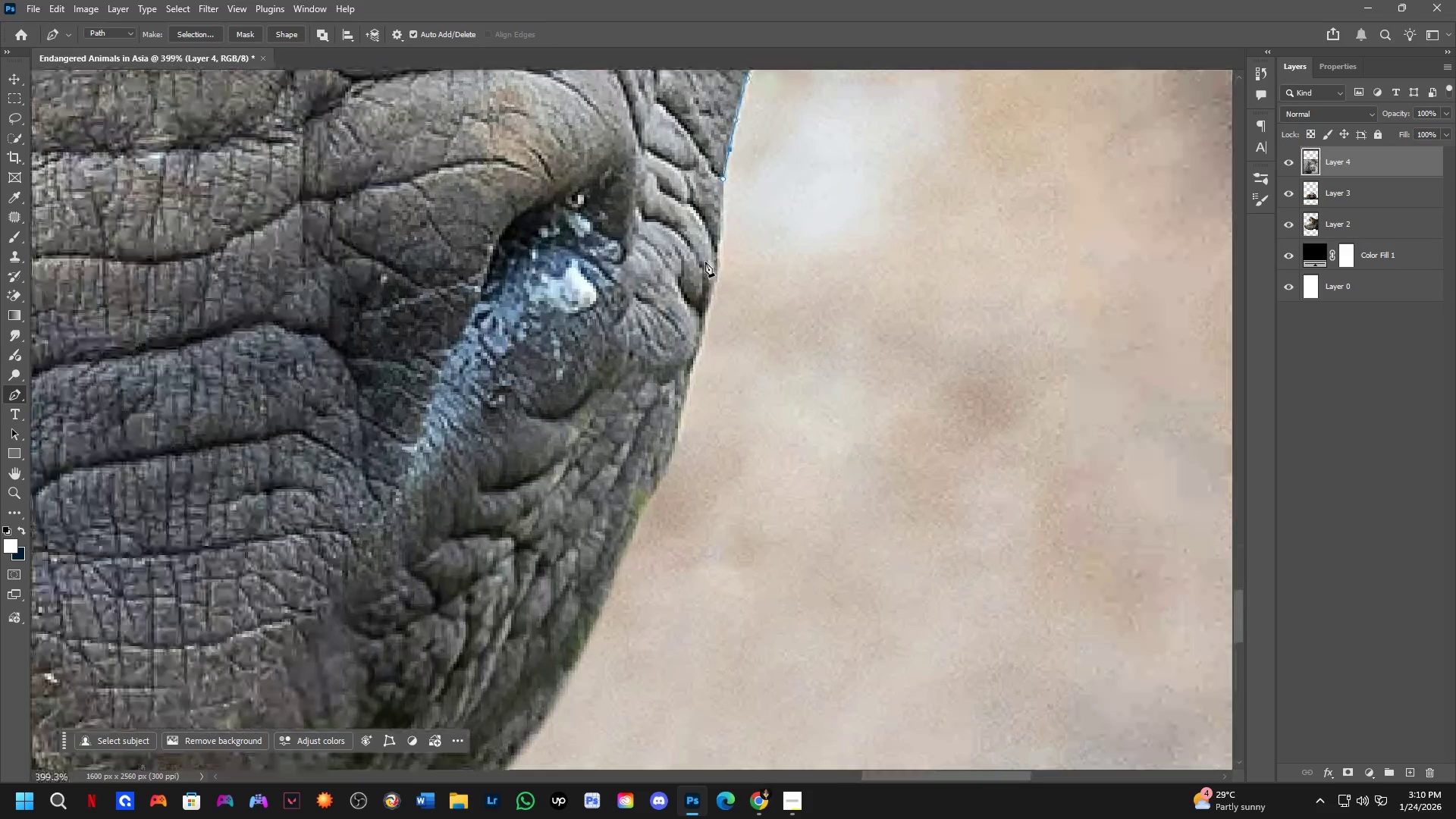 
left_click_drag(start_coordinate=[676, 557], to_coordinate=[711, 224])
 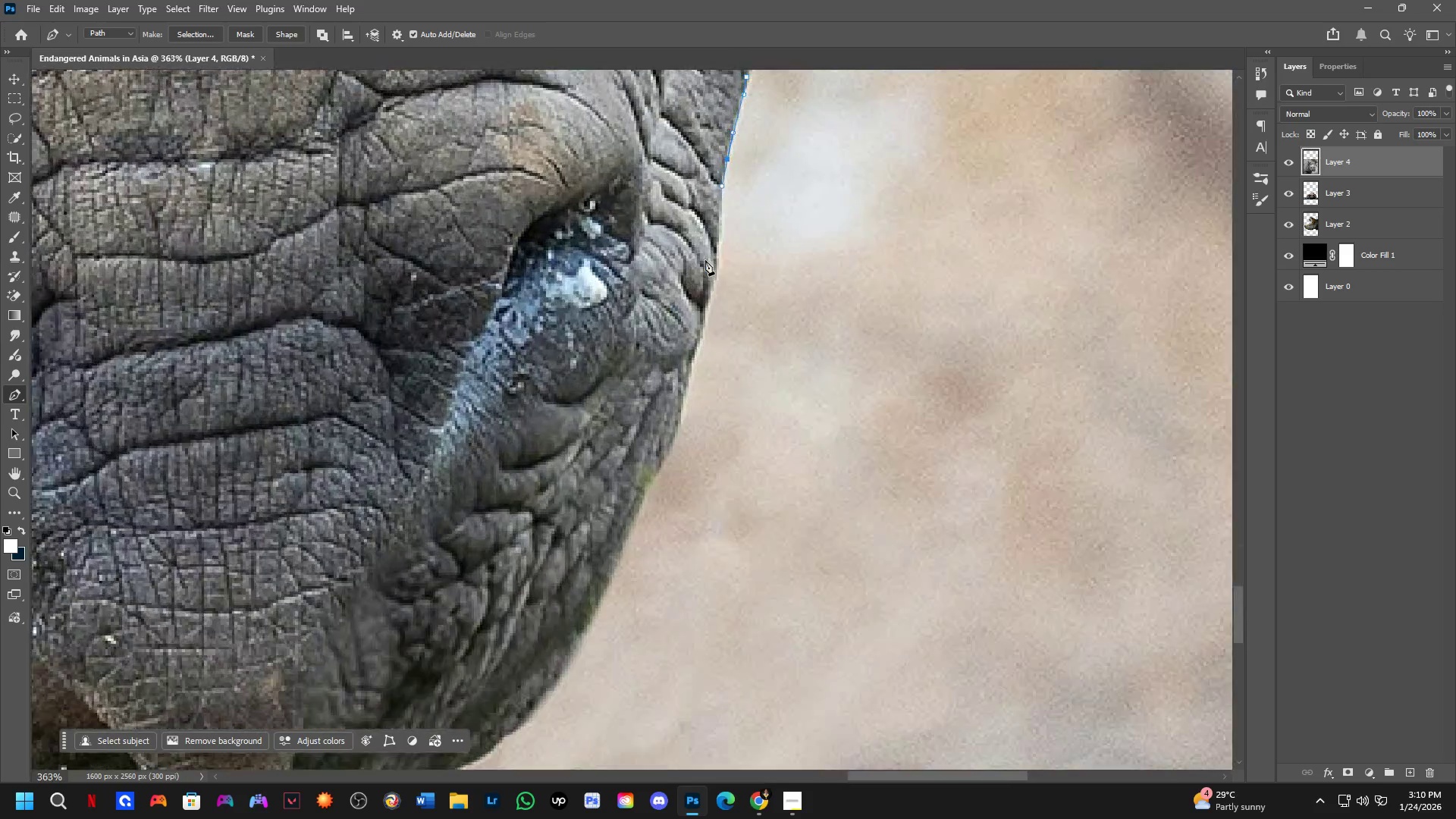 
scroll: coordinate [705, 260], scroll_direction: up, amount: 5.0
 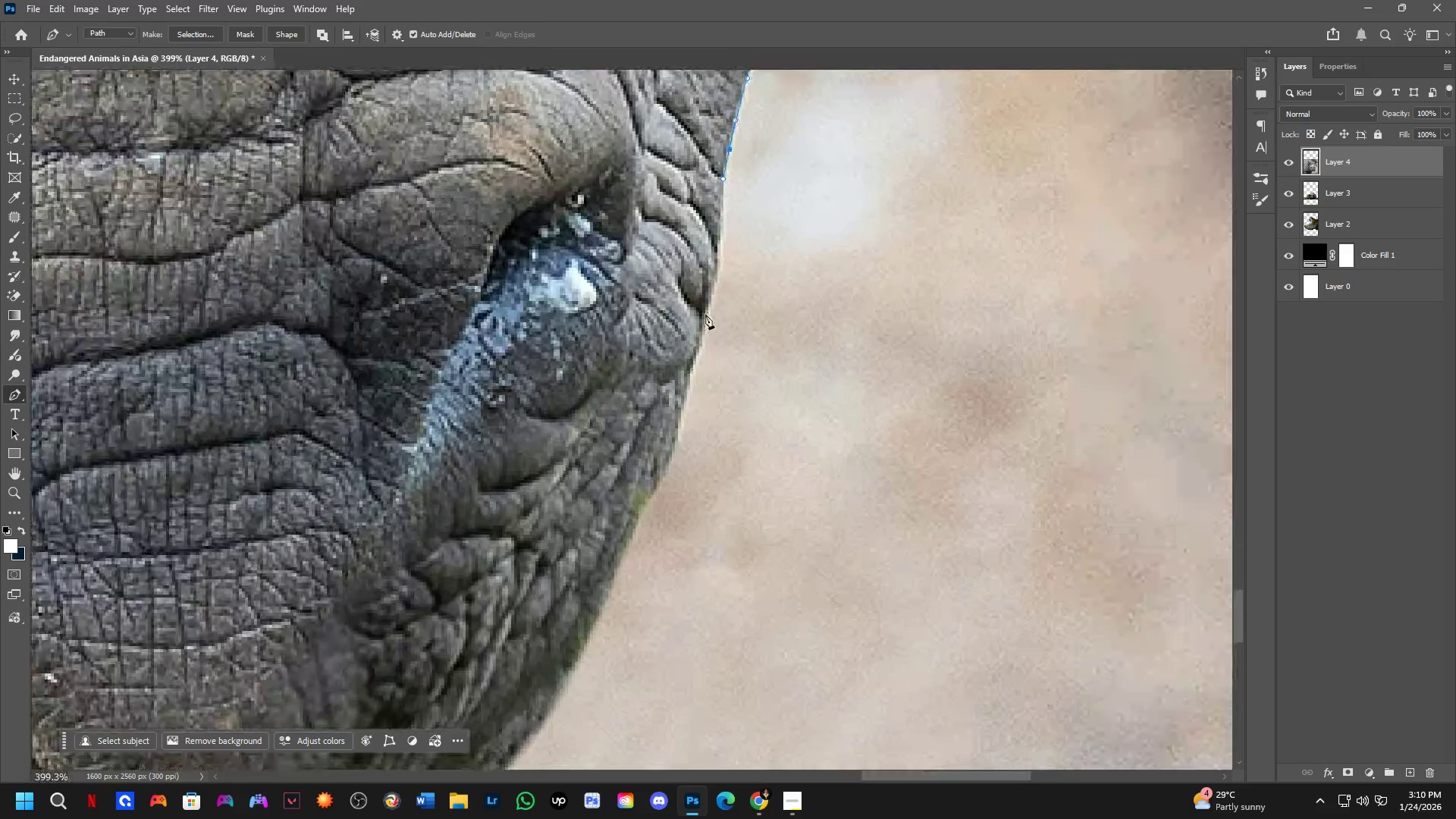 
left_click_drag(start_coordinate=[704, 322], to_coordinate=[689, 370])
 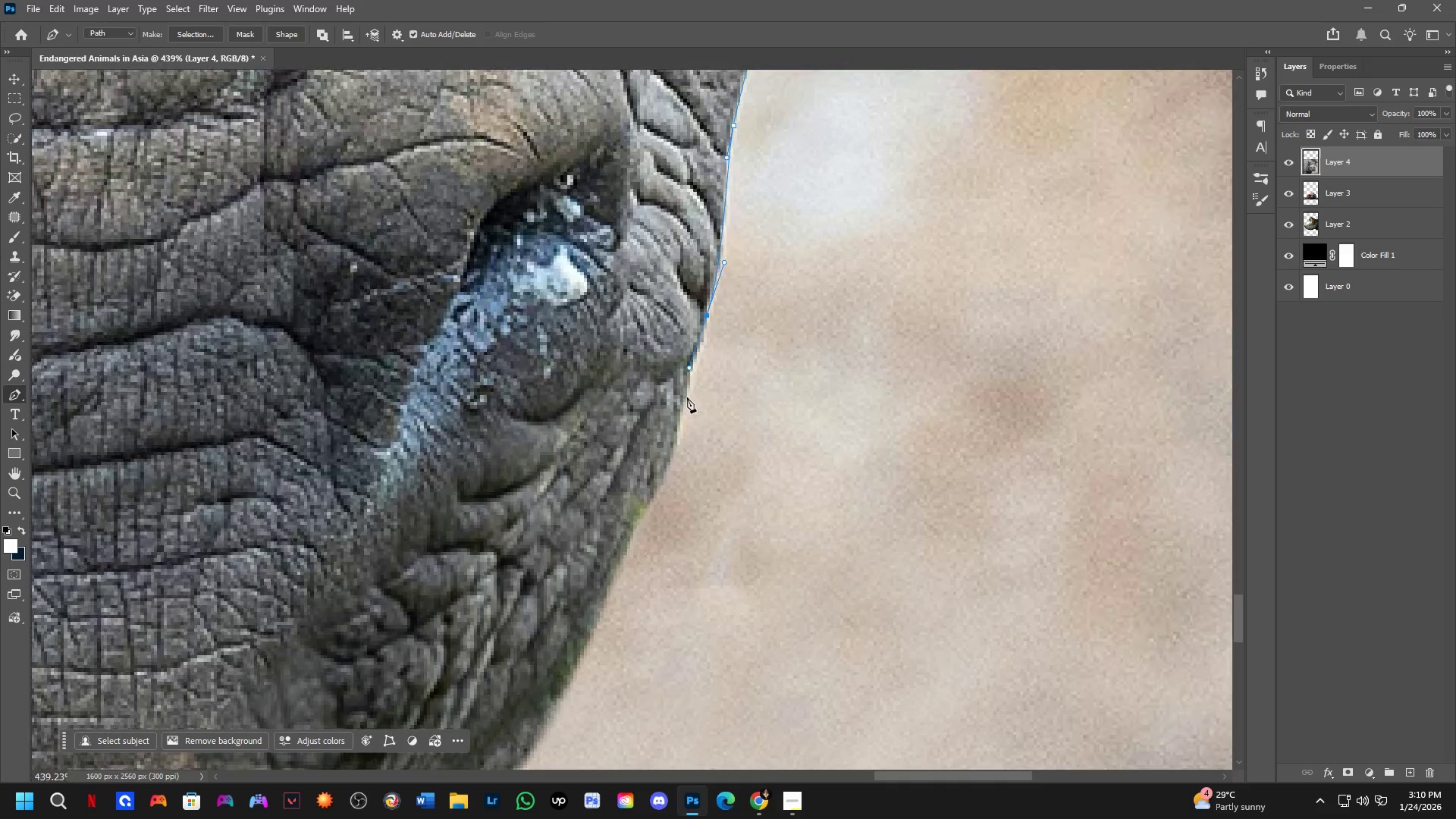 
scroll: coordinate [690, 393], scroll_direction: up, amount: 1.0
 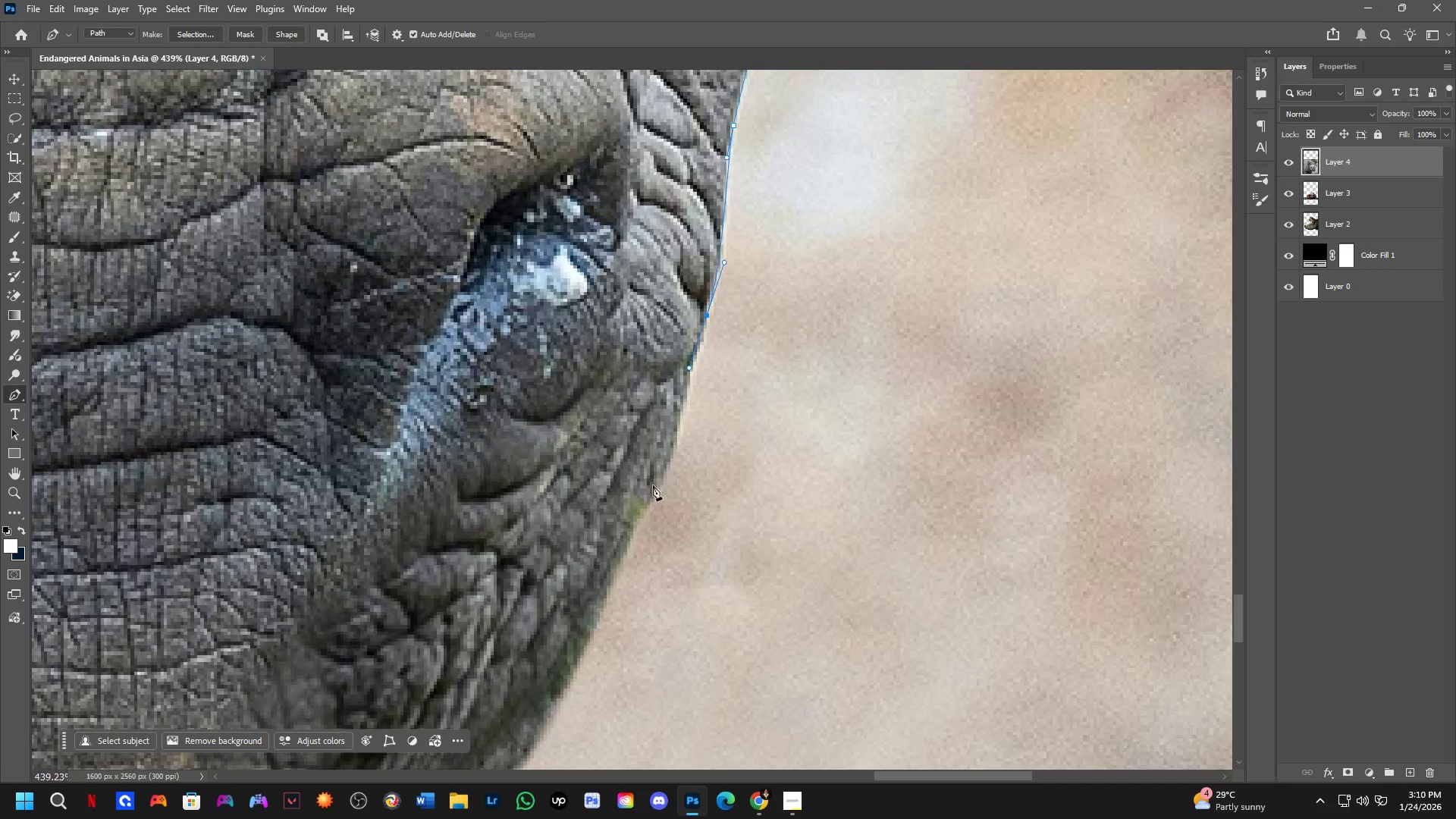 
left_click_drag(start_coordinate=[648, 491], to_coordinate=[616, 538])
 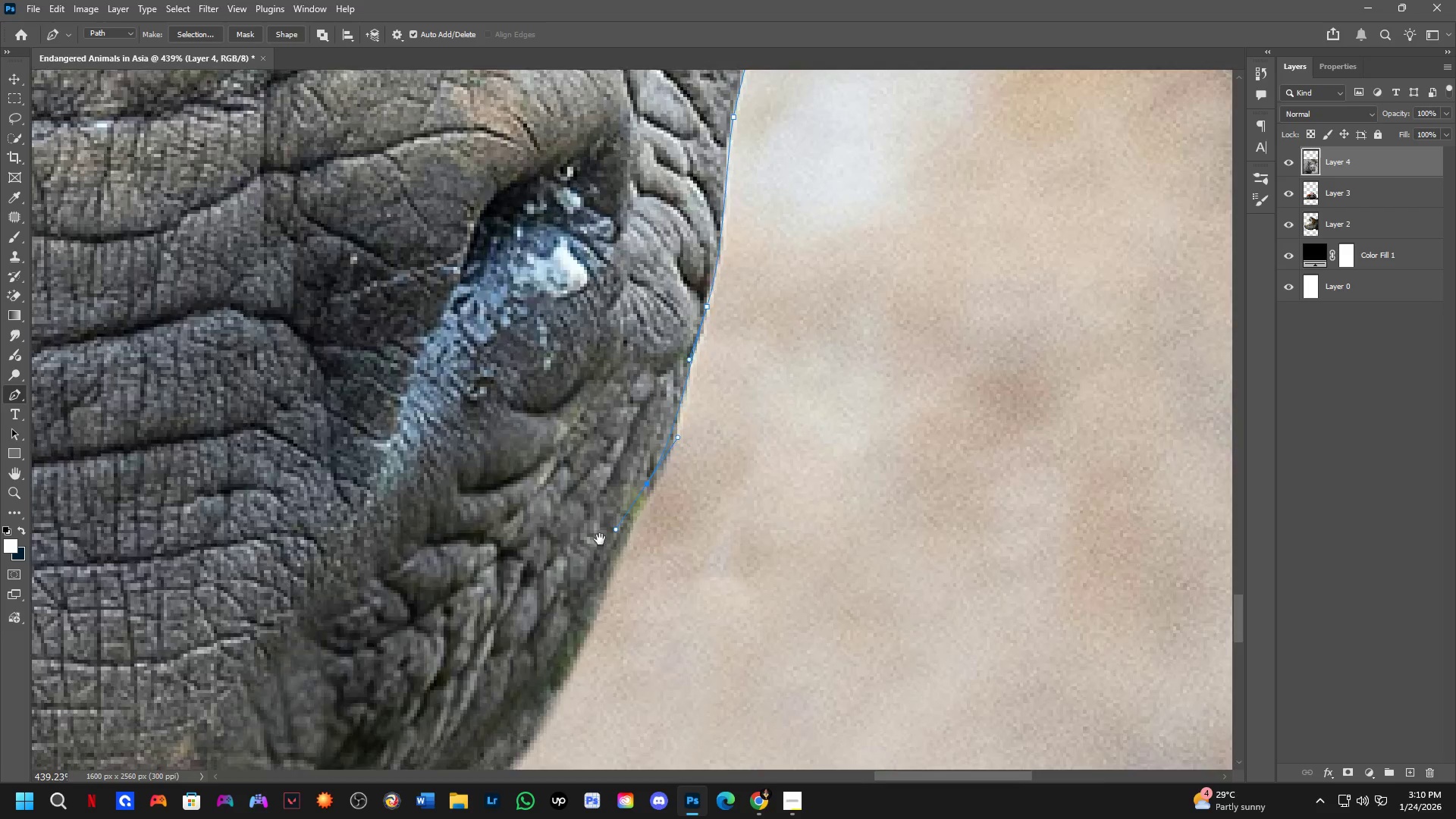 
hold_key(key=Space, duration=0.55)
 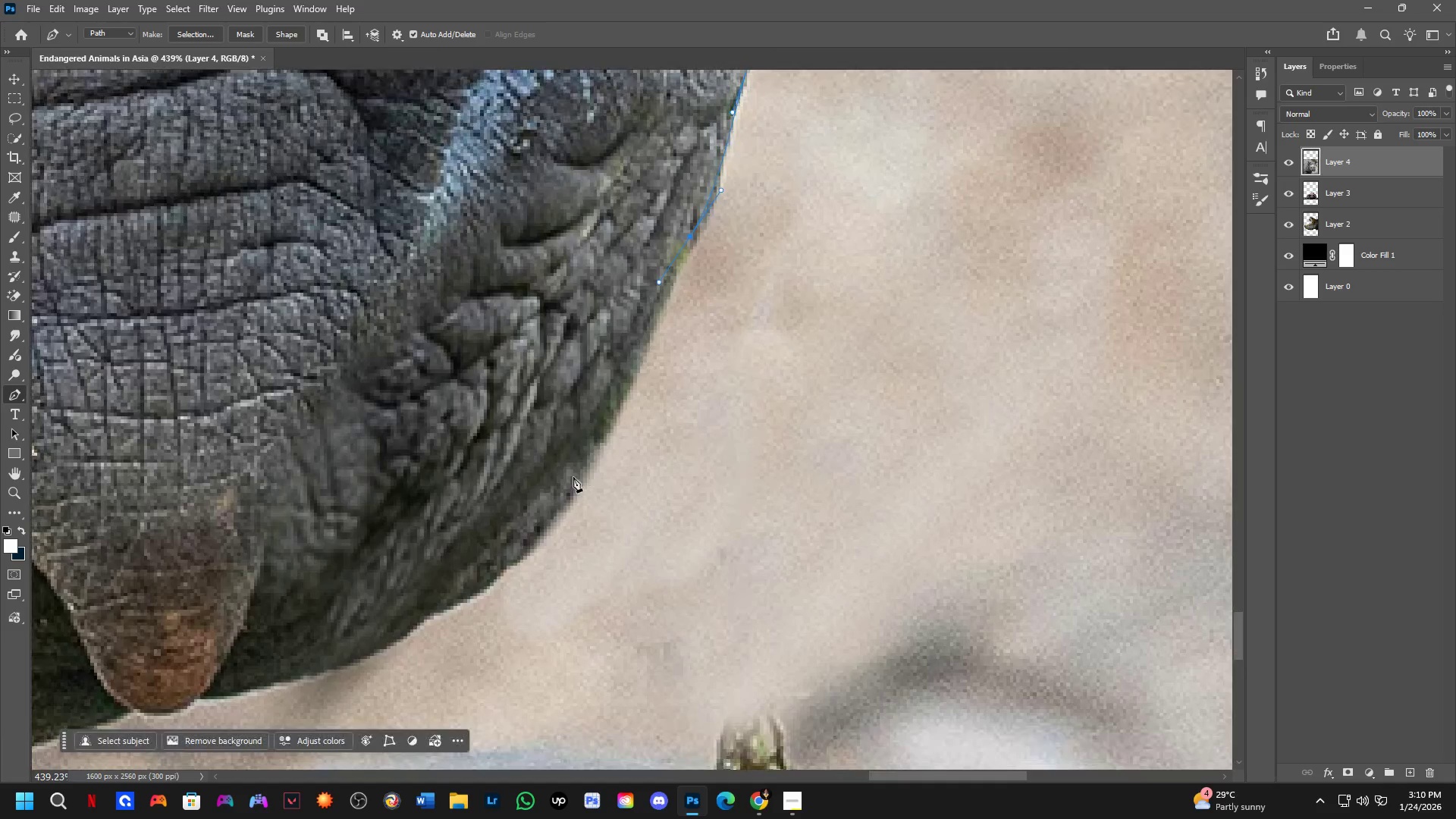 
left_click_drag(start_coordinate=[600, 572], to_coordinate=[643, 316])
 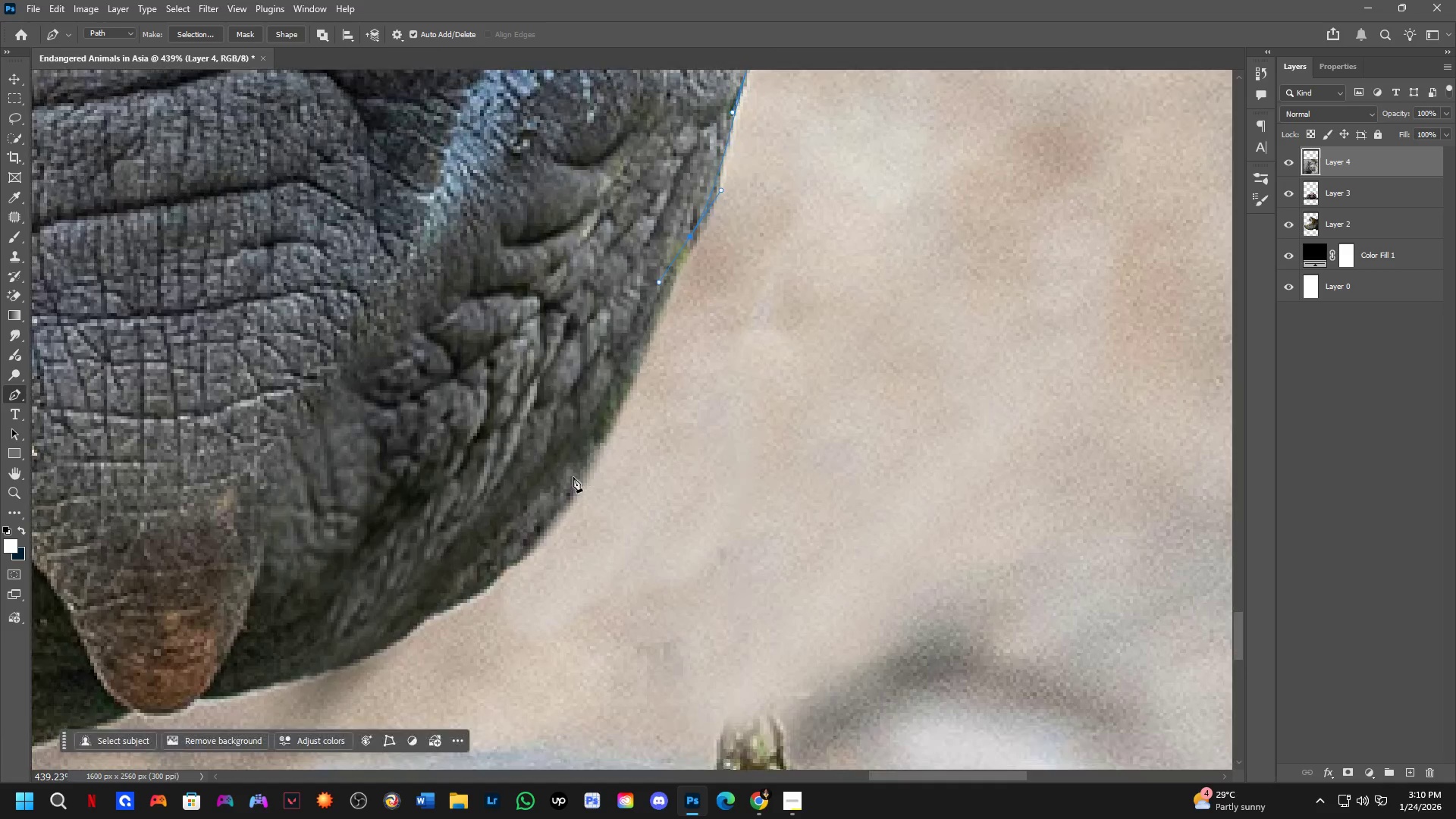 
left_click_drag(start_coordinate=[571, 479], to_coordinate=[495, 556])
 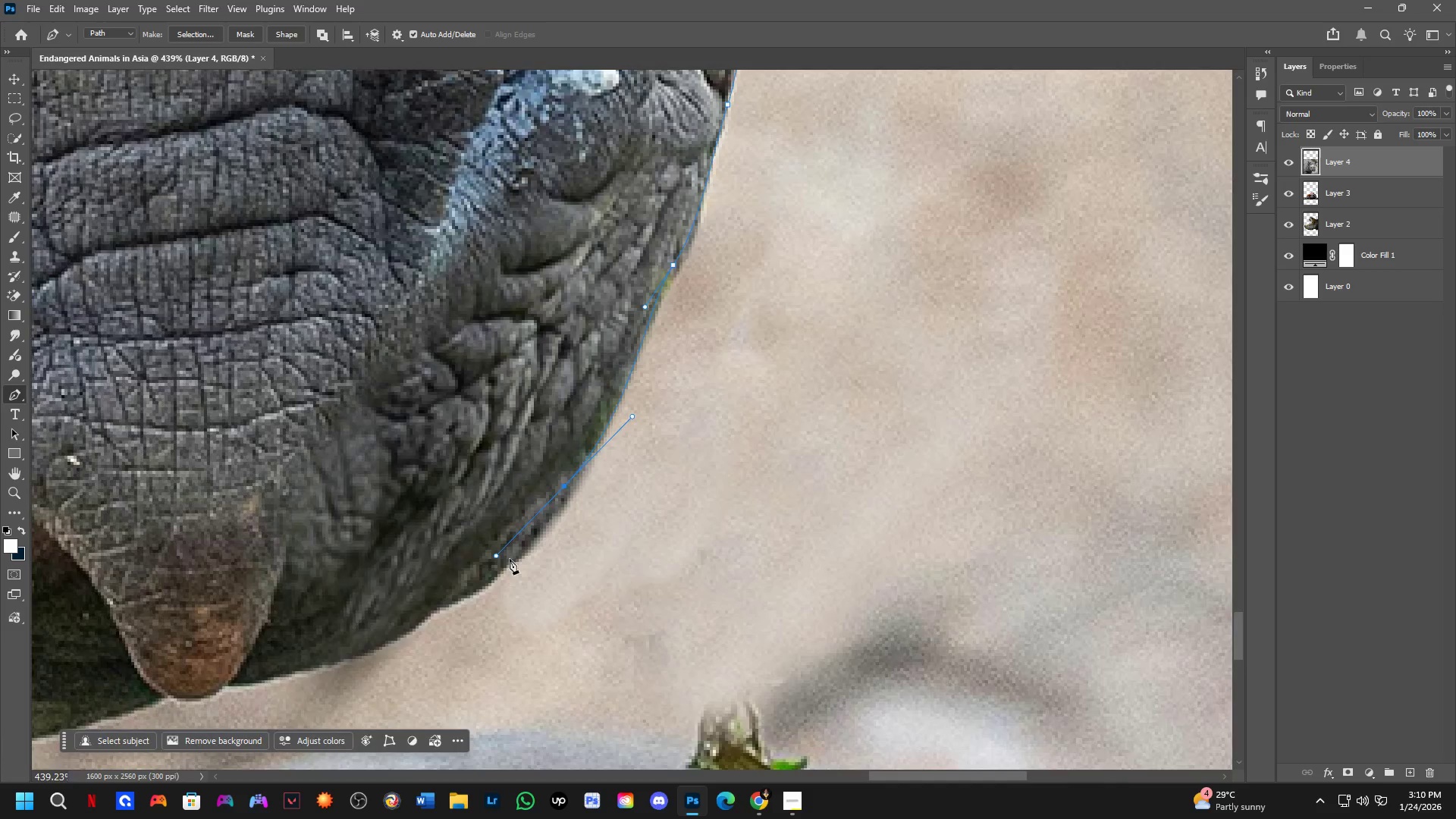 
scroll: coordinate [510, 558], scroll_direction: down, amount: 1.0
 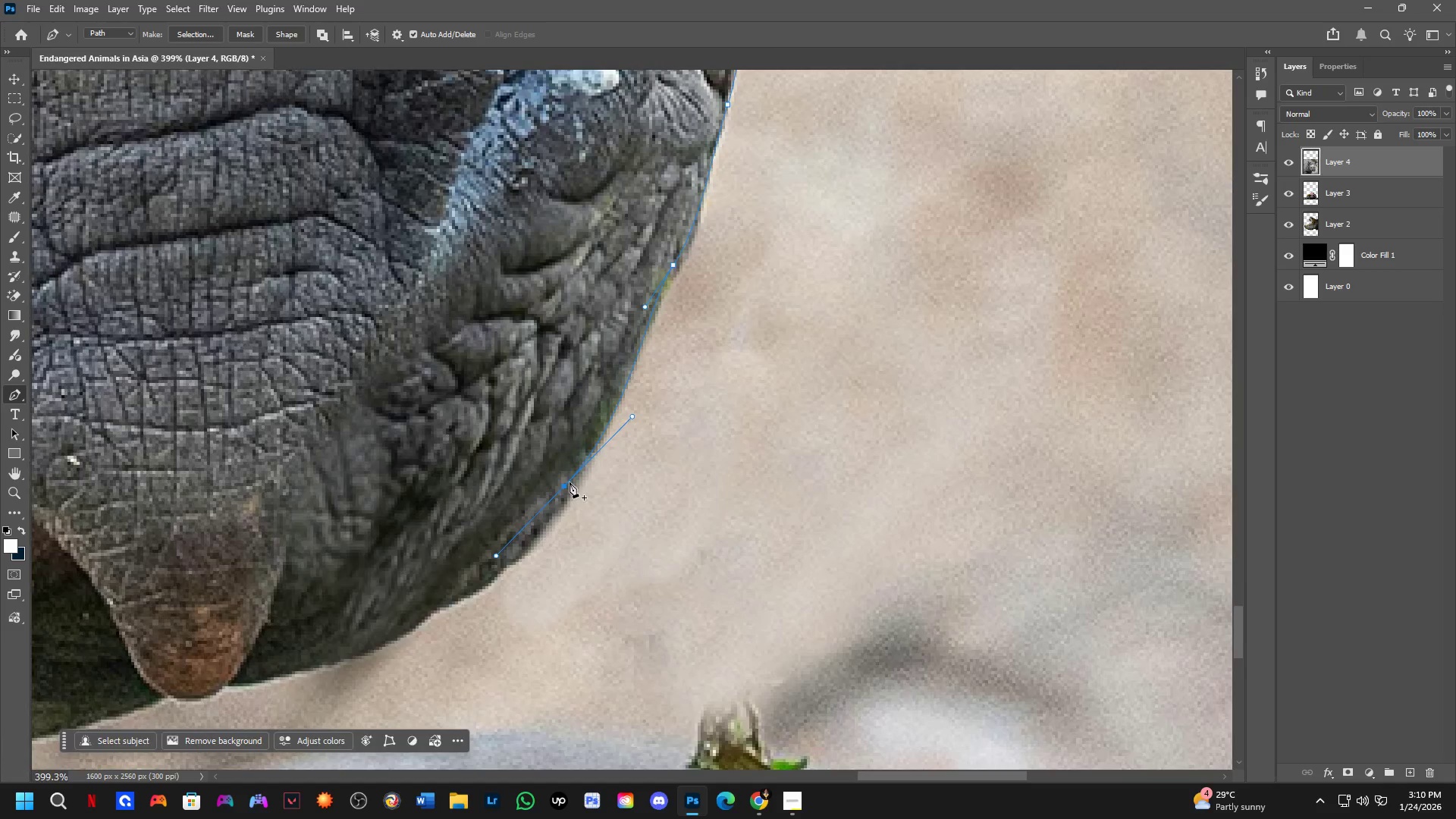 
hold_key(key=AltLeft, duration=0.36)
left_click([566, 488])
 